 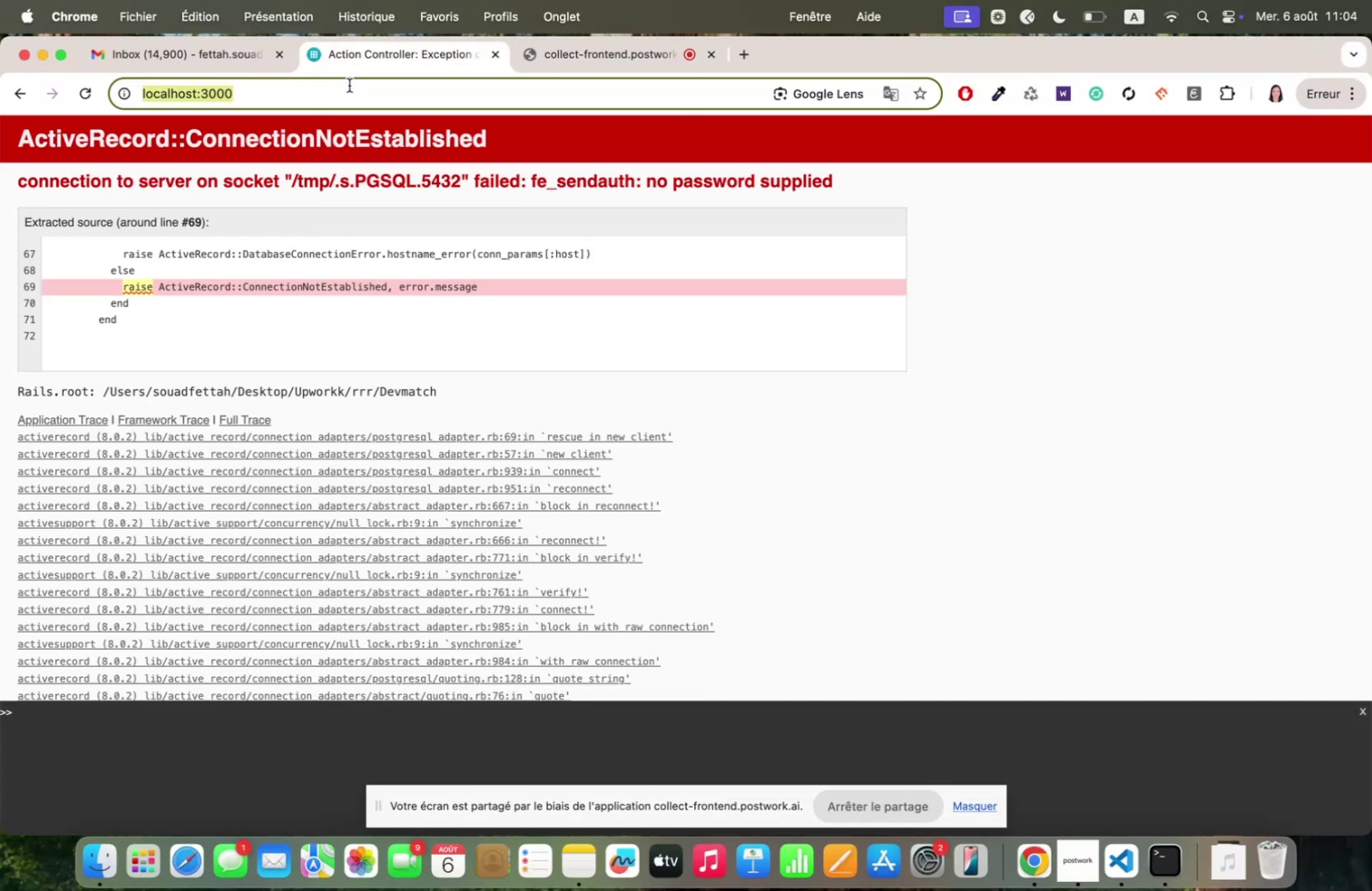 
key(Enter)
 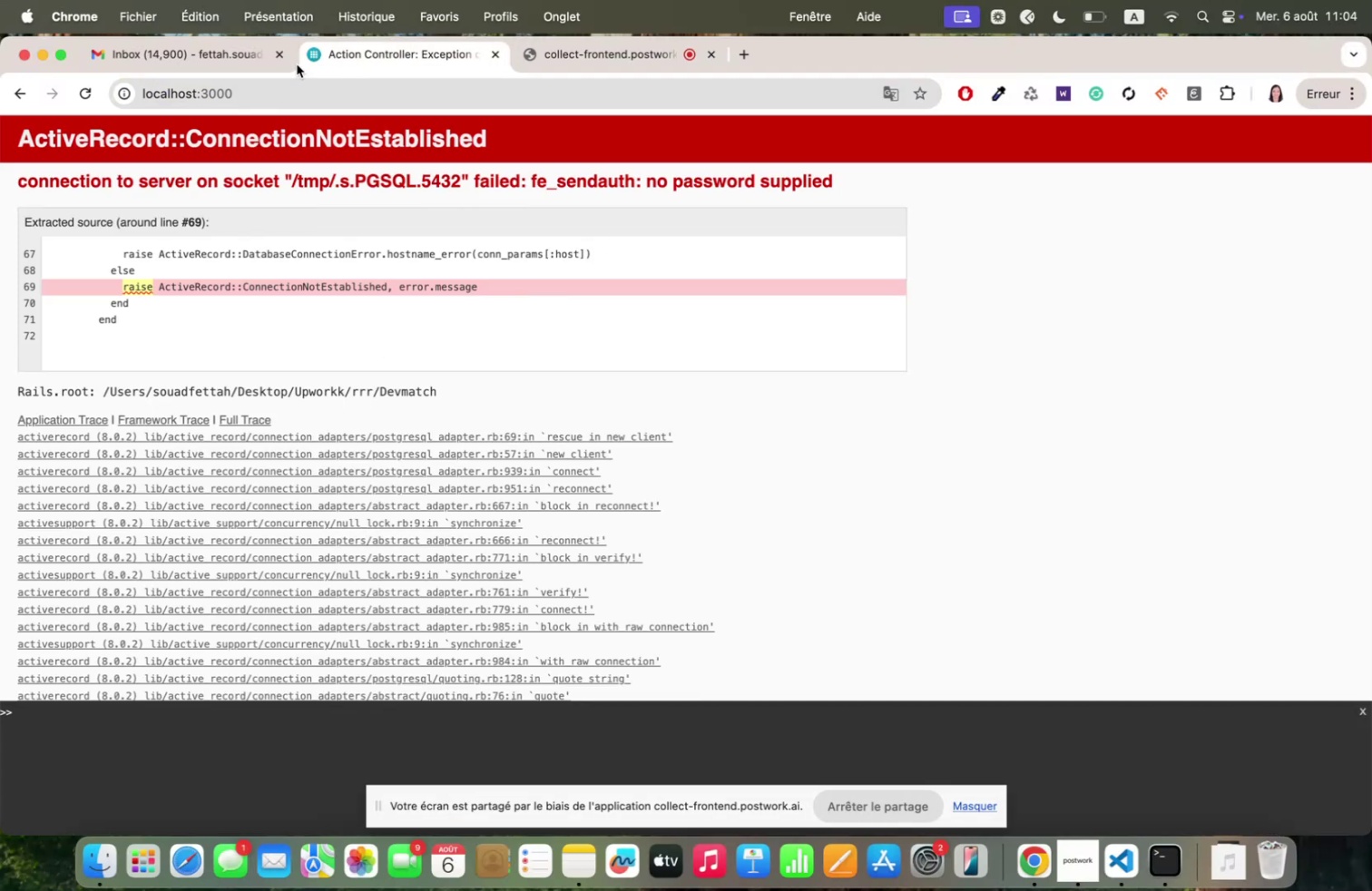 
left_click([280, 54])
 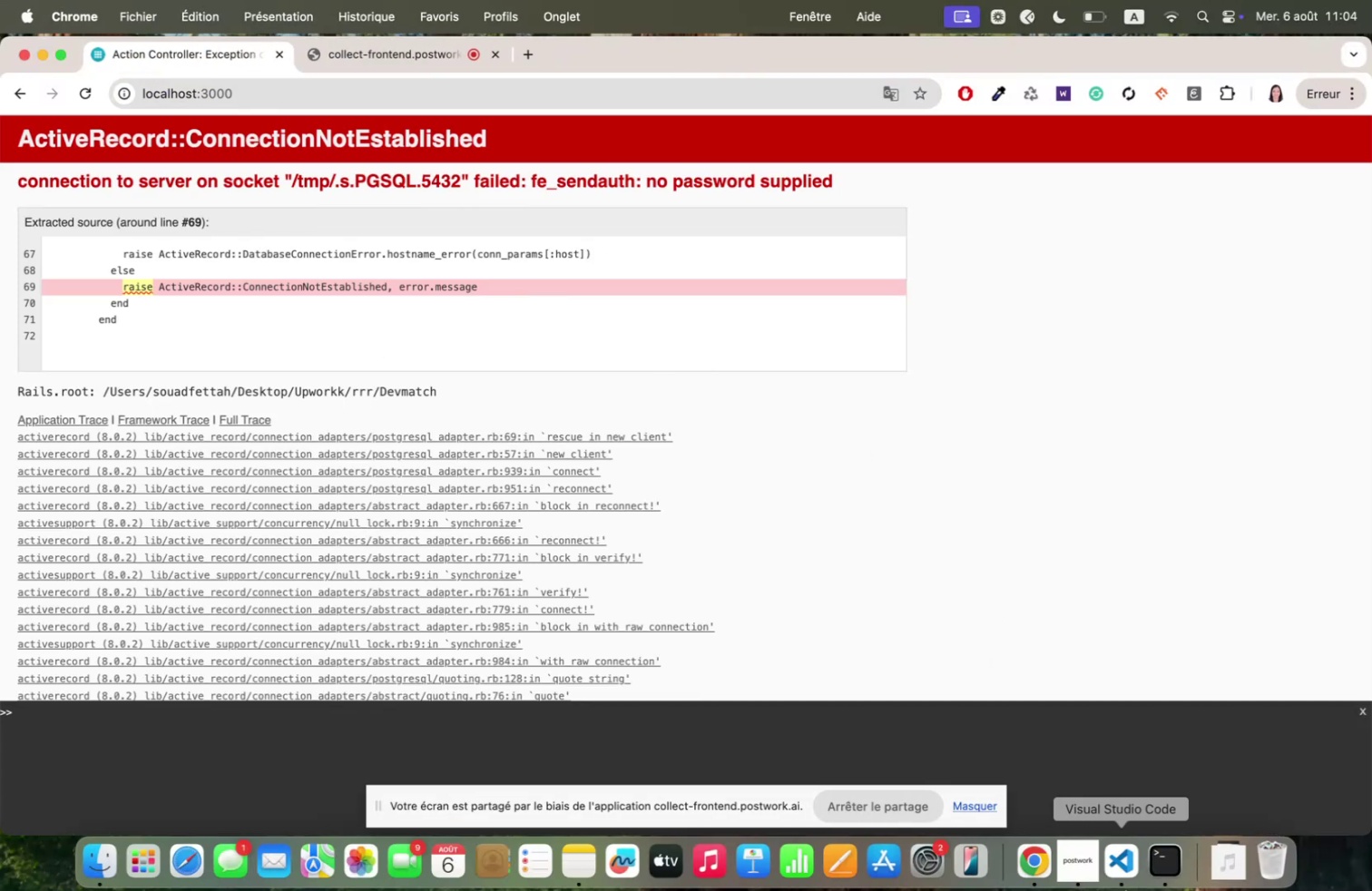 
left_click([1164, 867])
 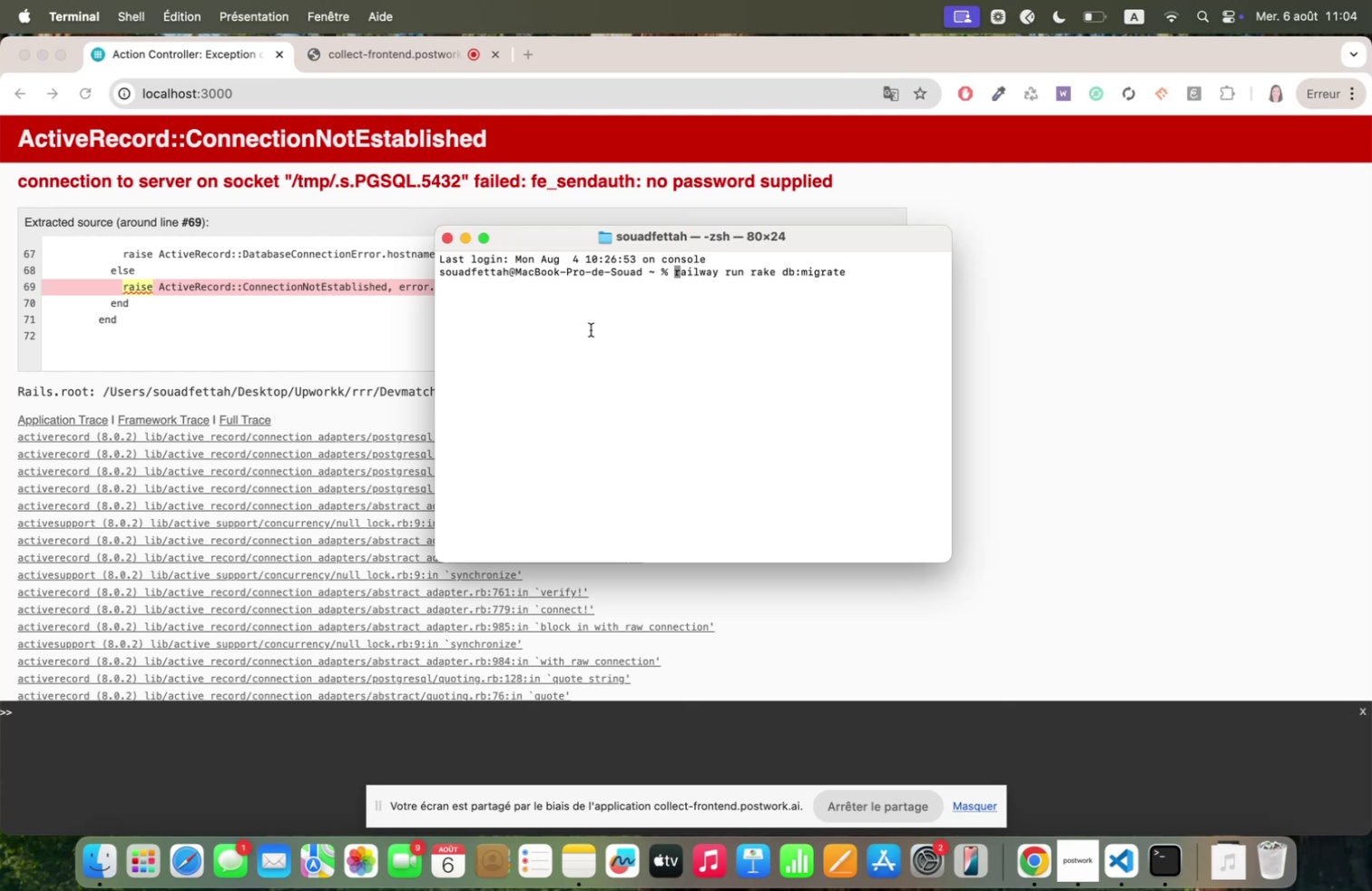 
key(ArrowUp)
 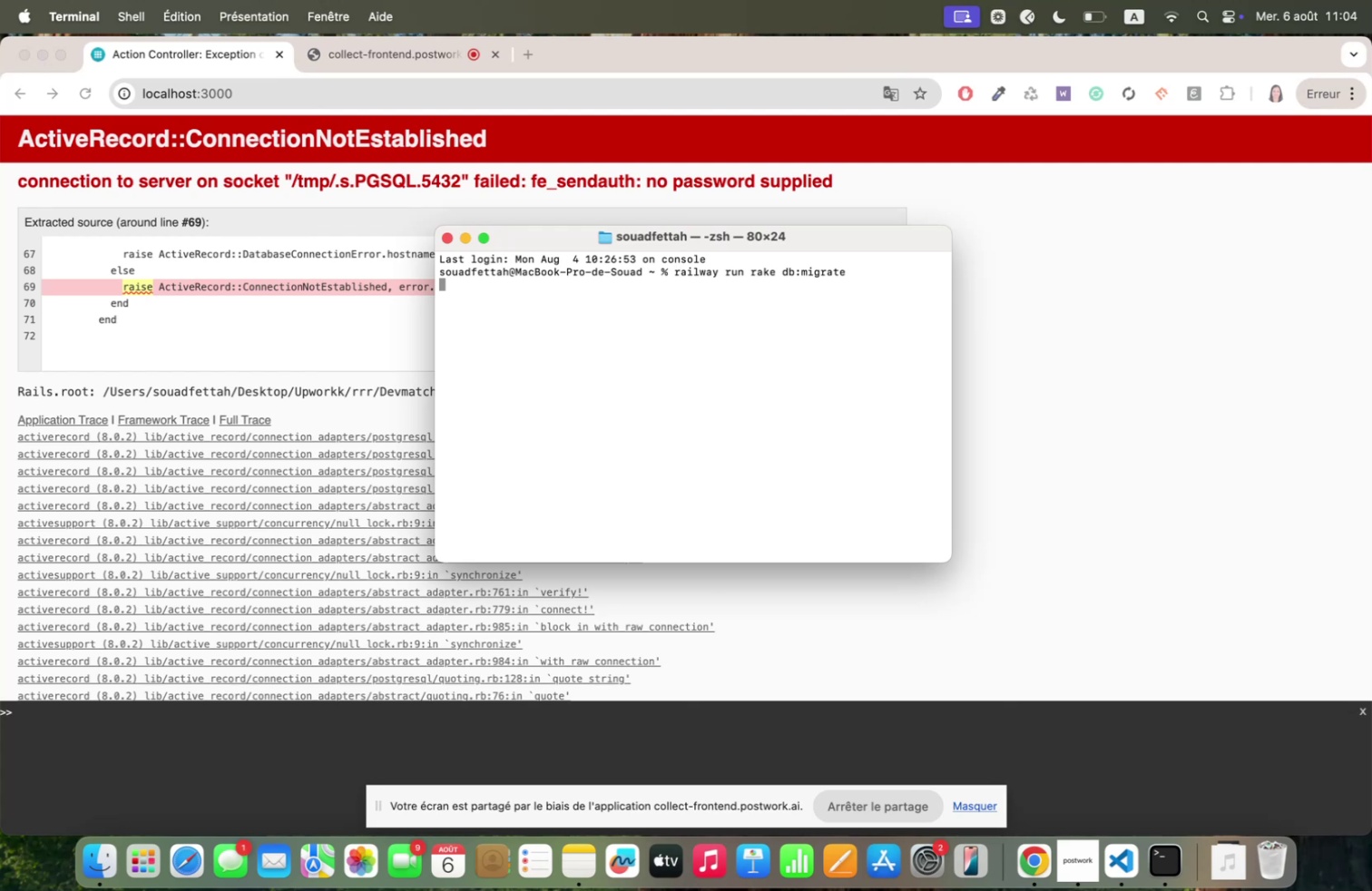 
key(ArrowUp)
 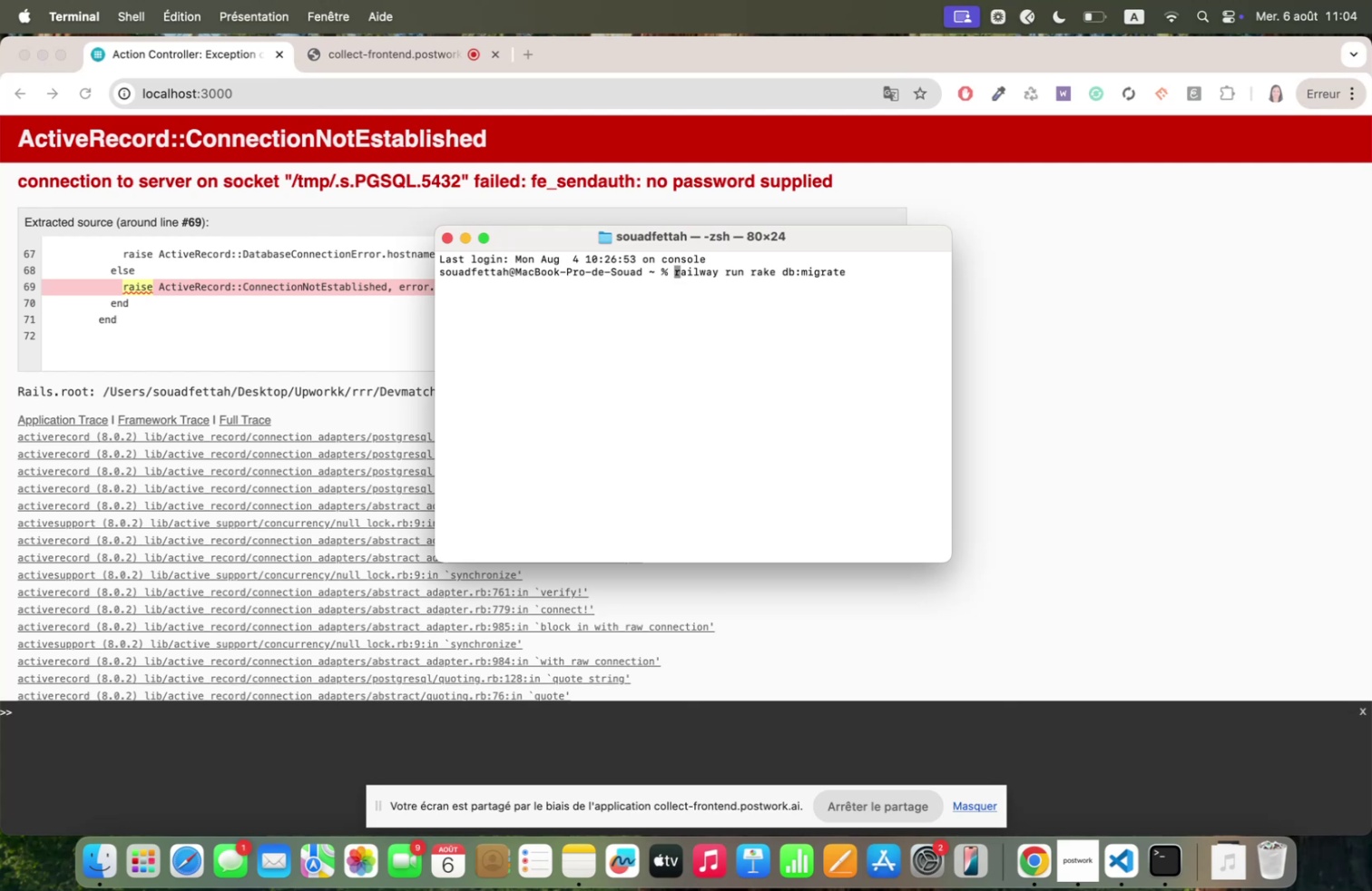 
key(ArrowUp)
 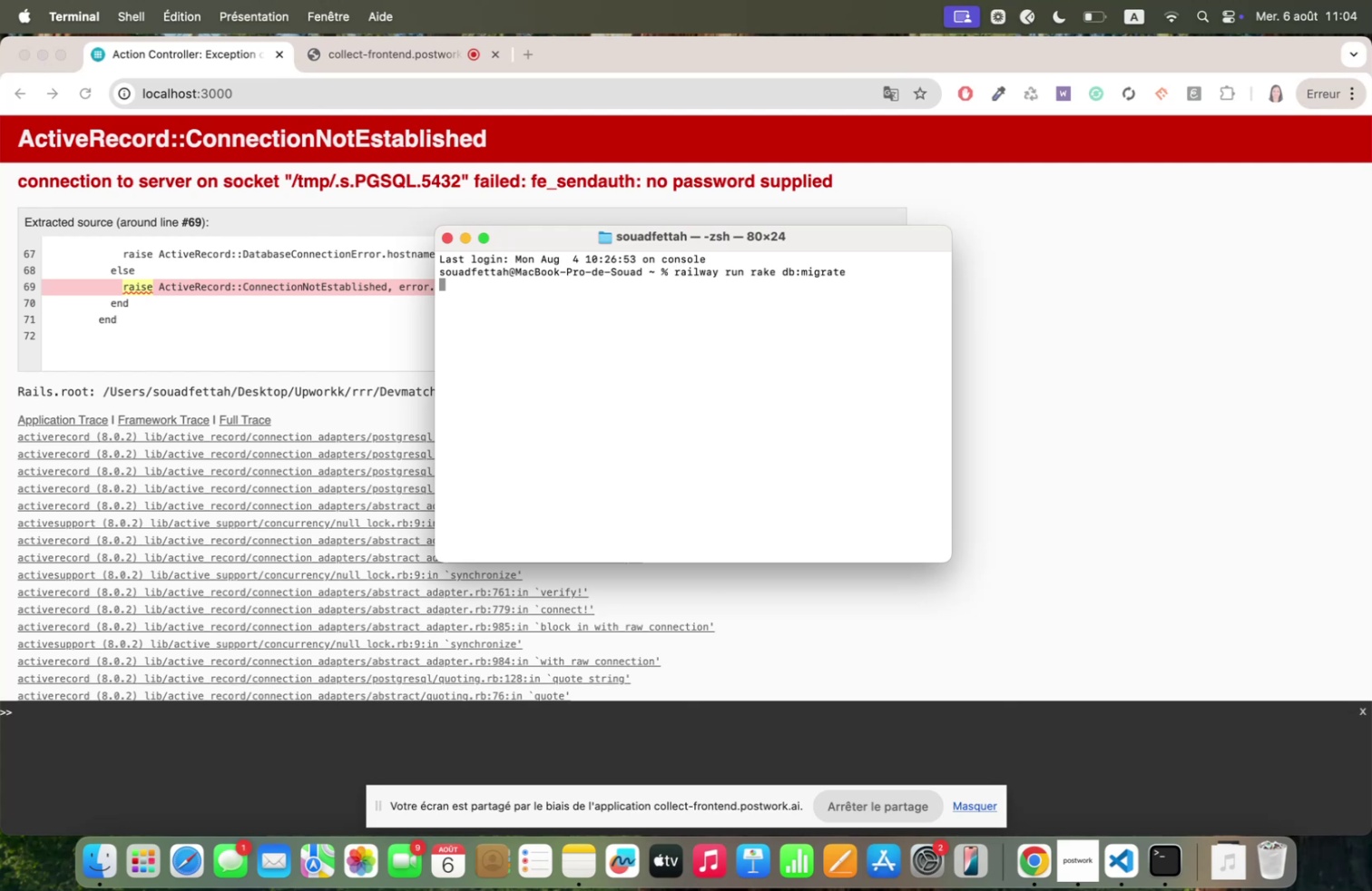 
key(ArrowUp)
 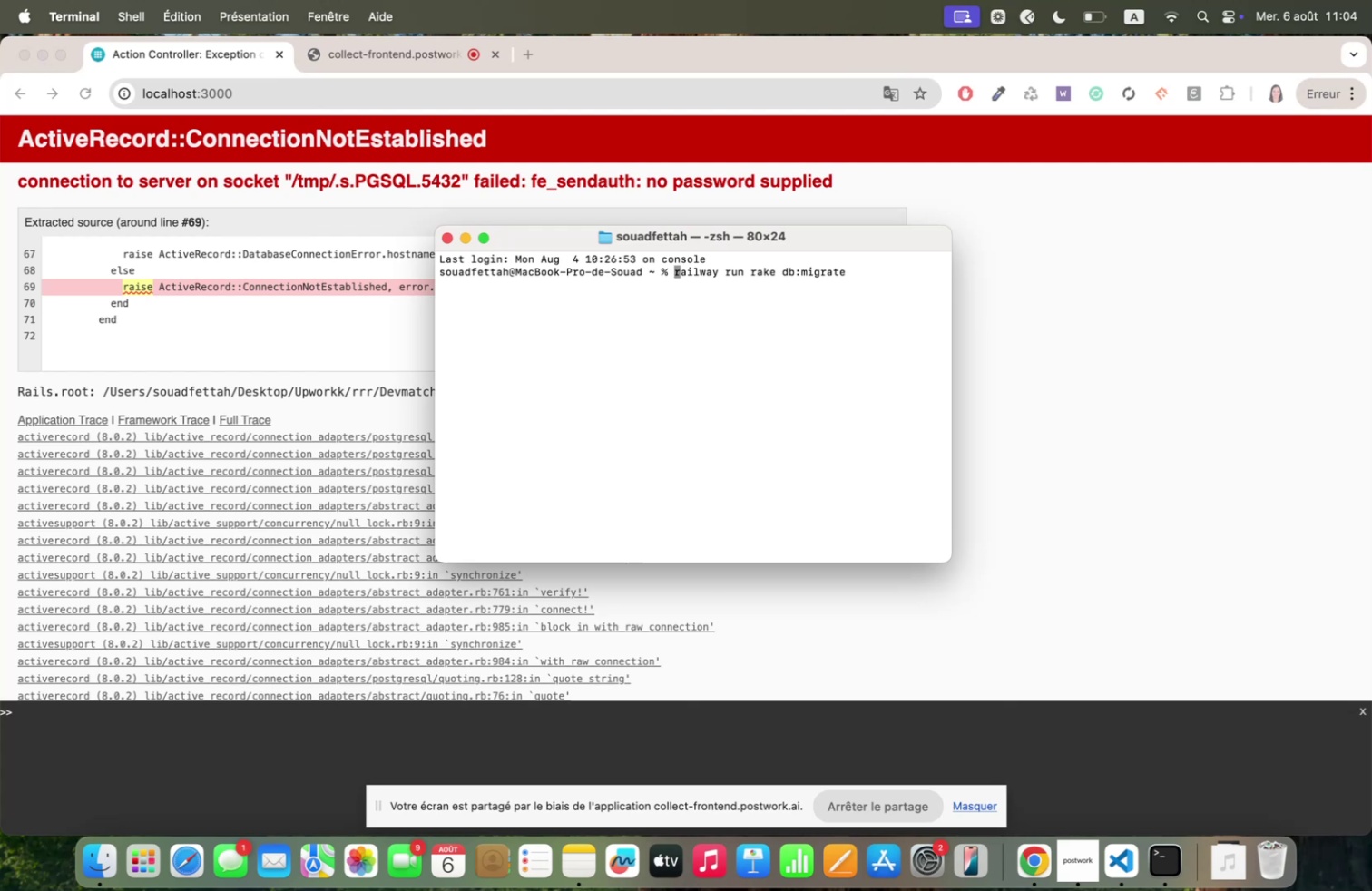 
key(ArrowUp)
 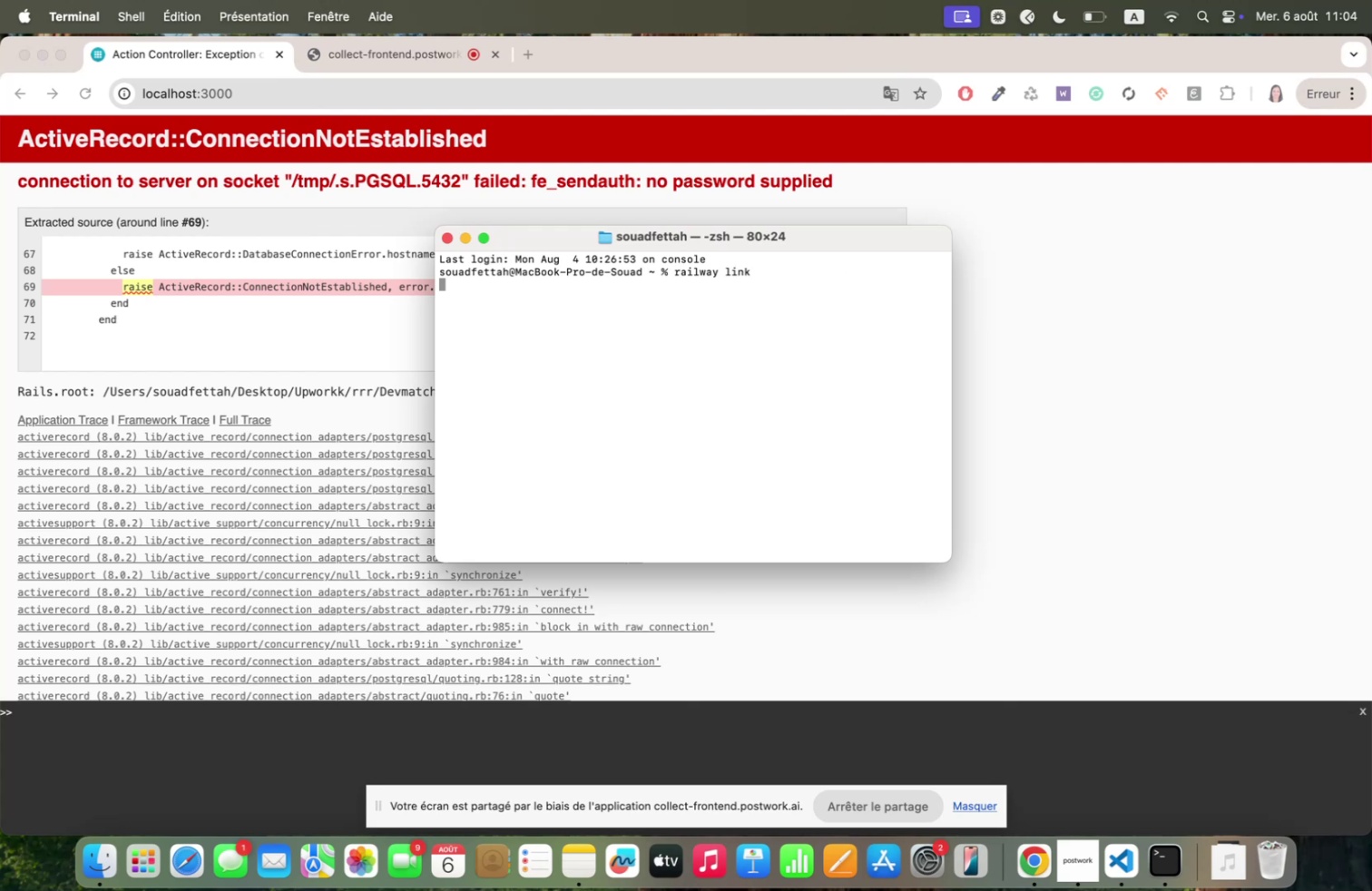 
key(ArrowUp)
 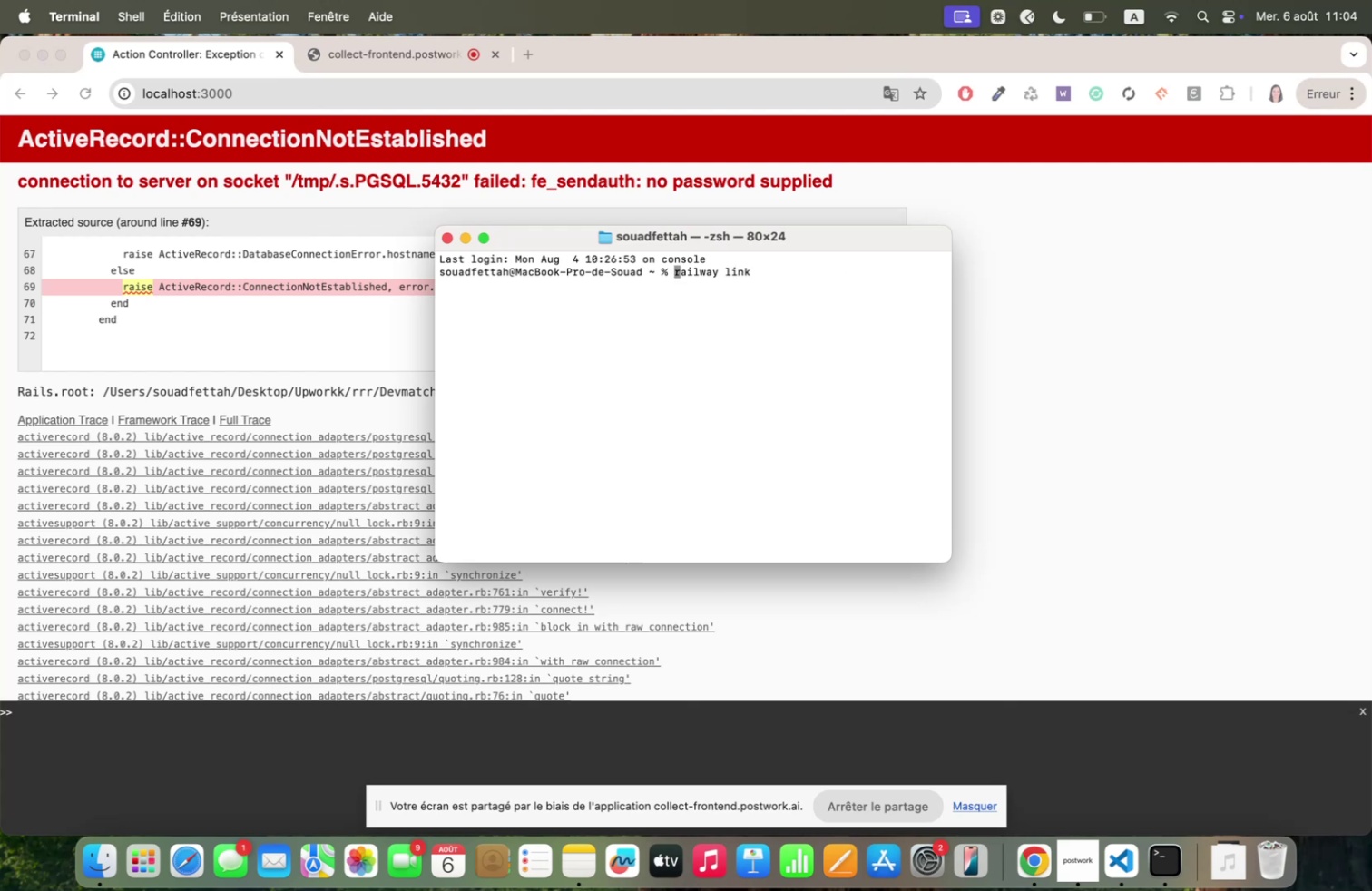 
key(ArrowUp)
 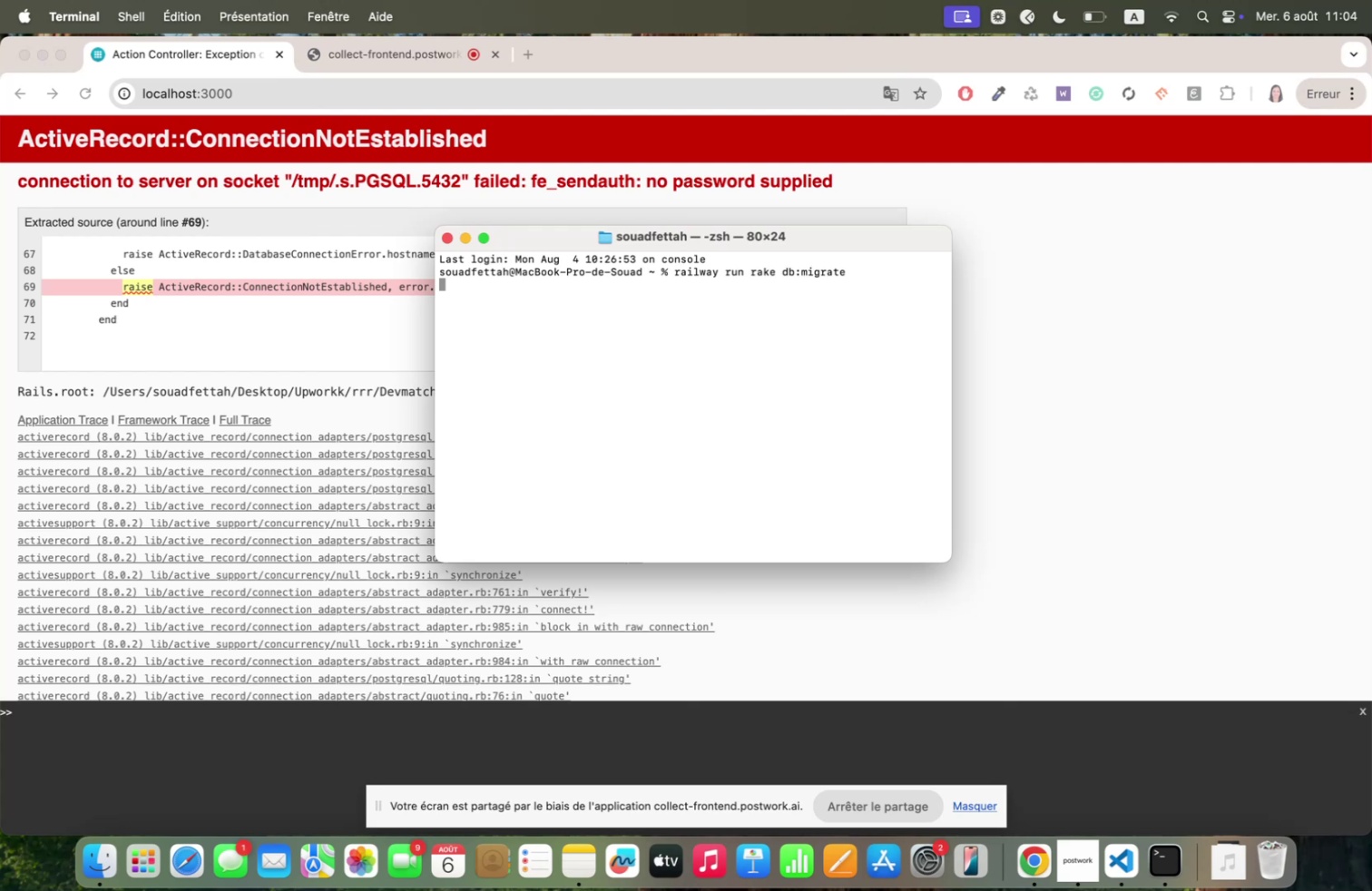 
key(ArrowUp)
 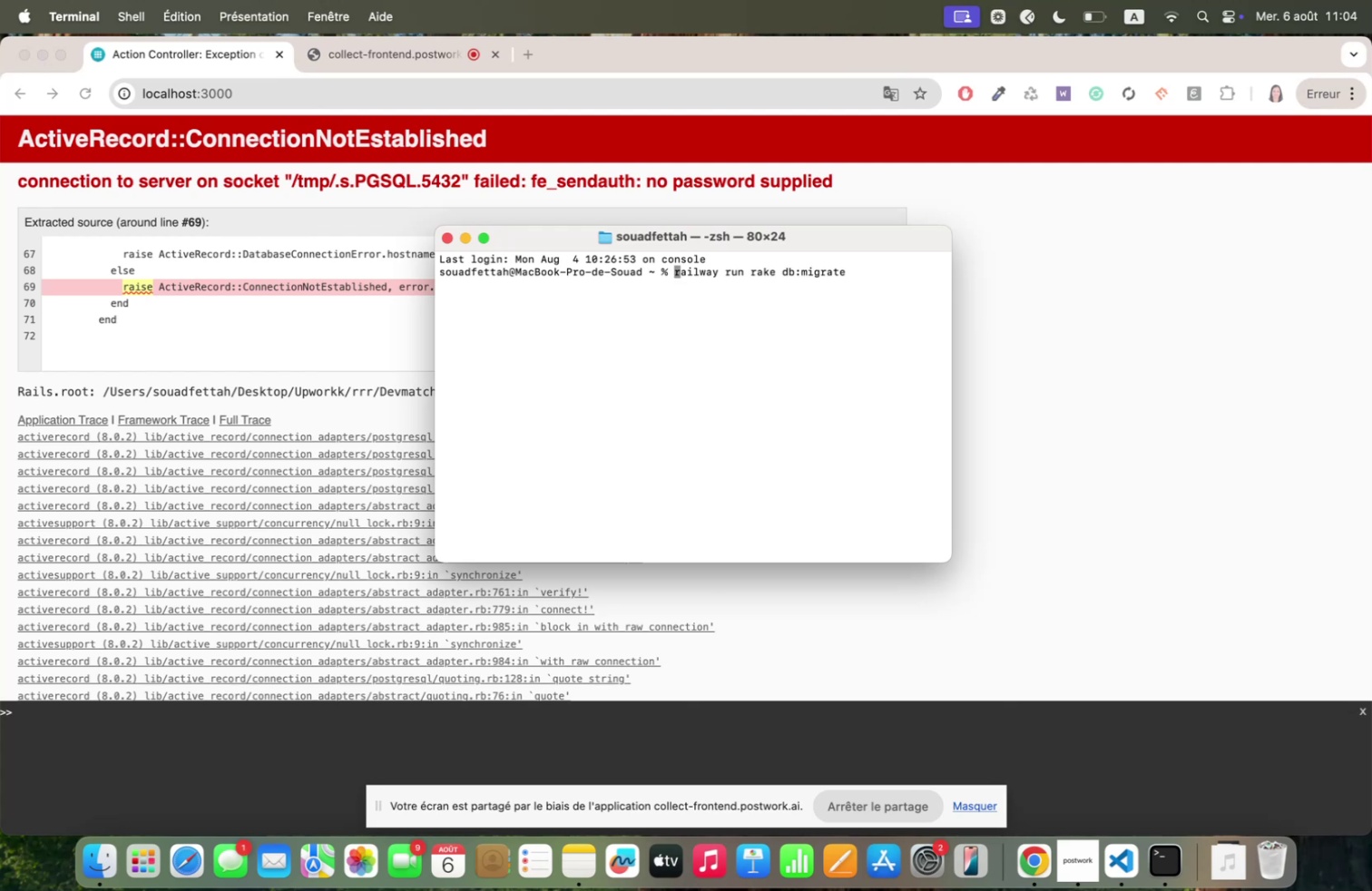 
key(ArrowUp)
 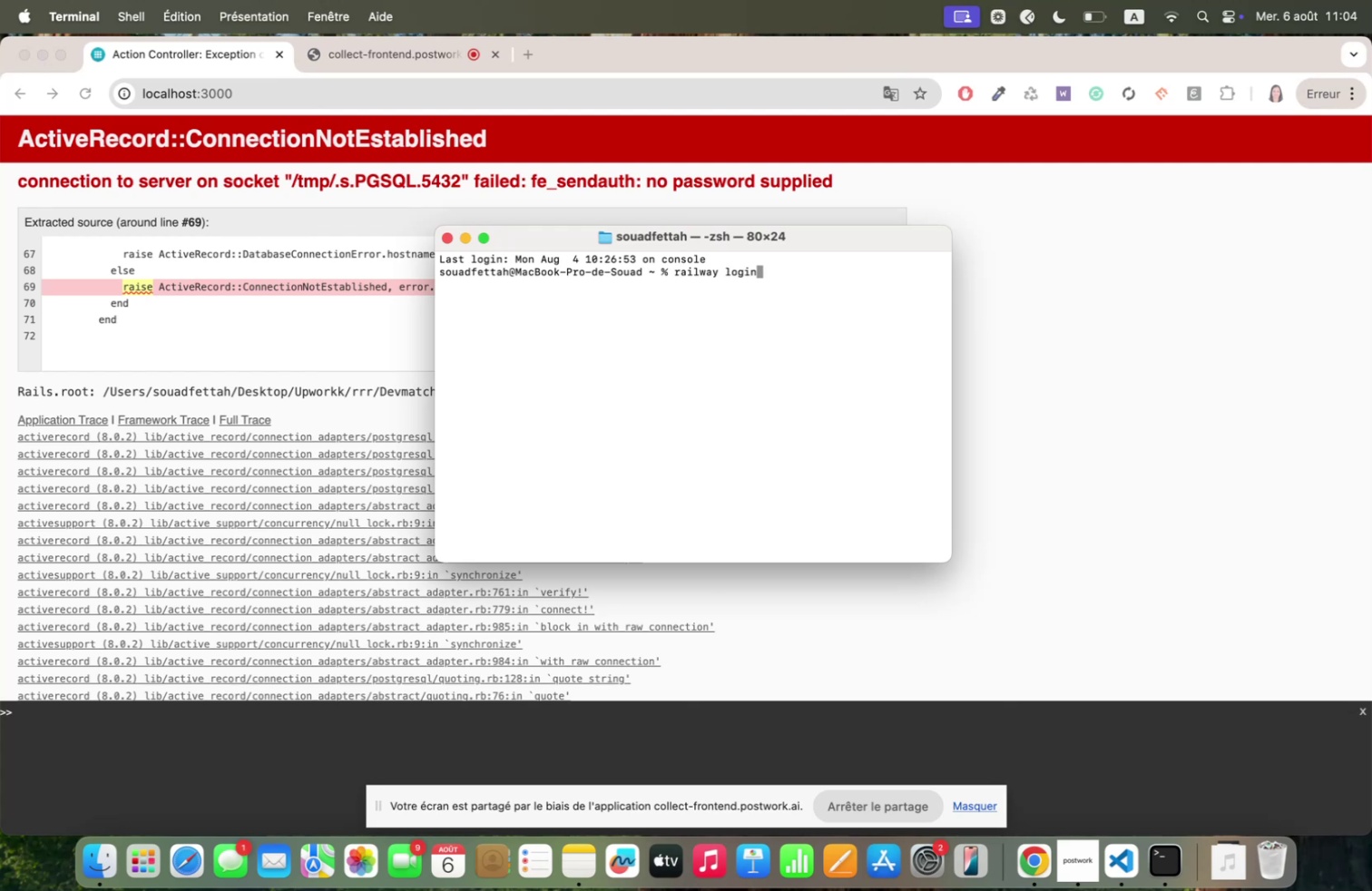 
key(ArrowUp)
 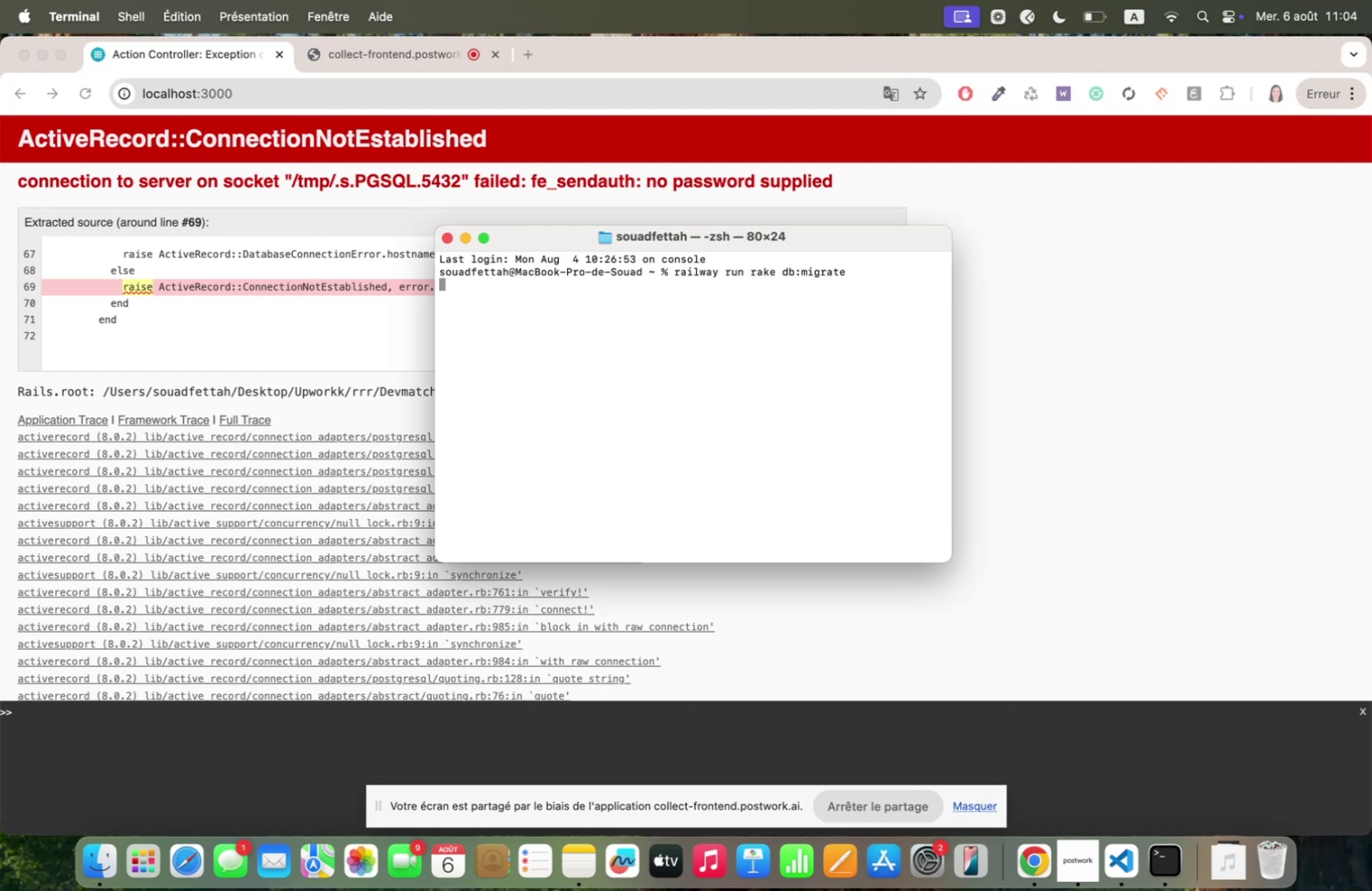 
key(ArrowUp)
 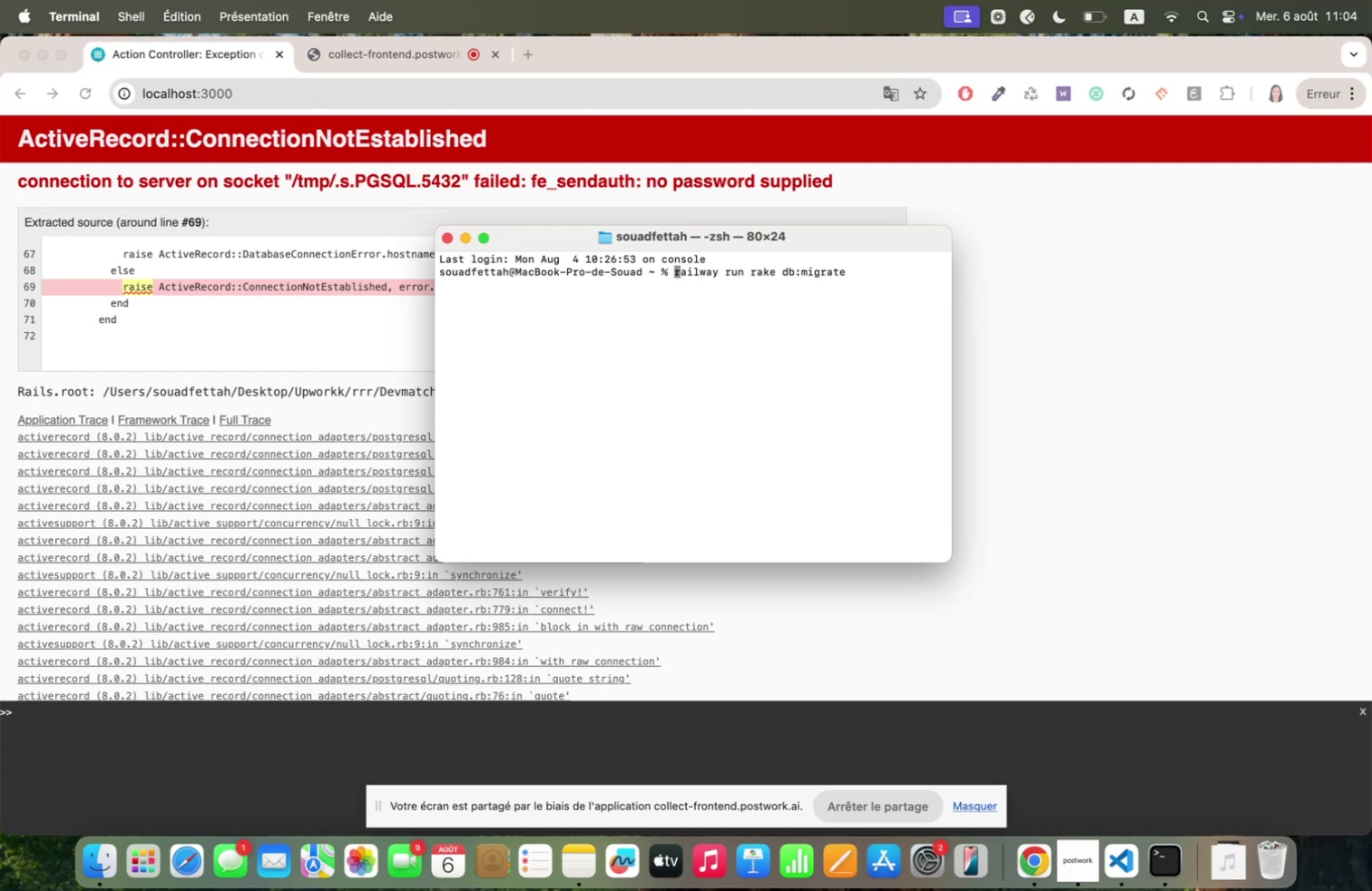 
key(ArrowUp)
 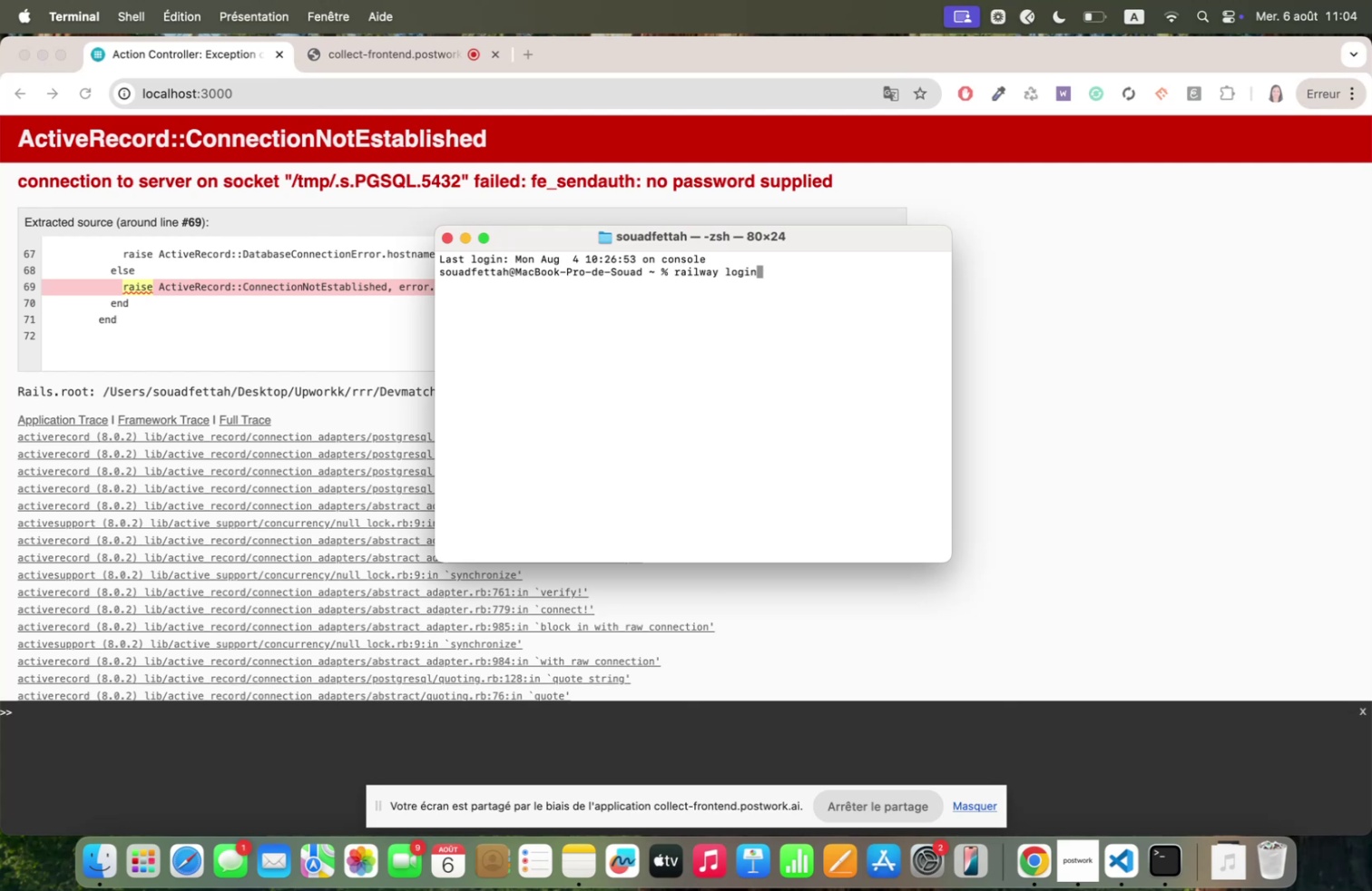 
key(ArrowUp)
 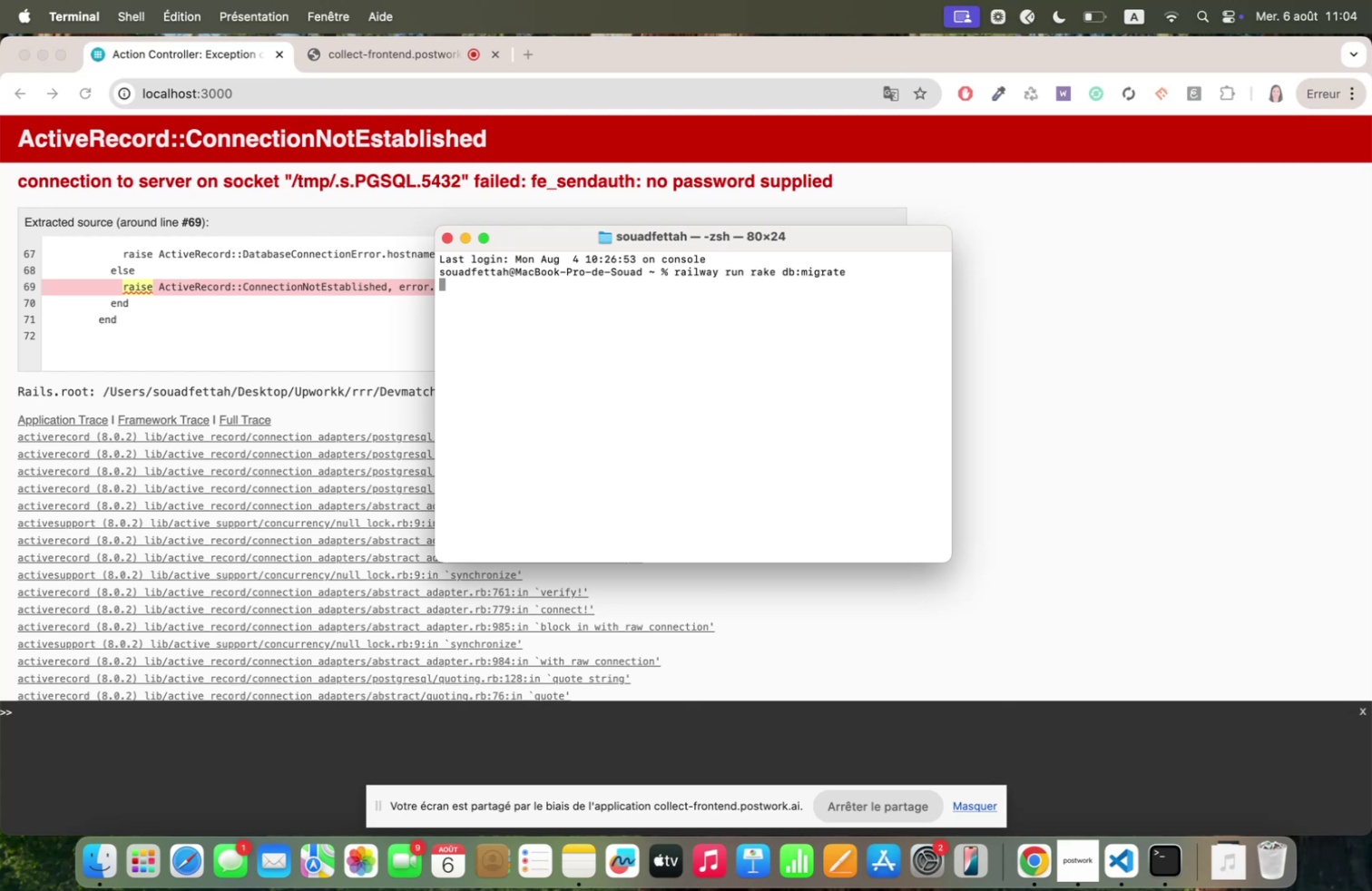 
key(ArrowUp)
 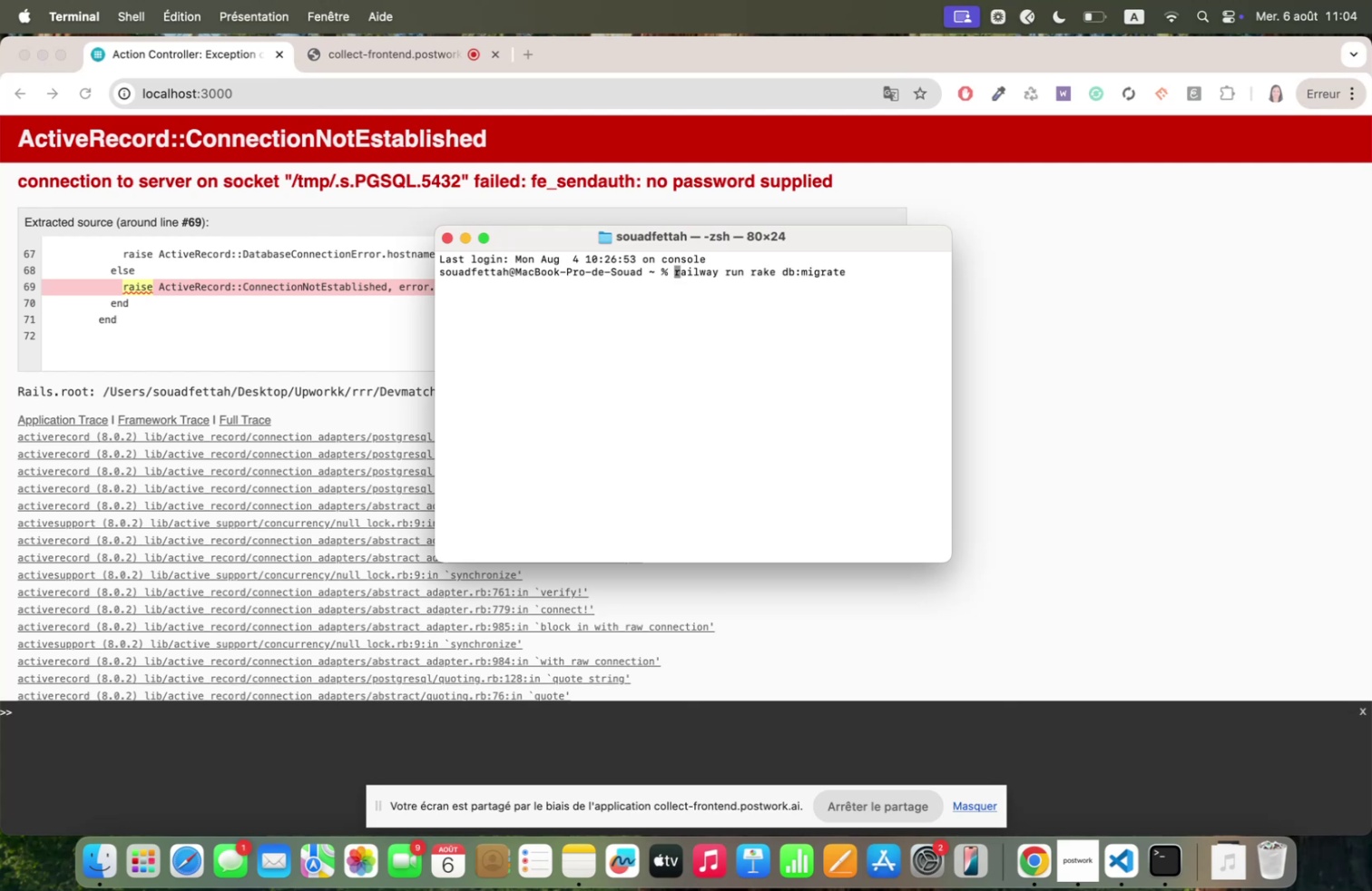 
key(ArrowUp)
 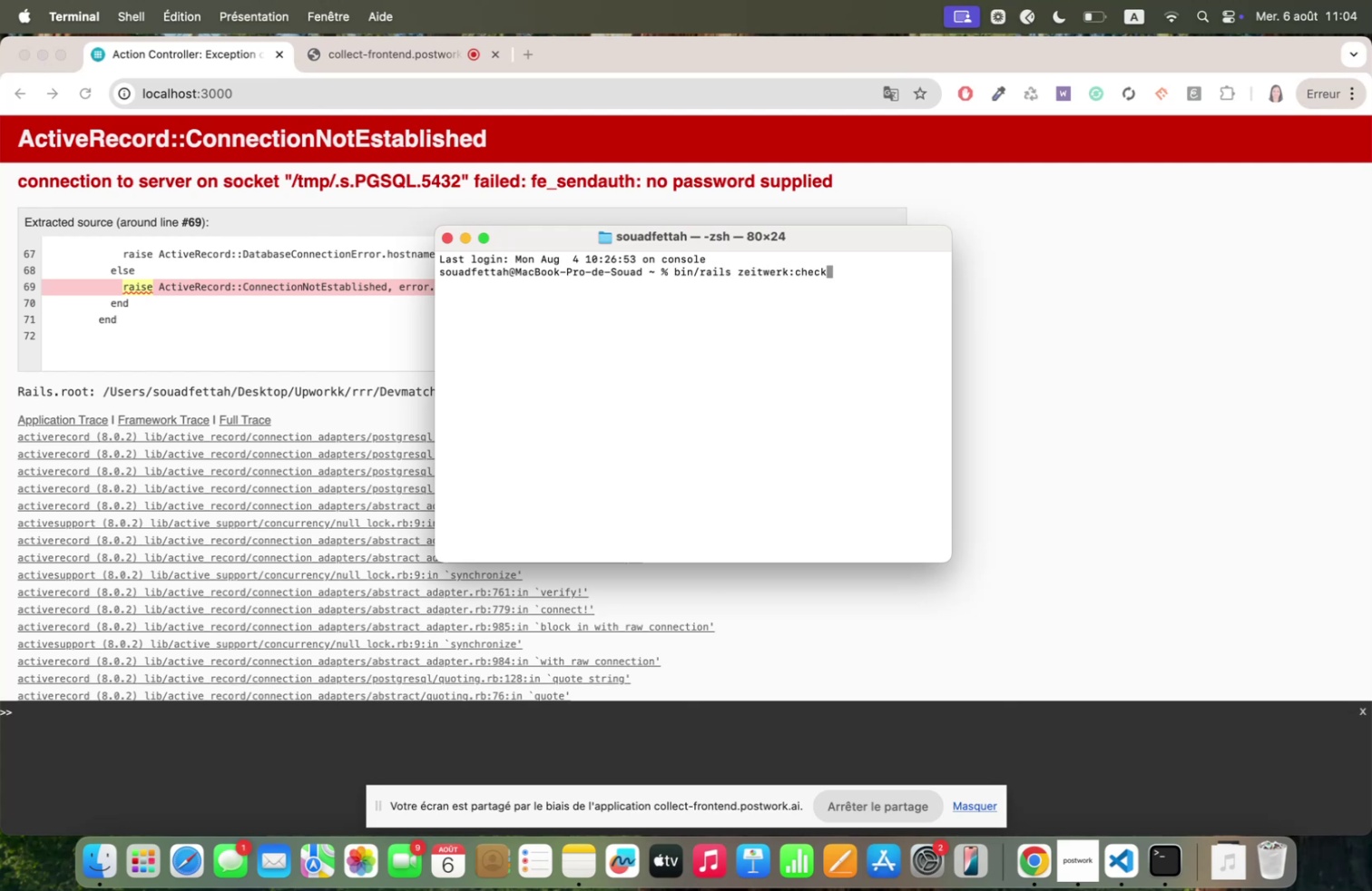 
key(ArrowUp)
 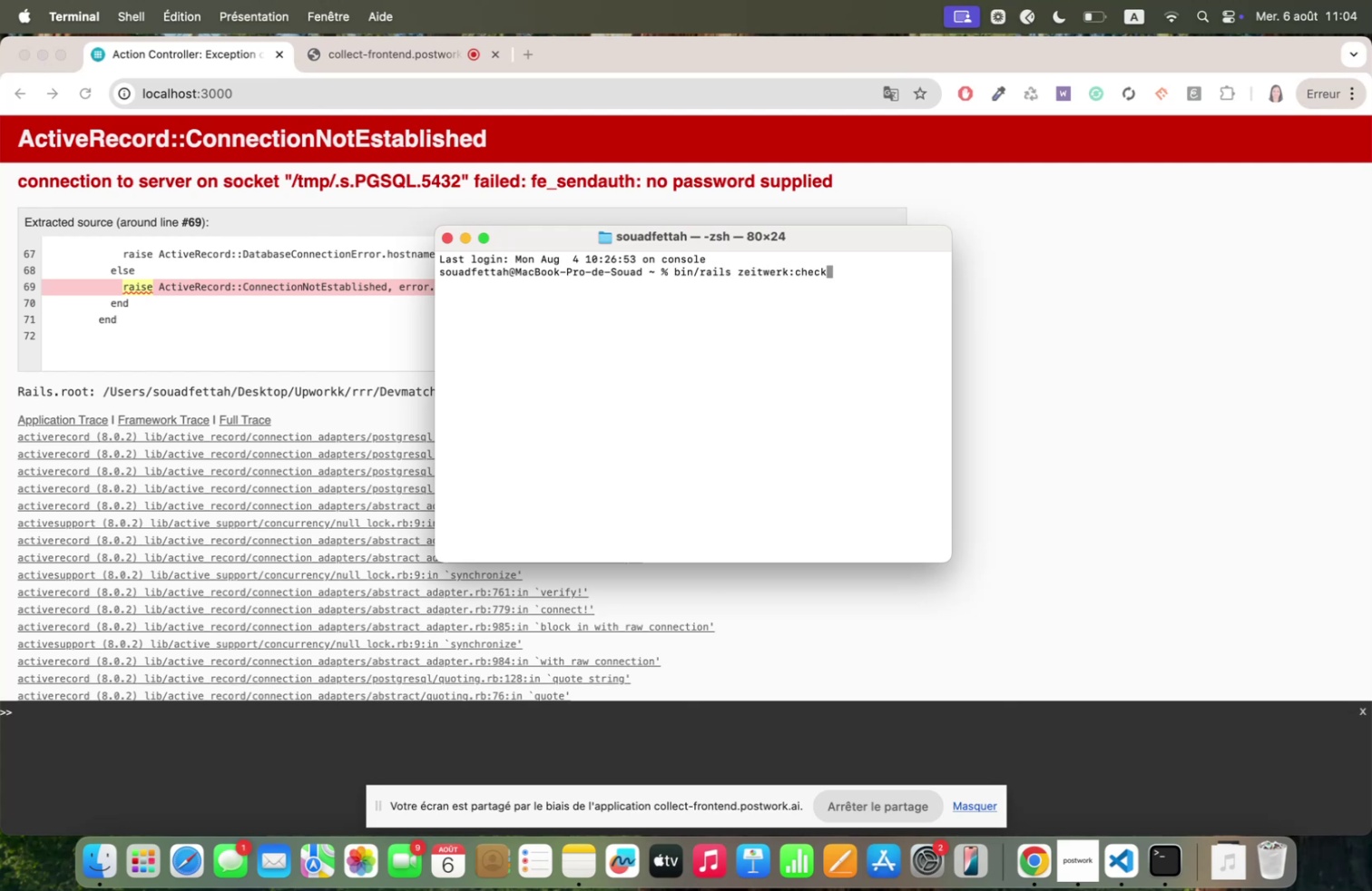 
key(ArrowUp)
 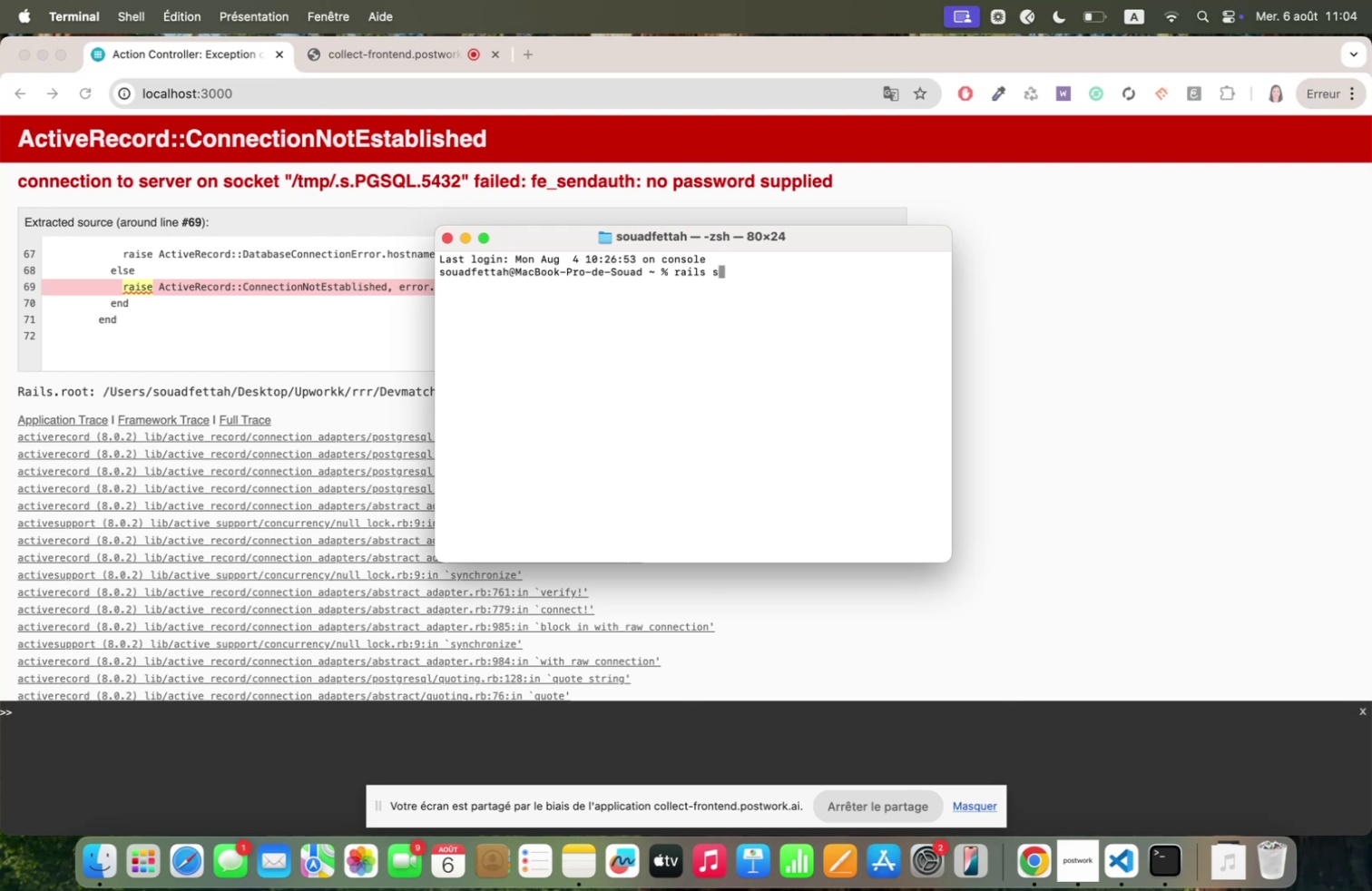 
key(ArrowUp)
 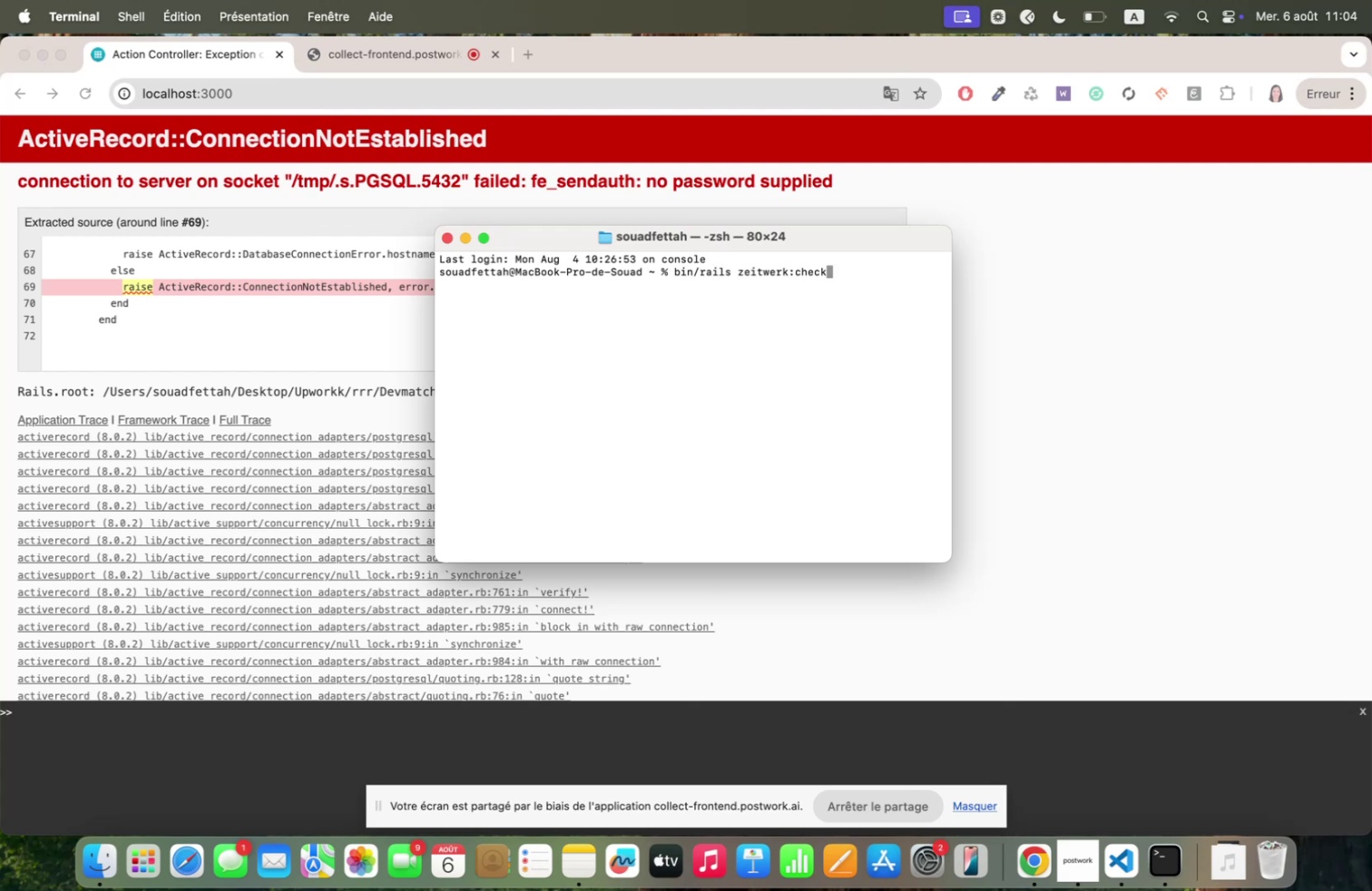 
key(ArrowUp)
 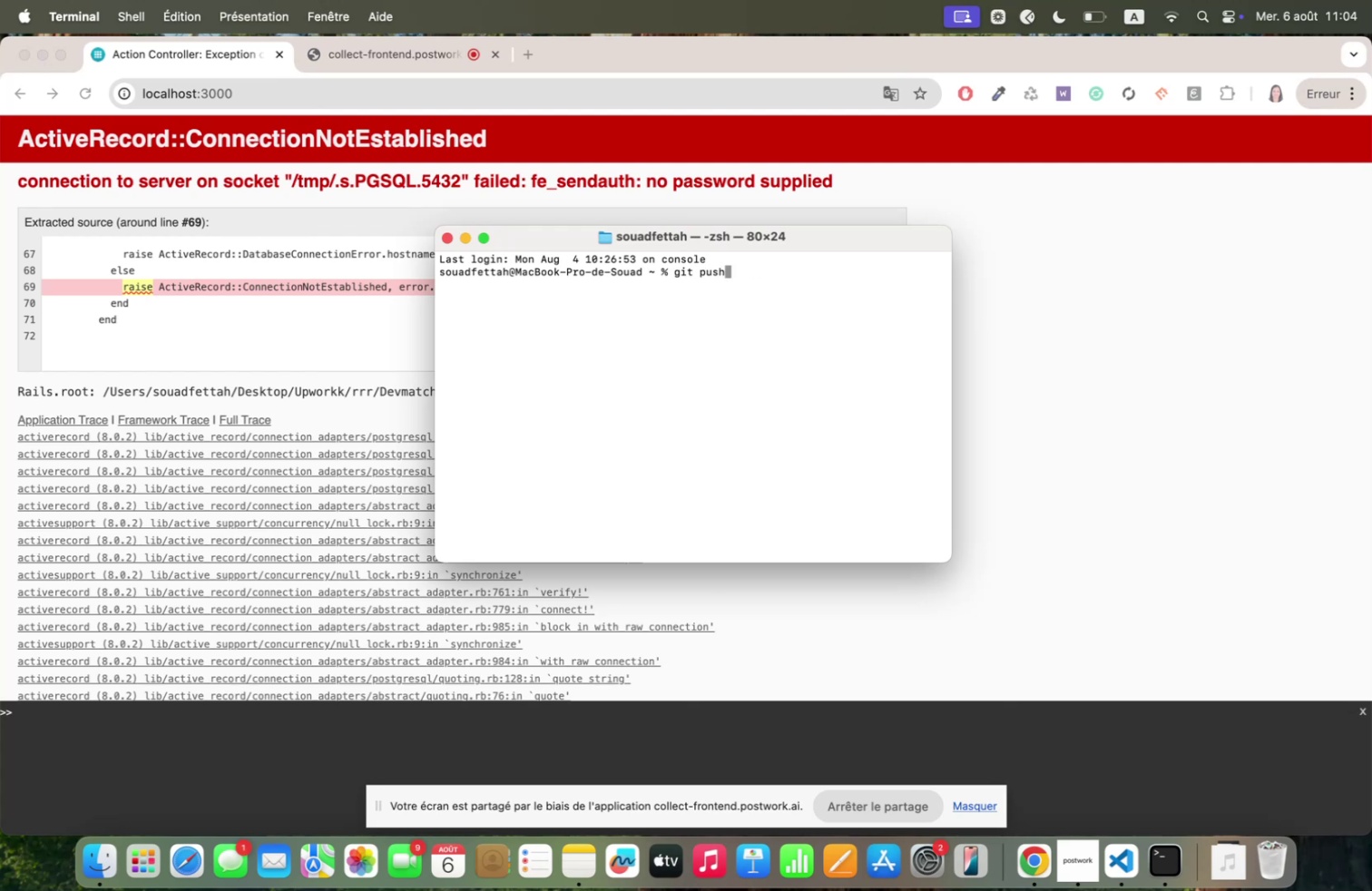 
key(ArrowUp)
 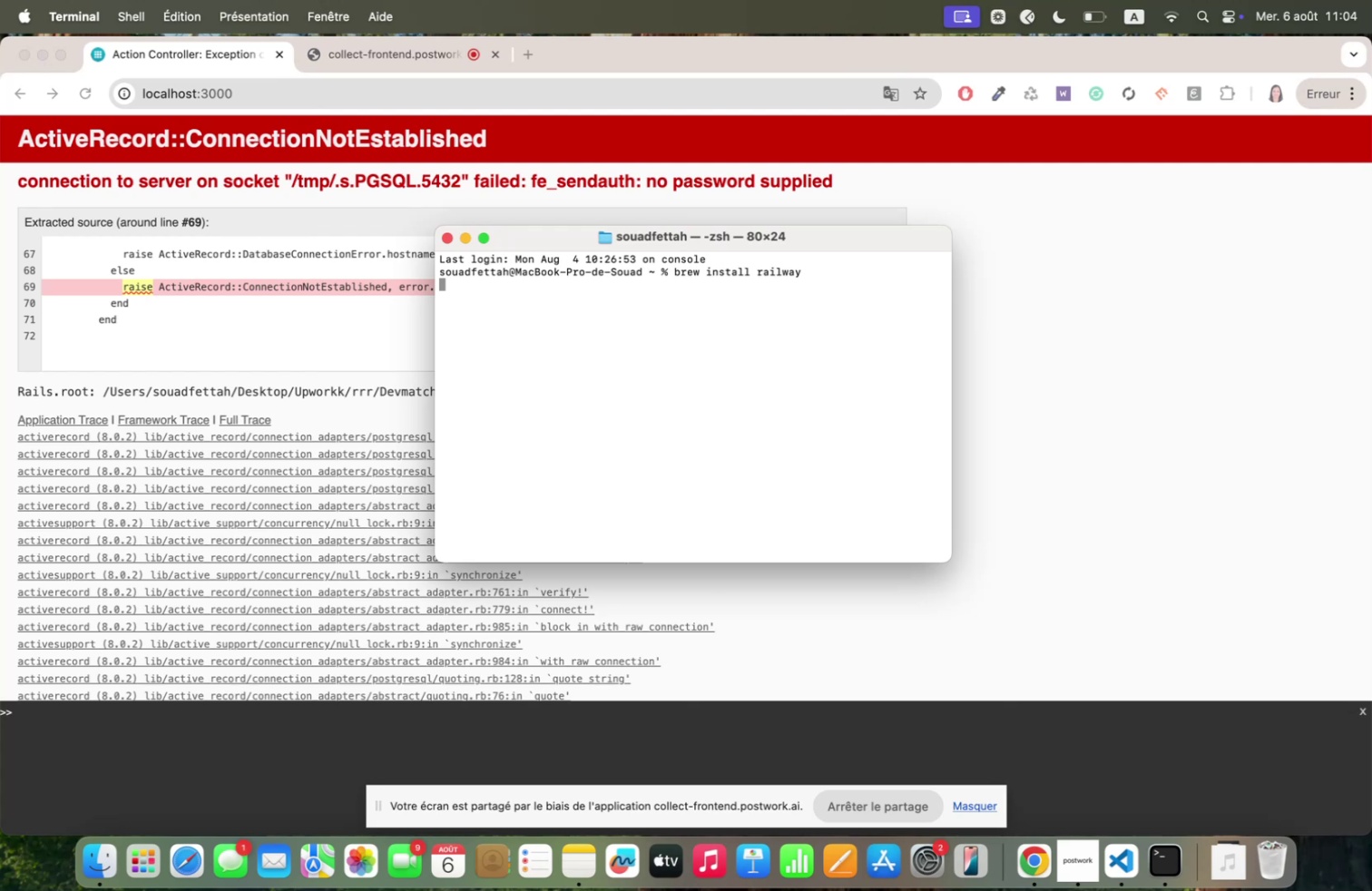 
key(ArrowUp)
 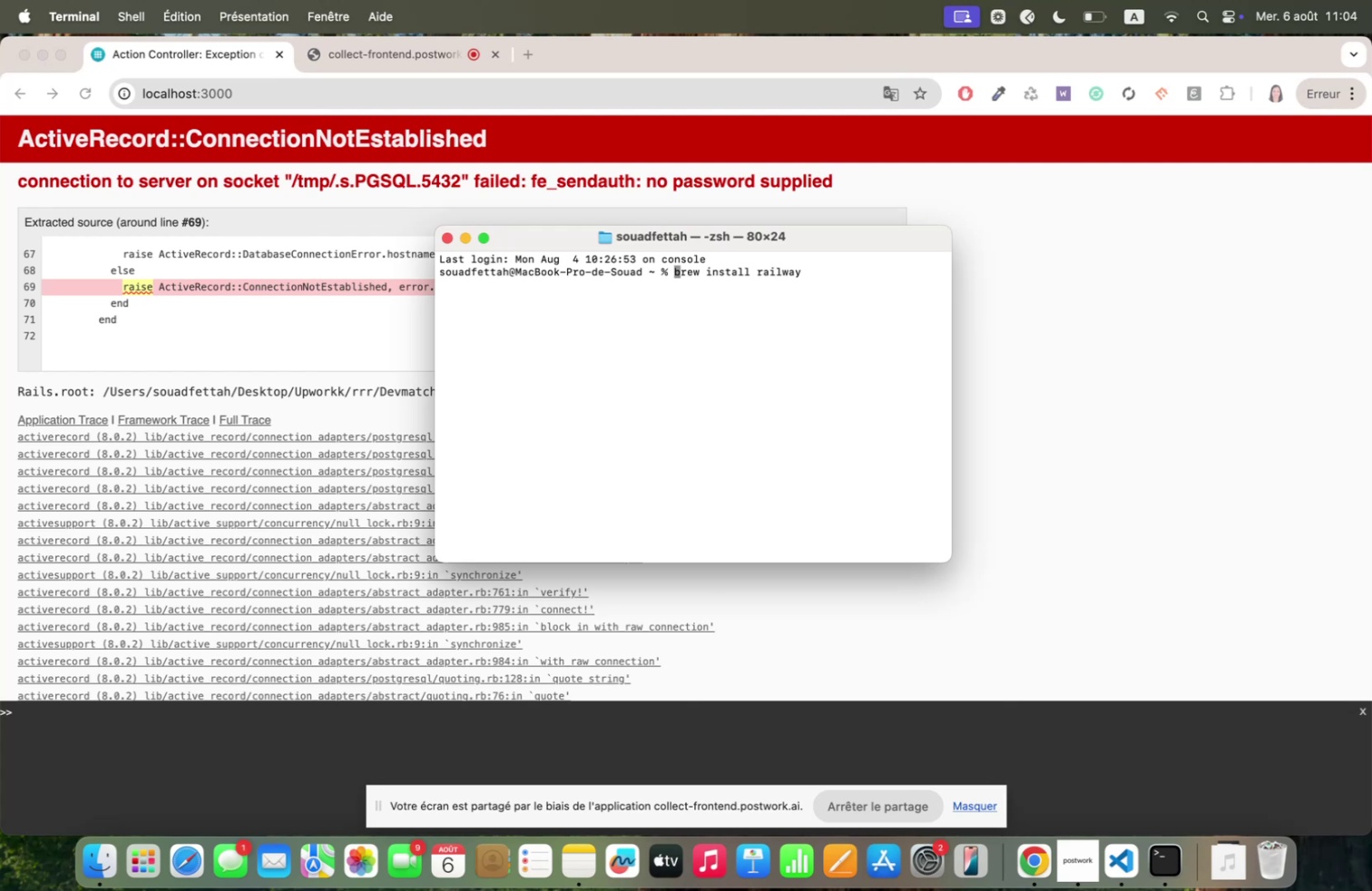 
key(ArrowUp)
 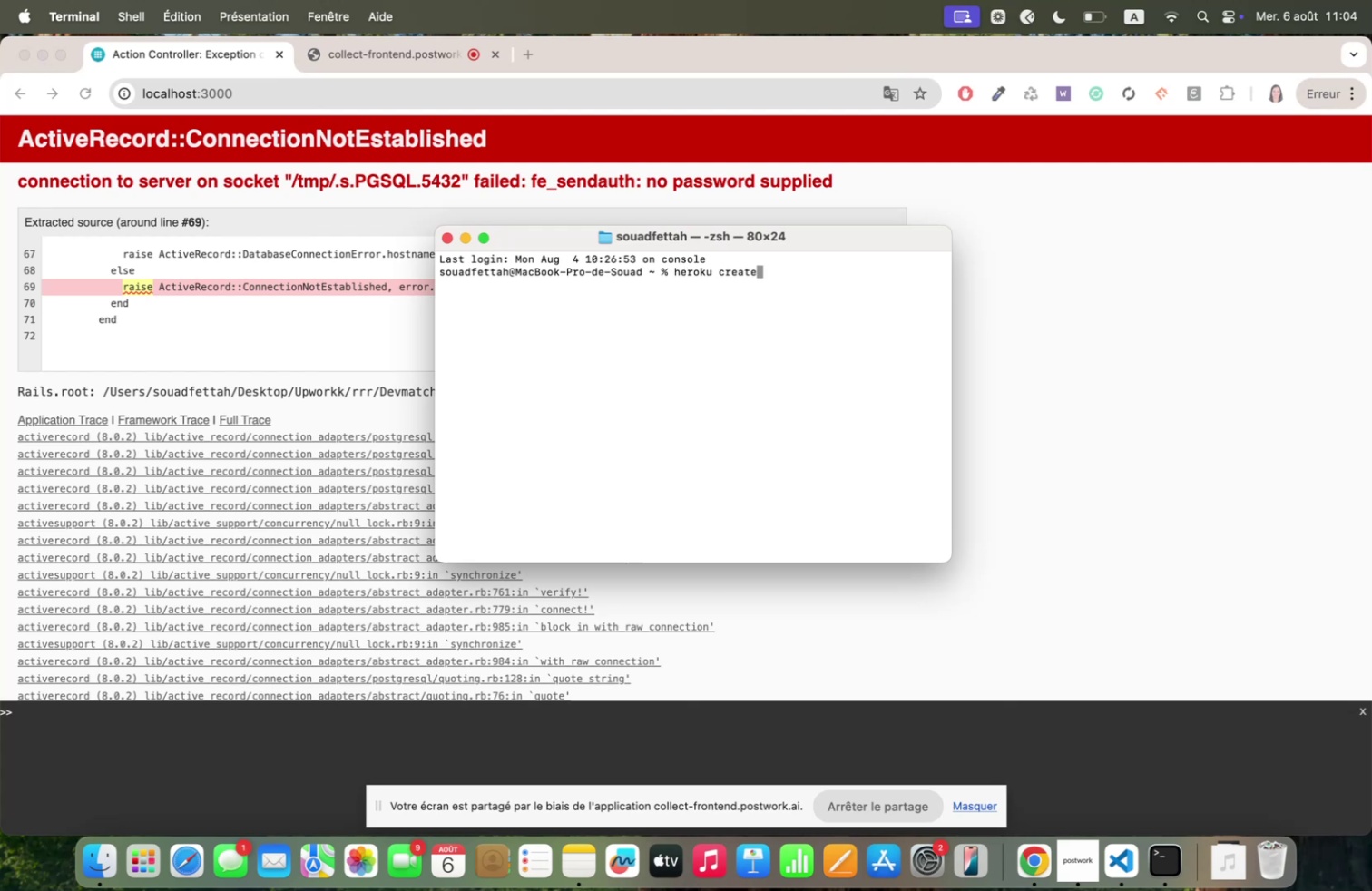 
key(ArrowUp)
 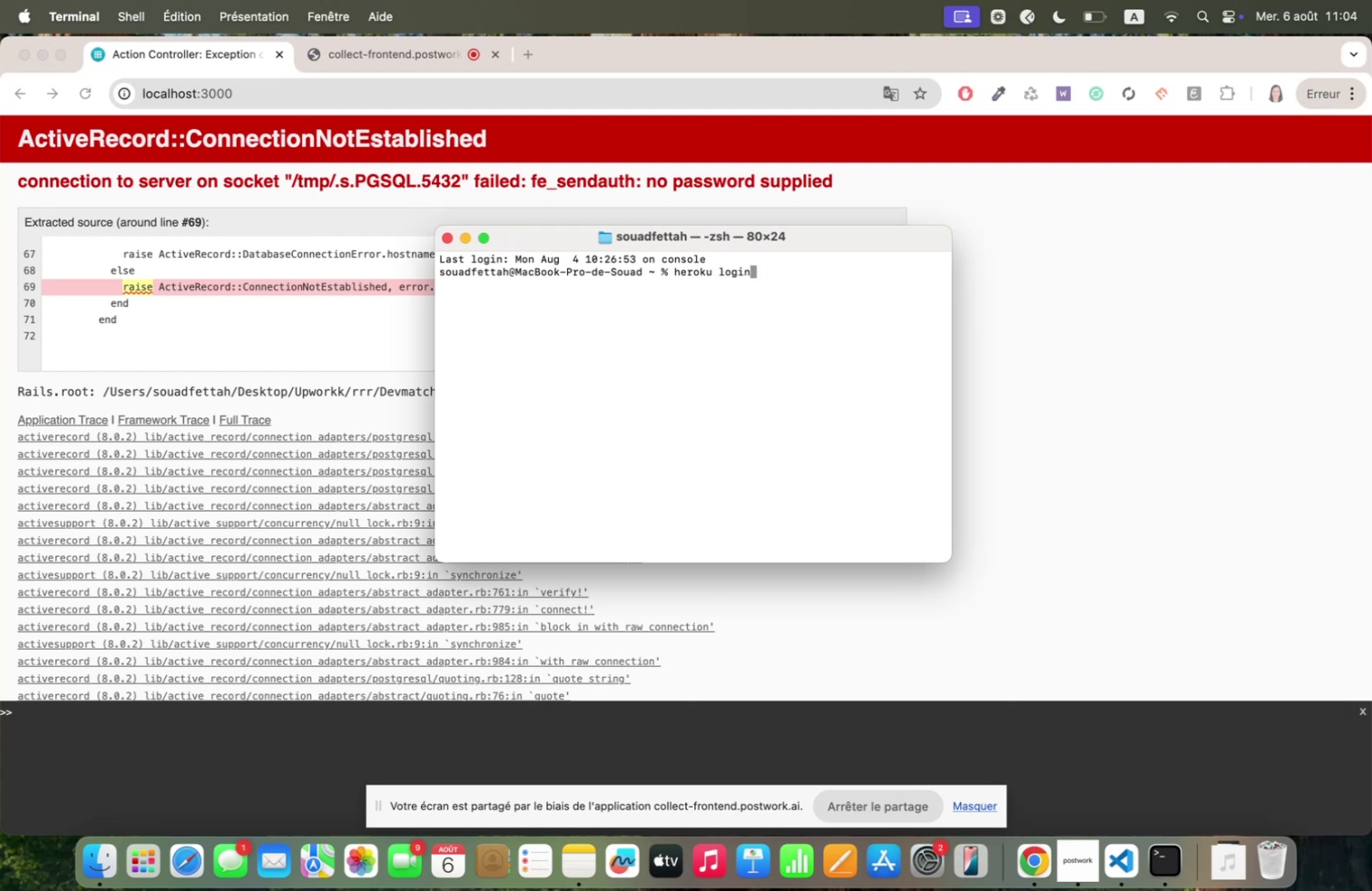 
key(ArrowUp)
 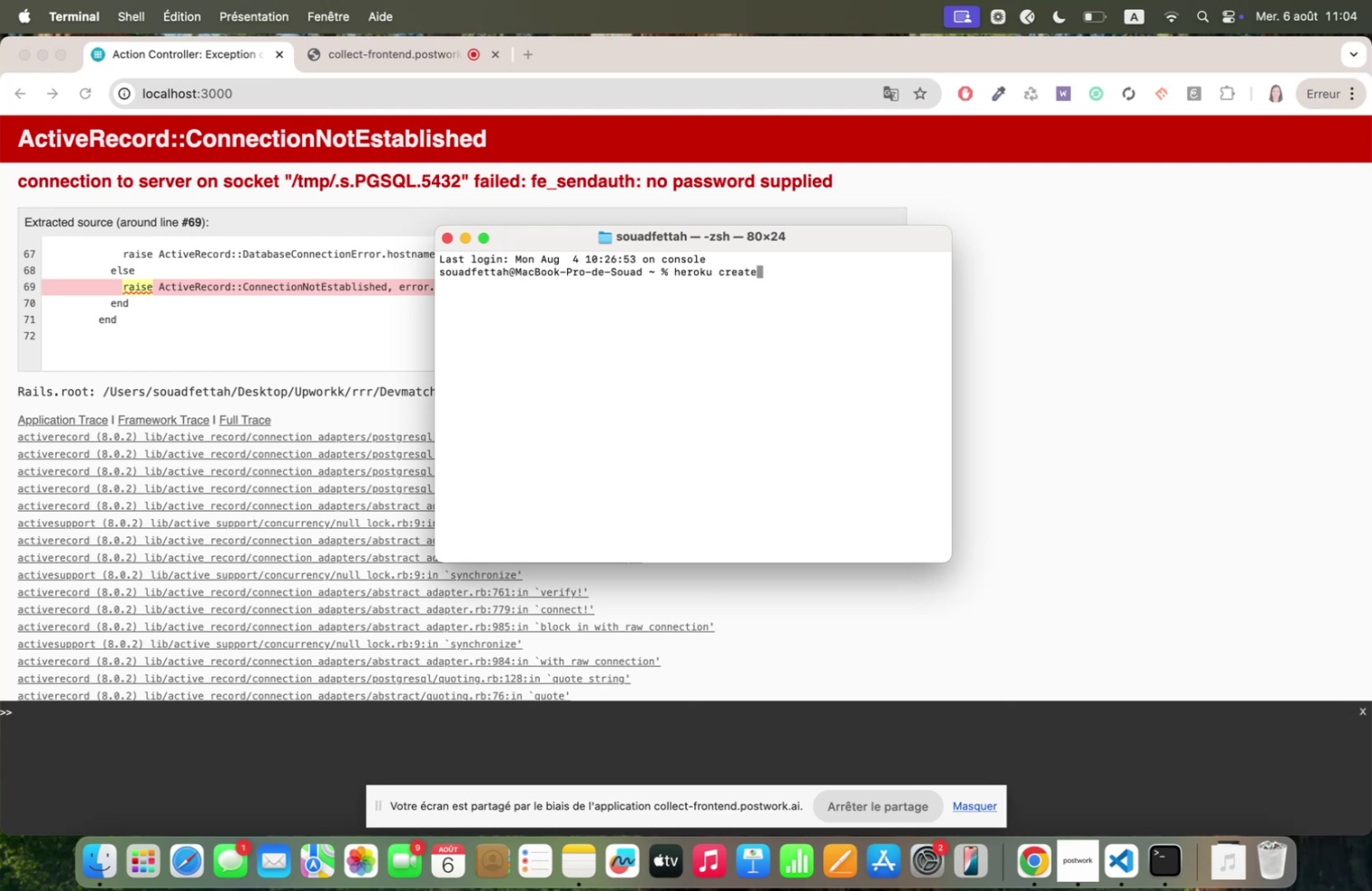 
key(ArrowUp)
 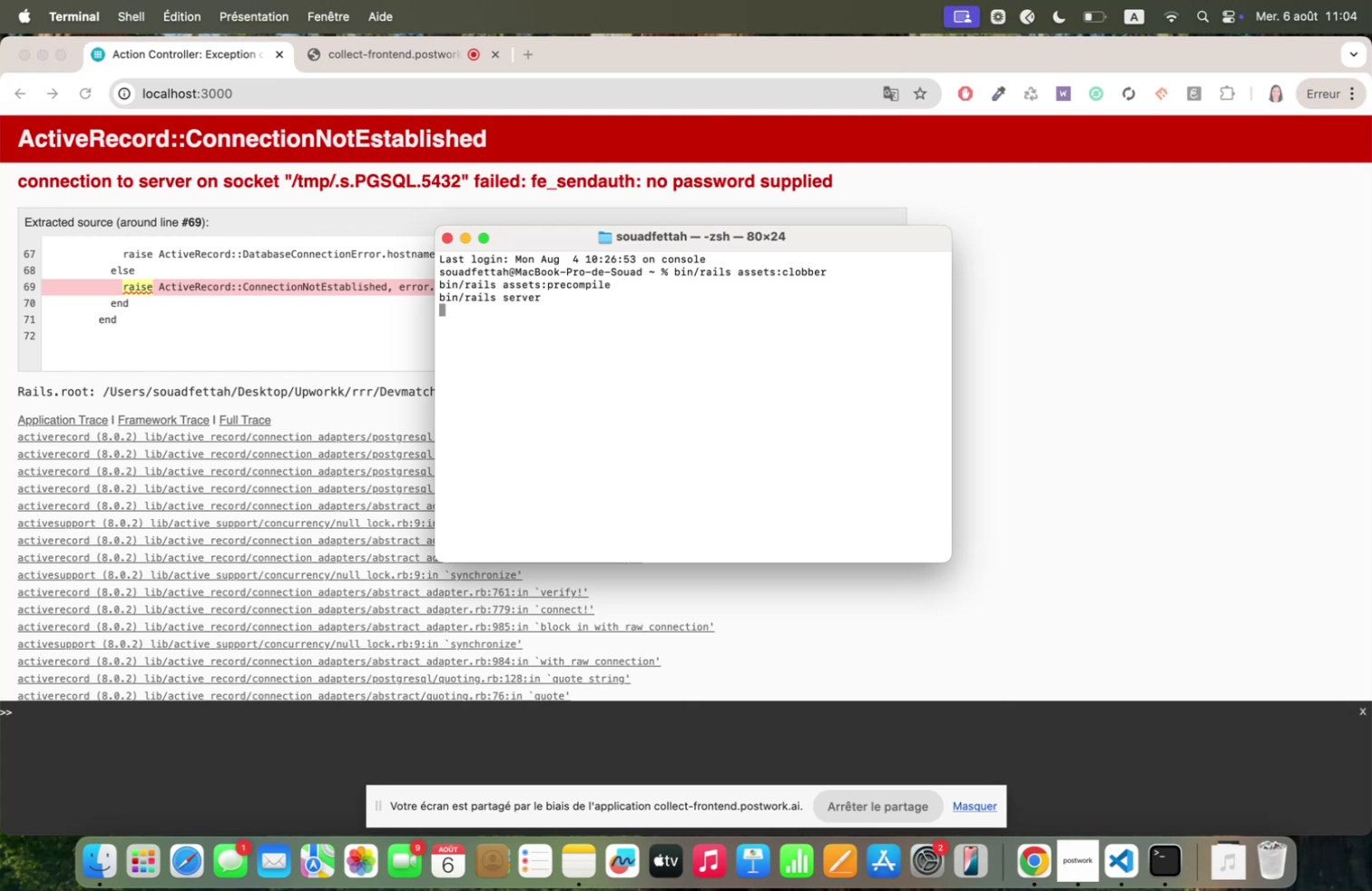 
key(ArrowUp)
 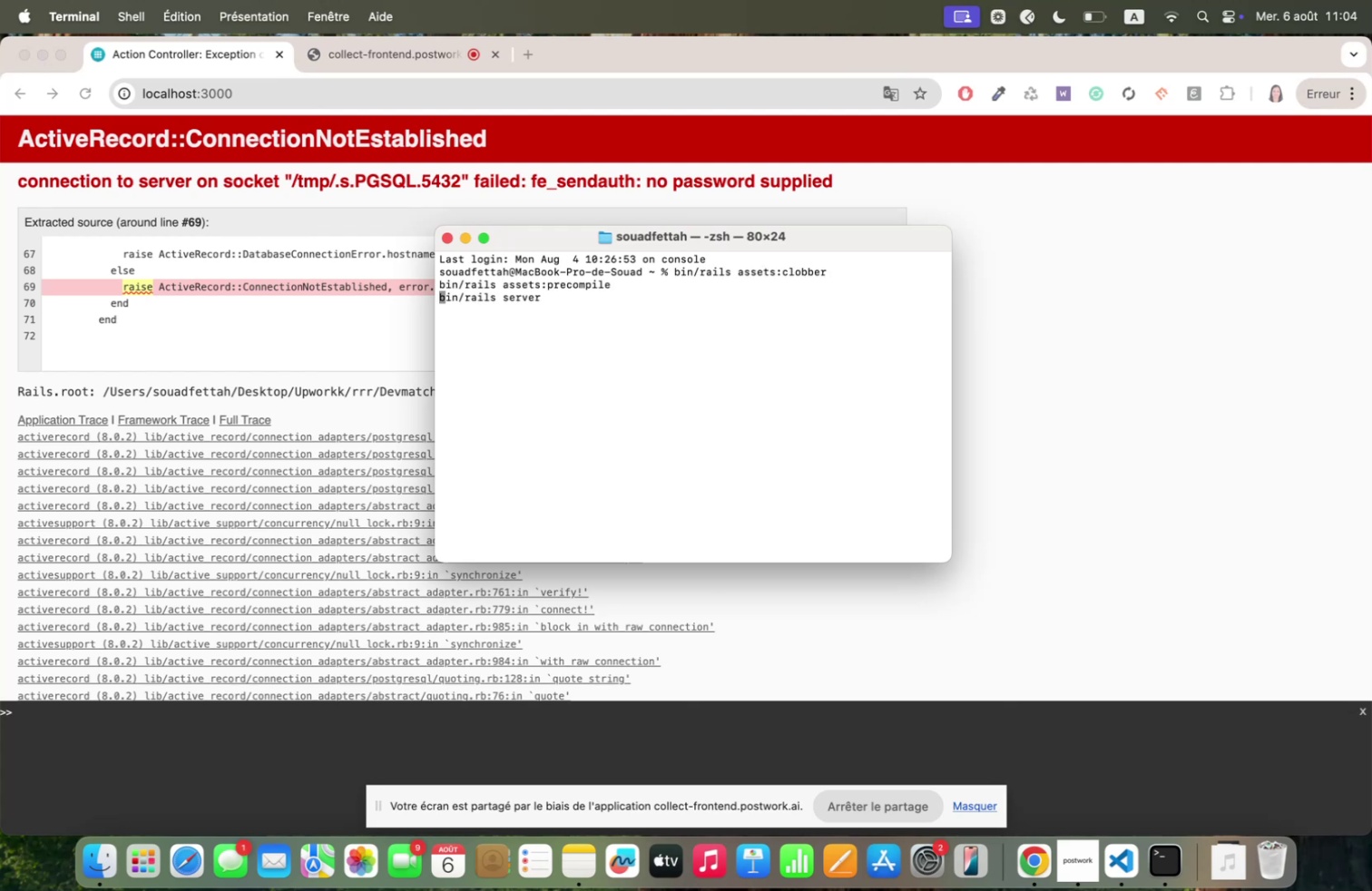 
key(ArrowUp)
 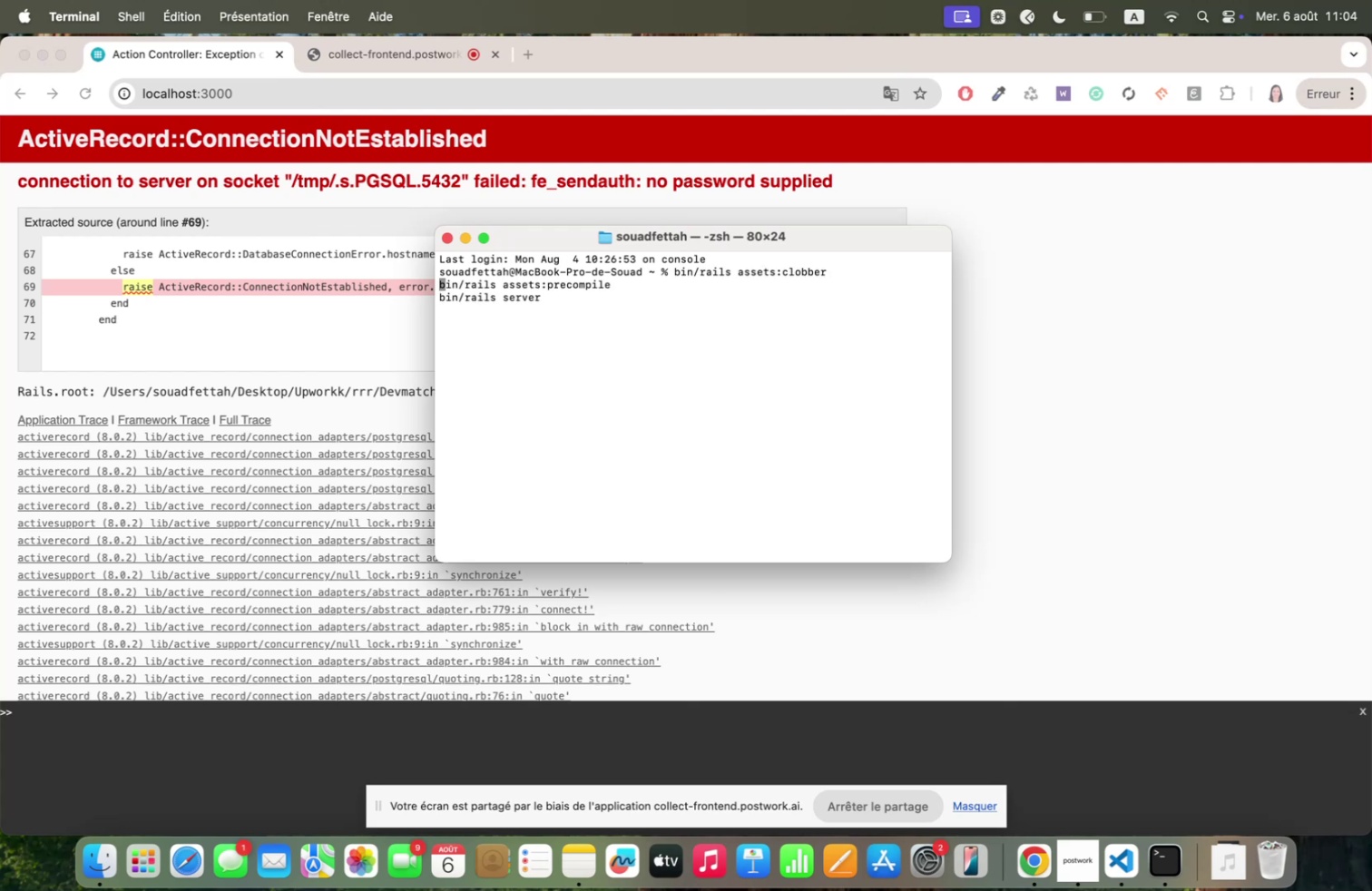 
key(ArrowUp)
 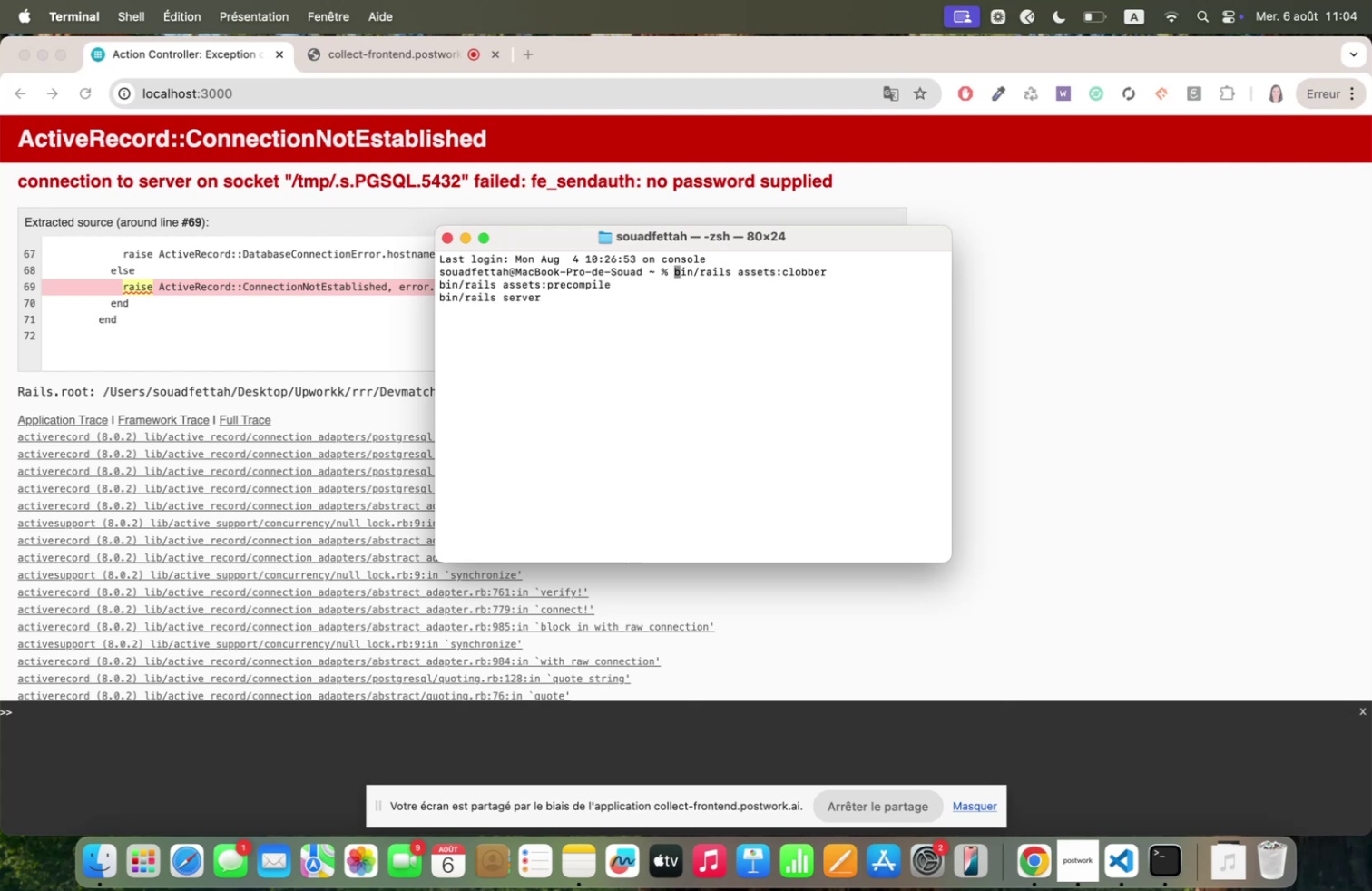 
key(ArrowUp)
 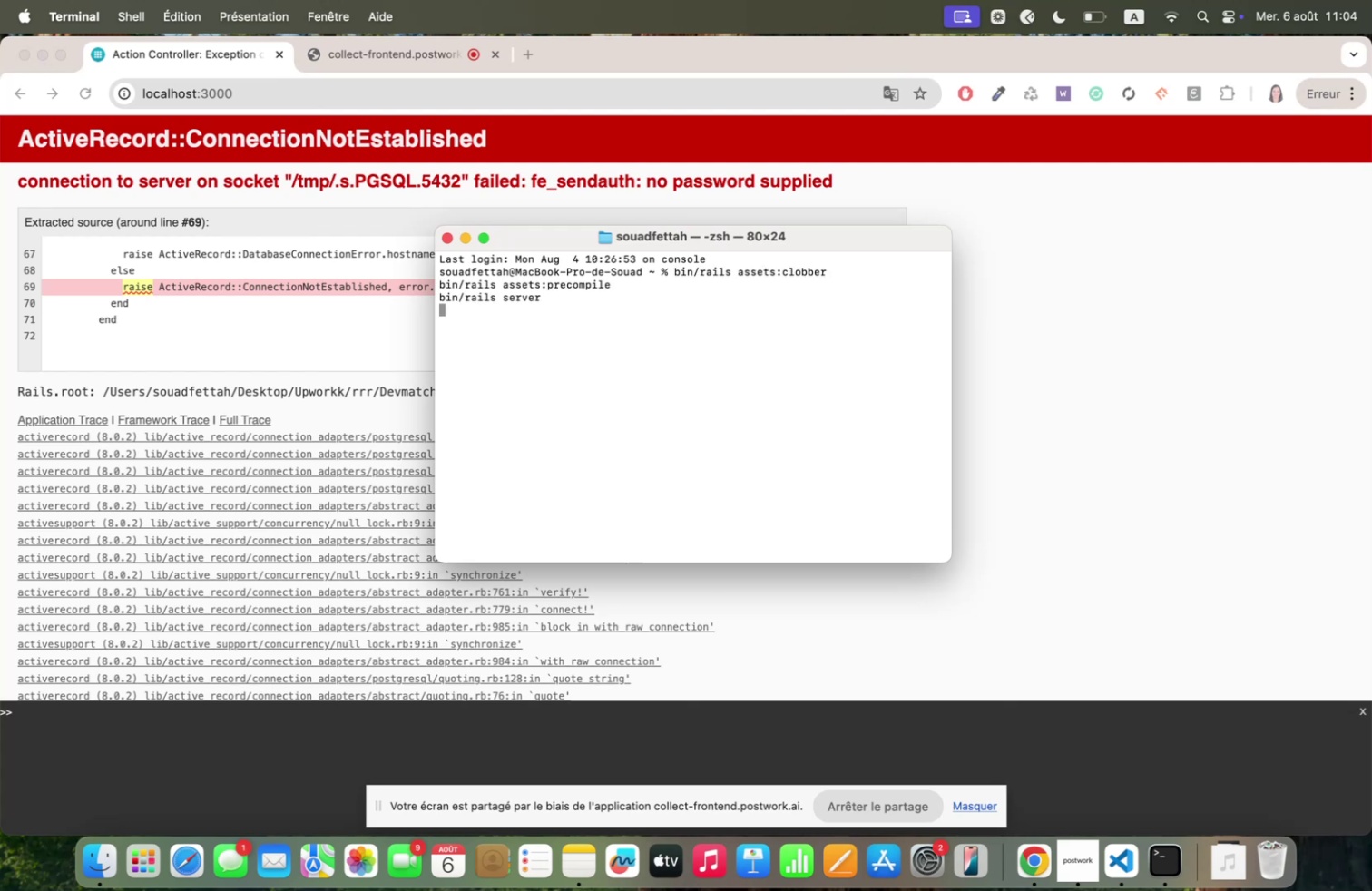 
key(ArrowUp)
 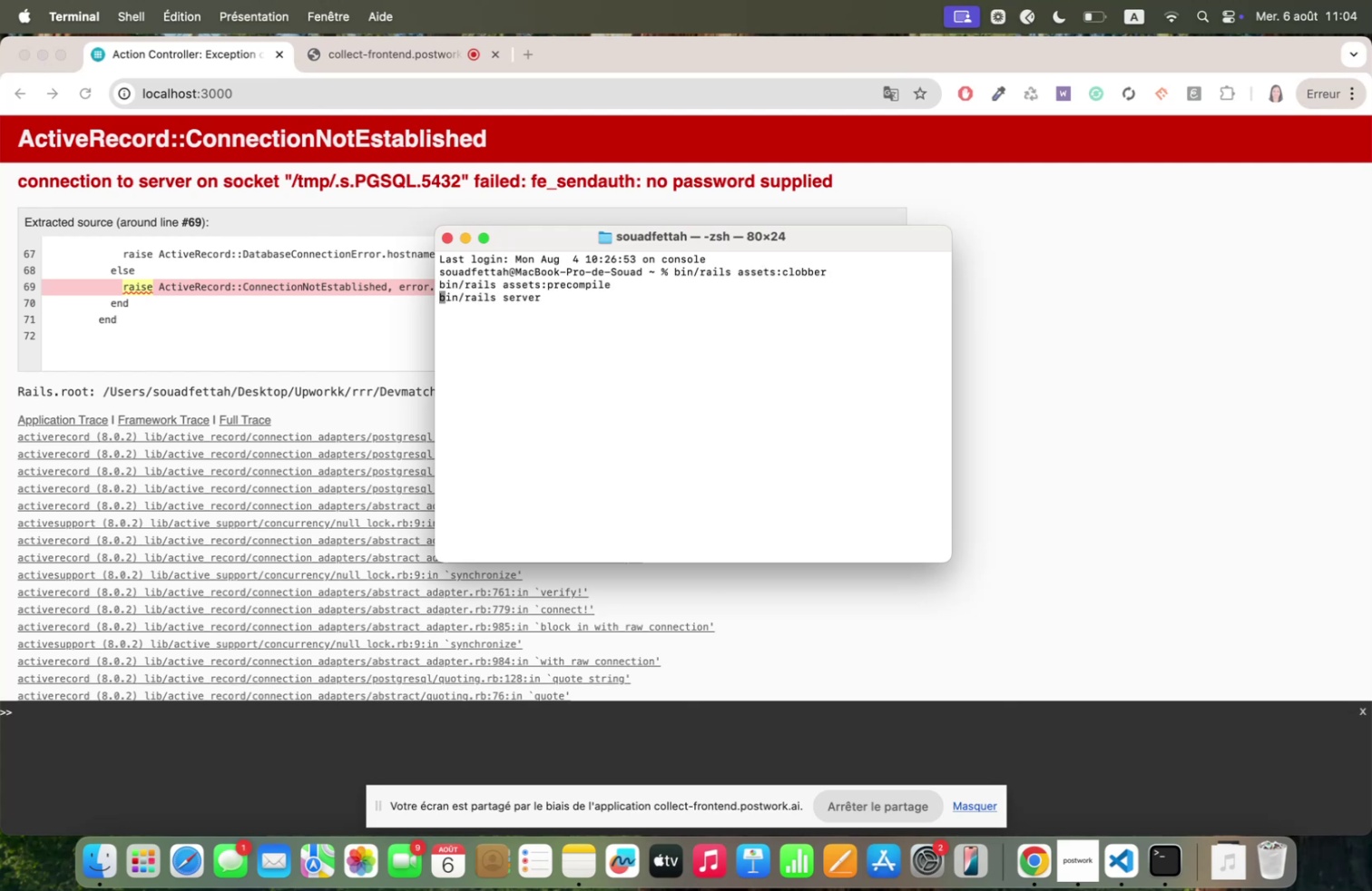 
key(ArrowUp)
 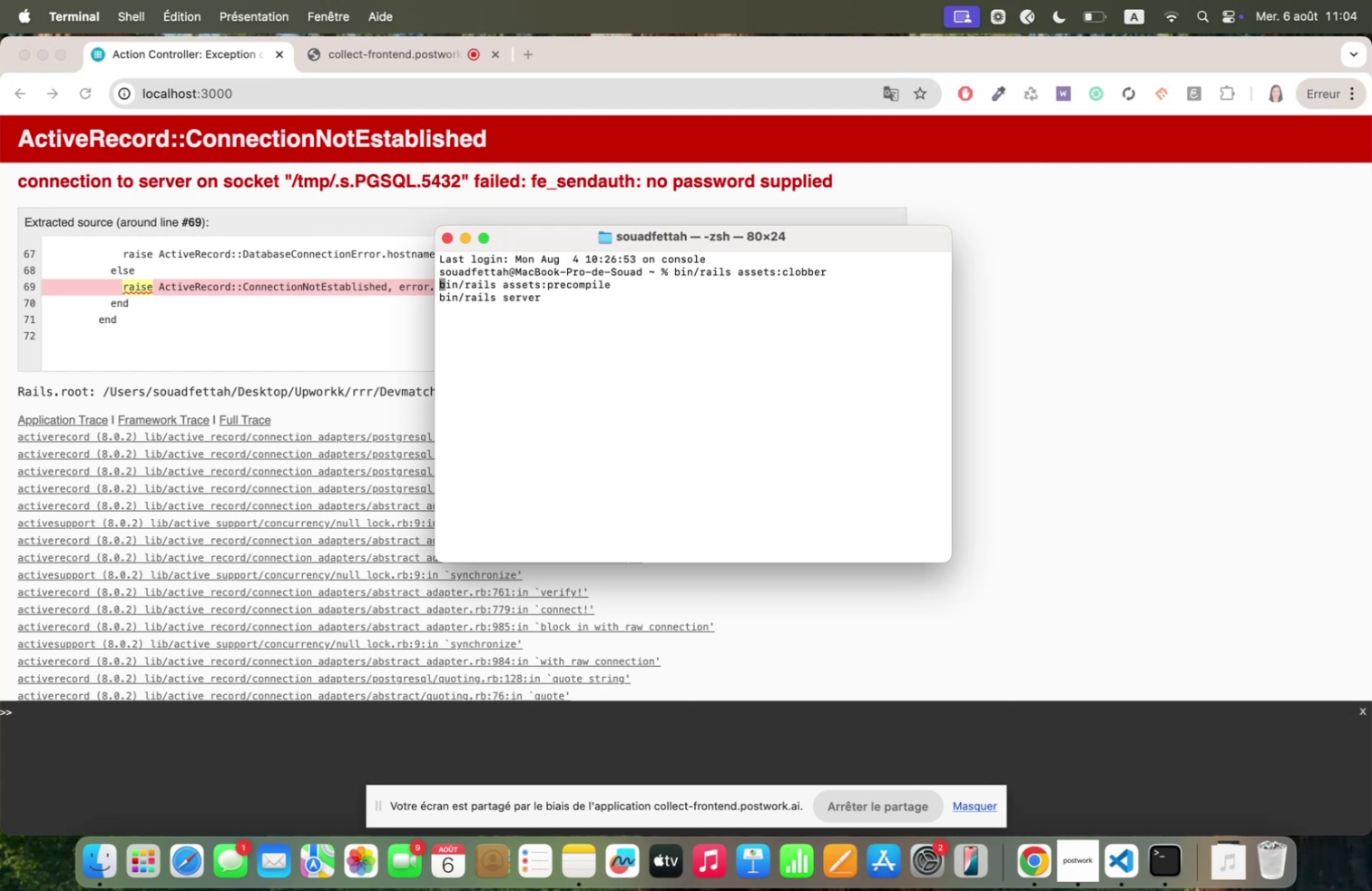 
key(ArrowUp)
 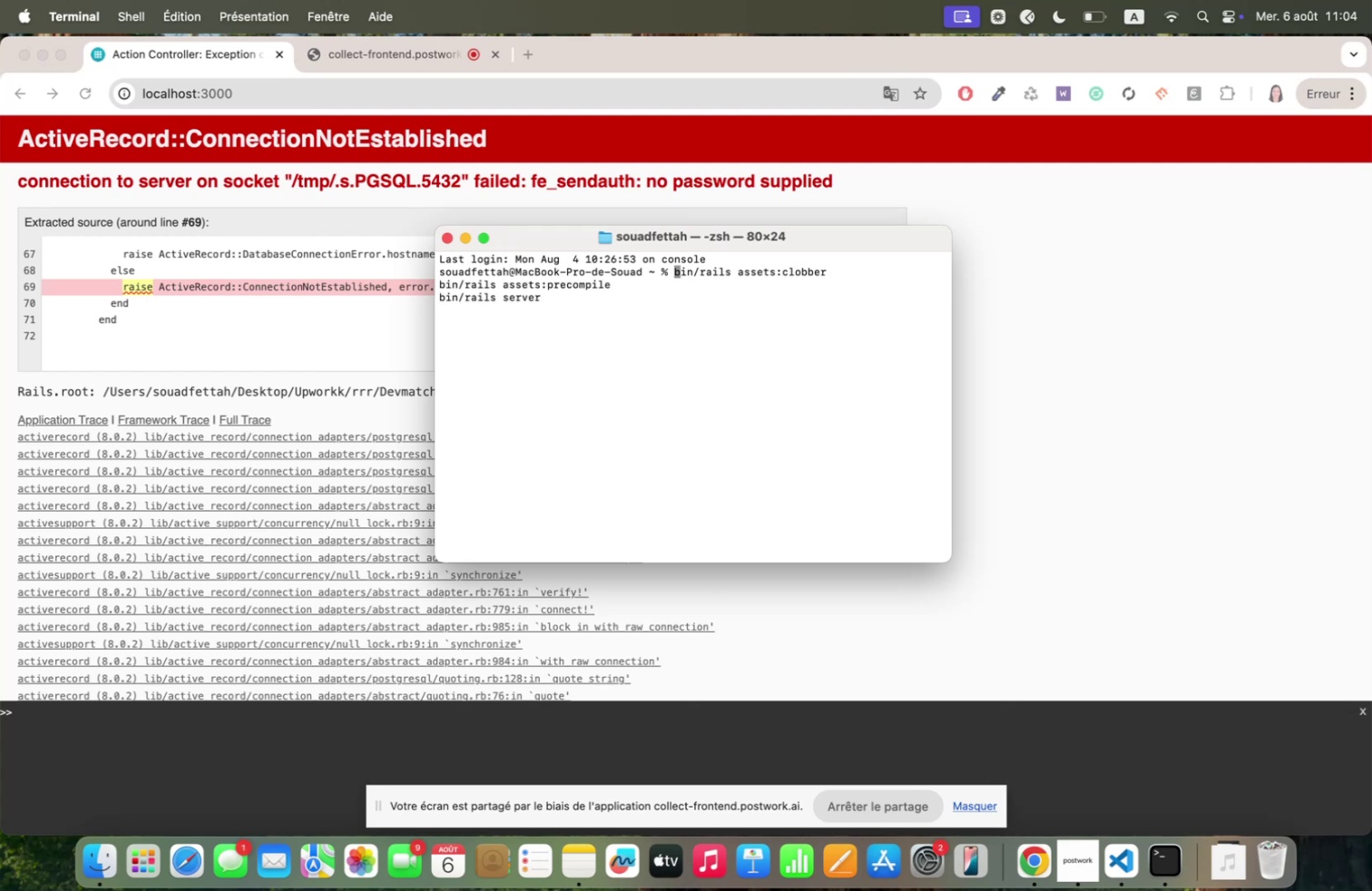 
key(ArrowUp)
 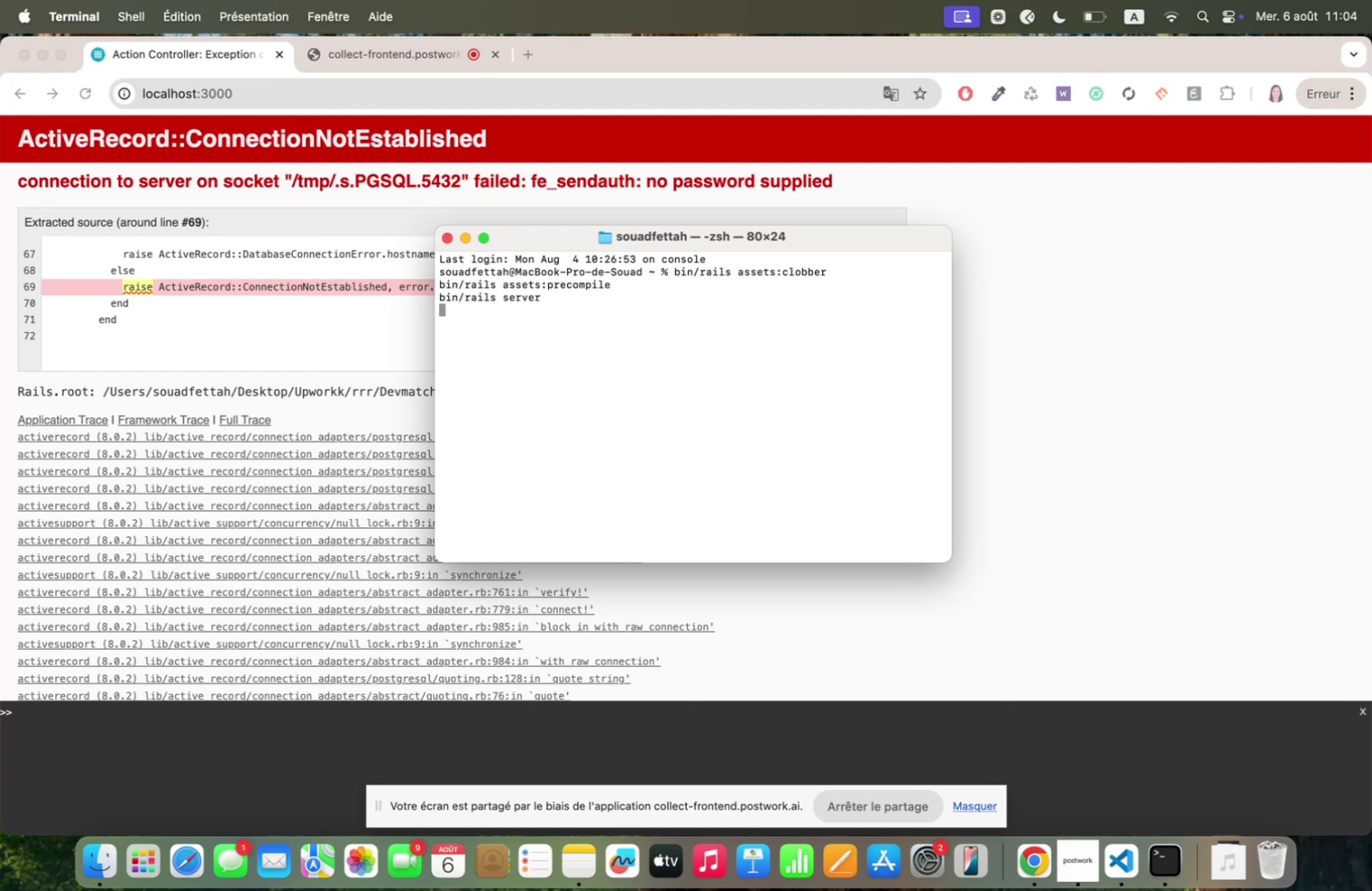 
key(ArrowUp)
 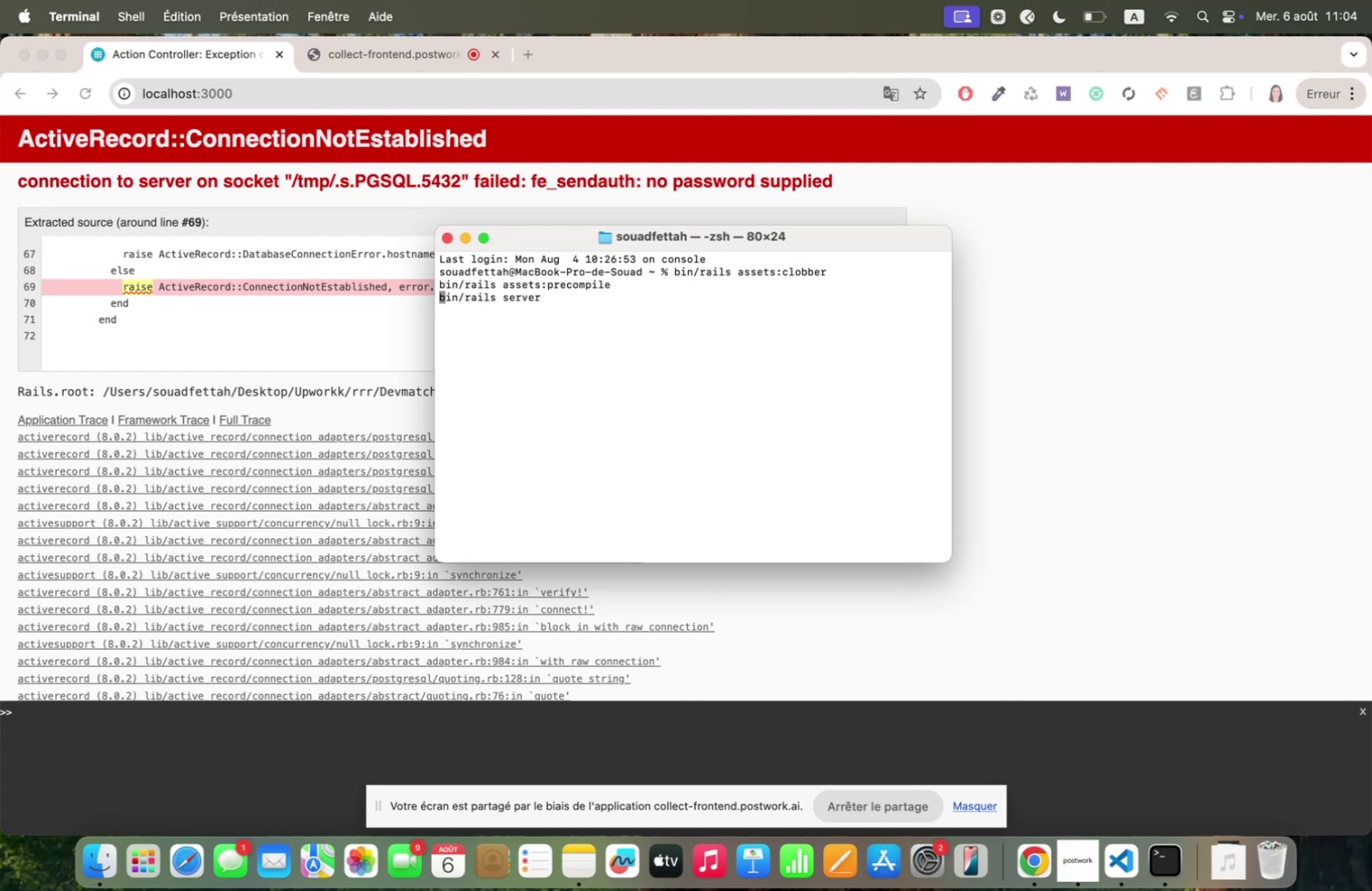 
key(ArrowUp)
 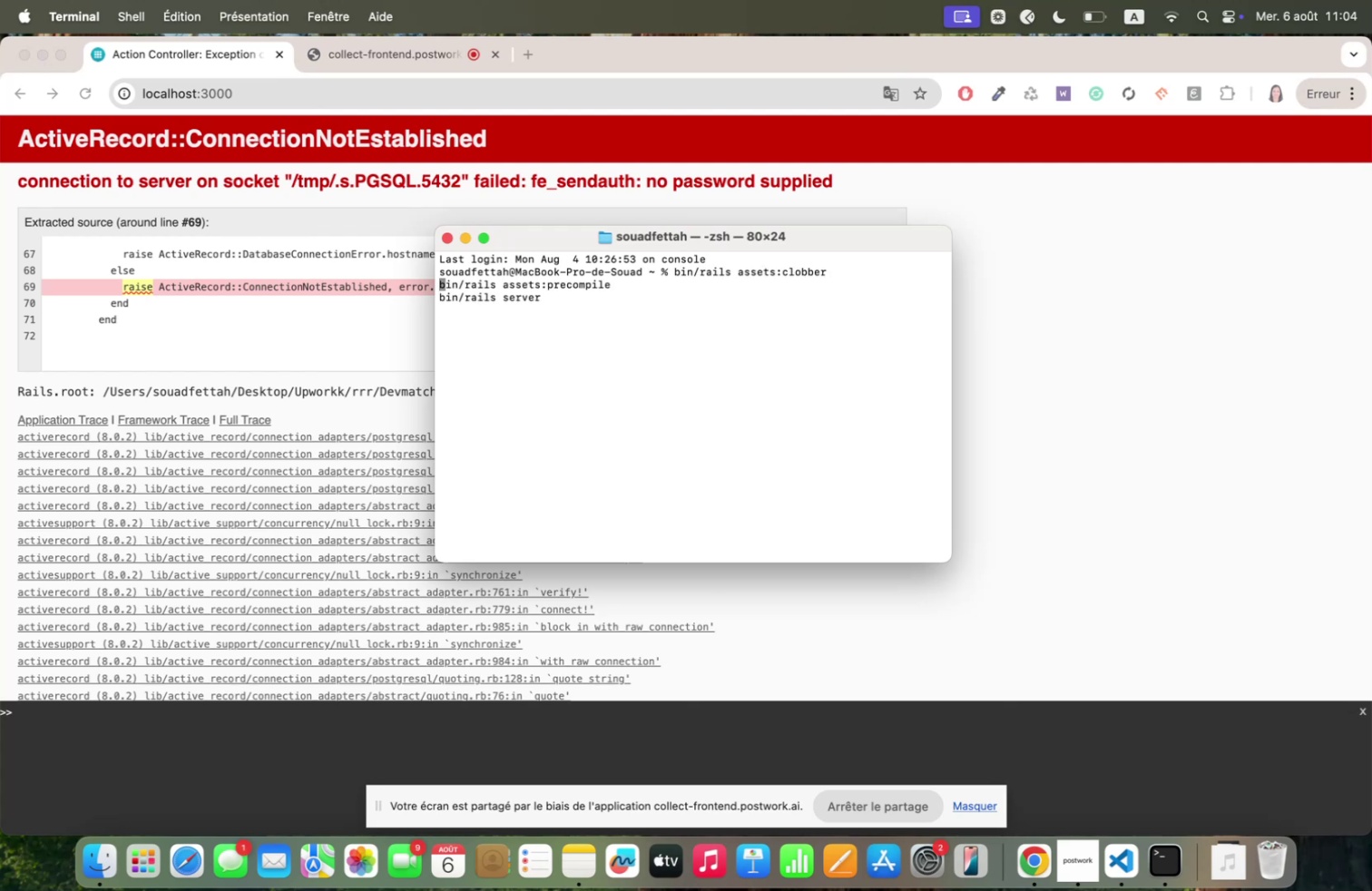 
key(ArrowUp)
 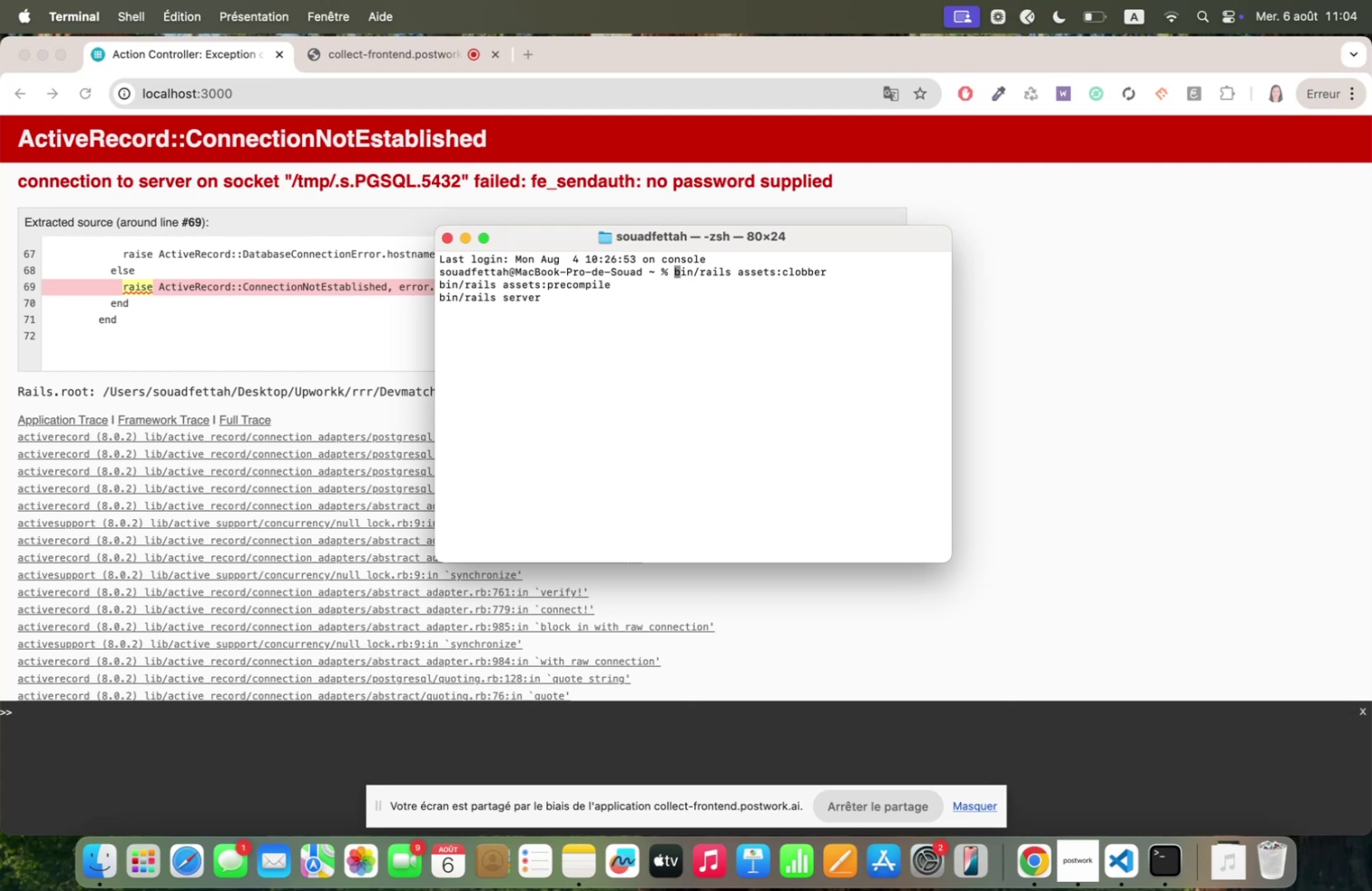 
key(ArrowUp)
 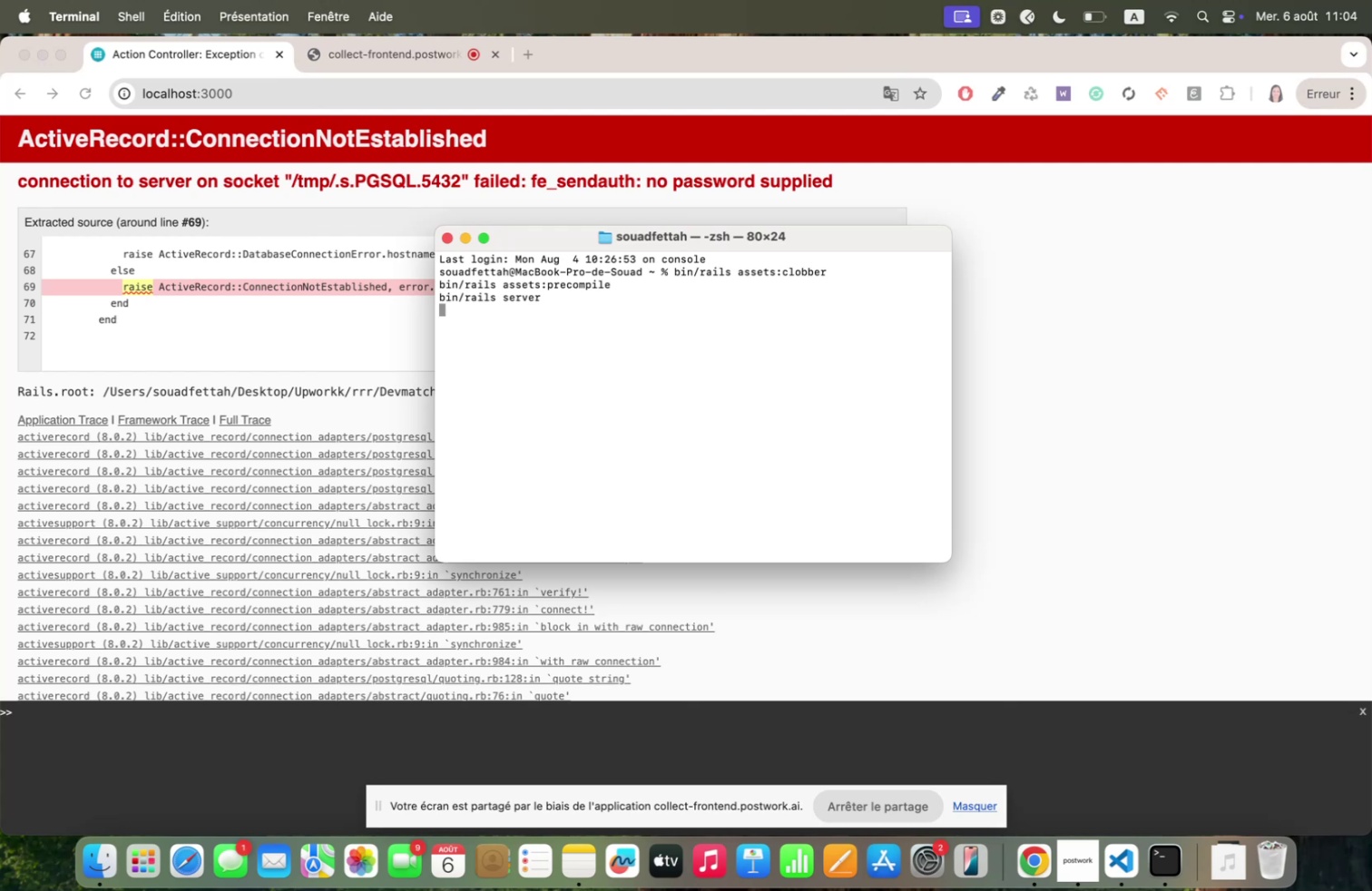 
key(ArrowUp)
 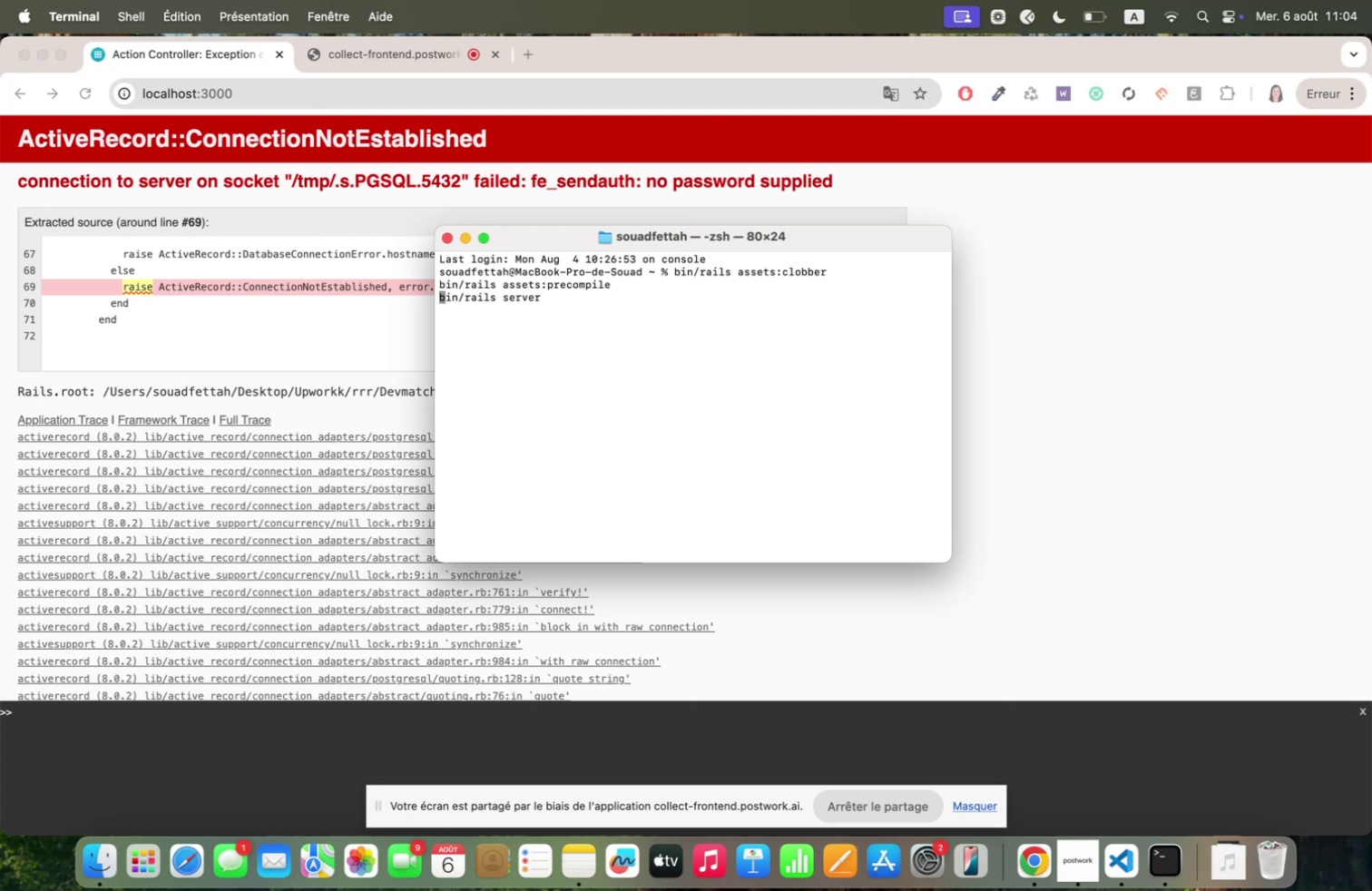 
key(ArrowUp)
 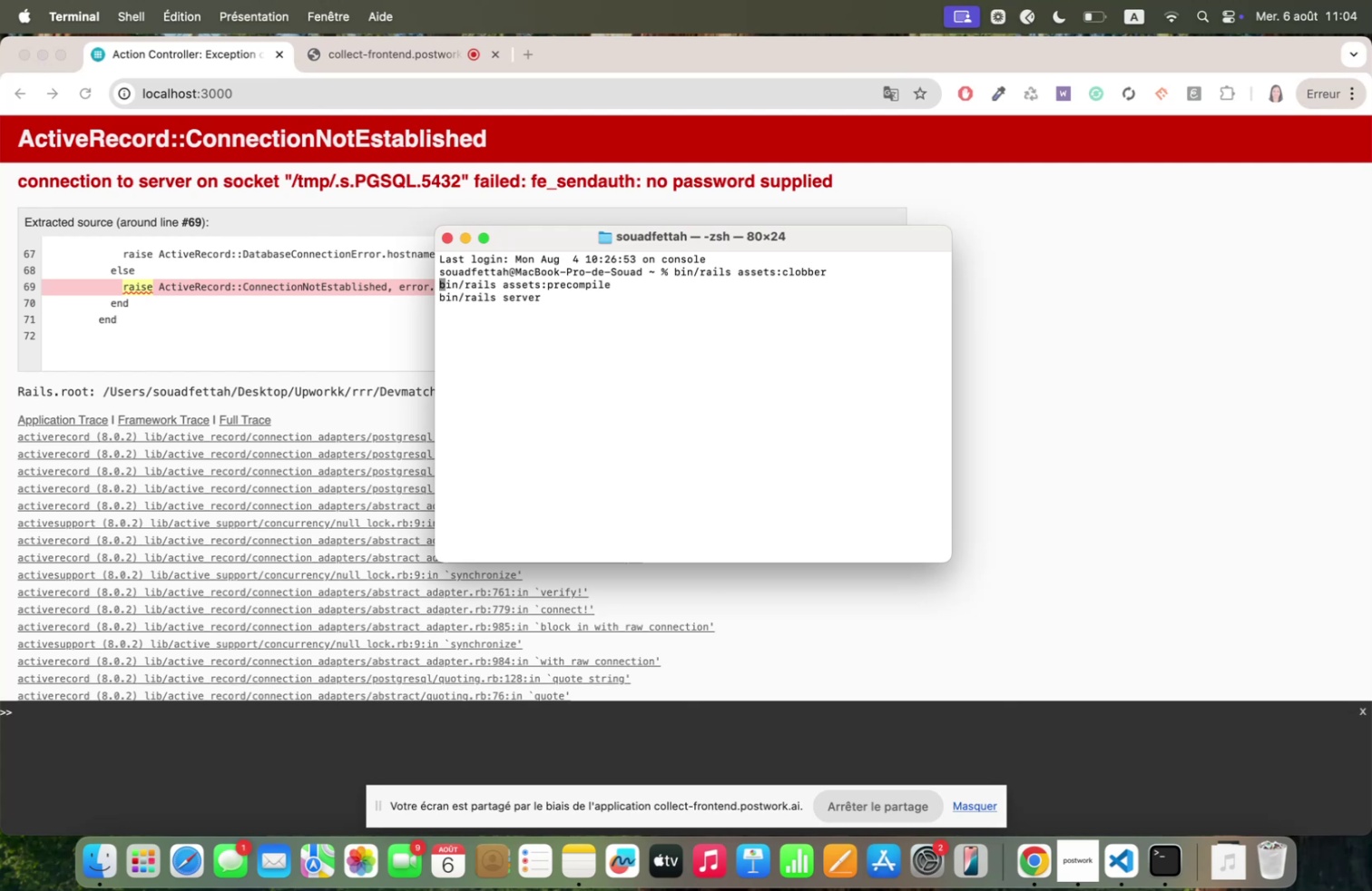 
key(ArrowUp)
 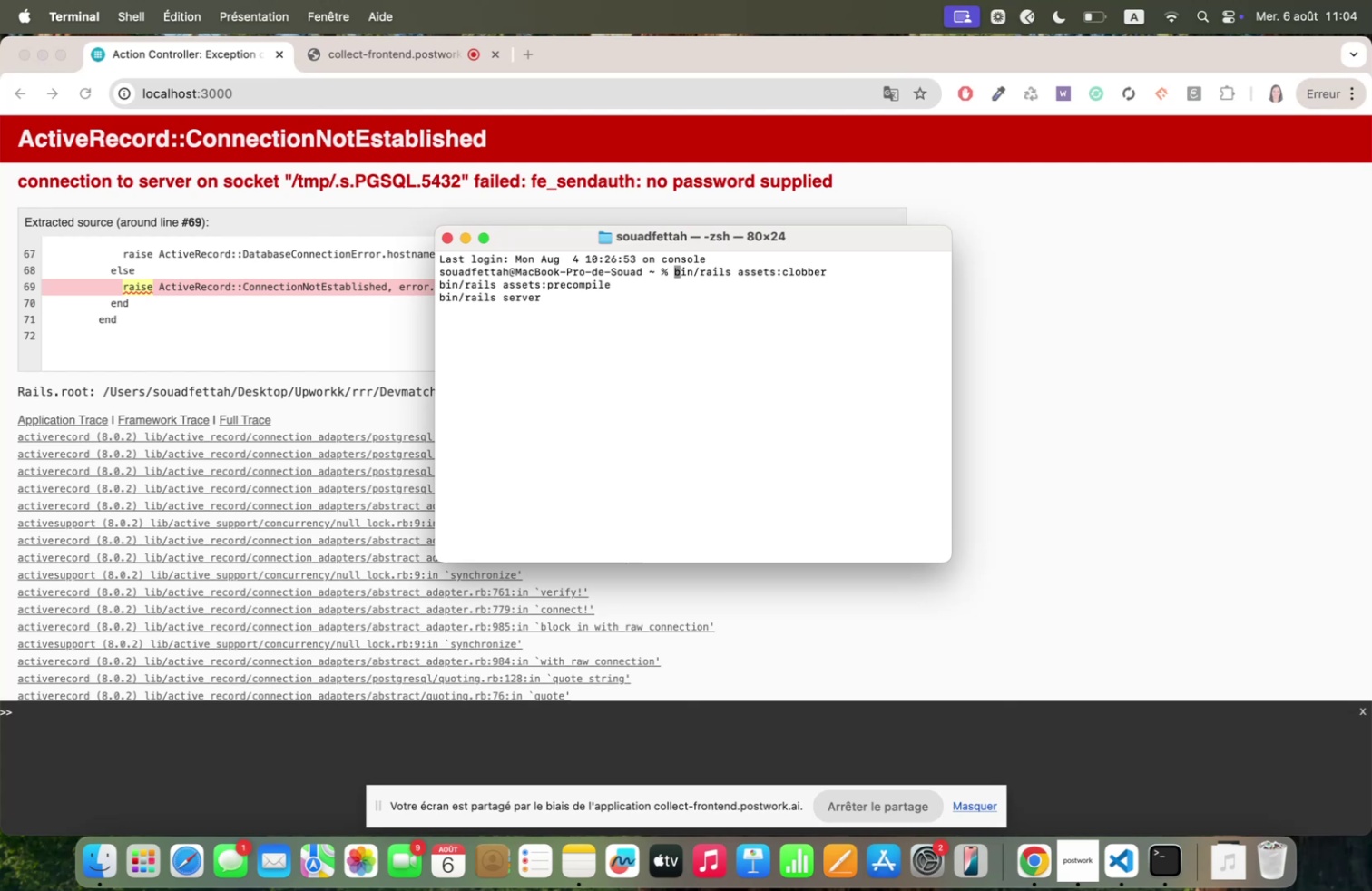 
key(ArrowUp)
 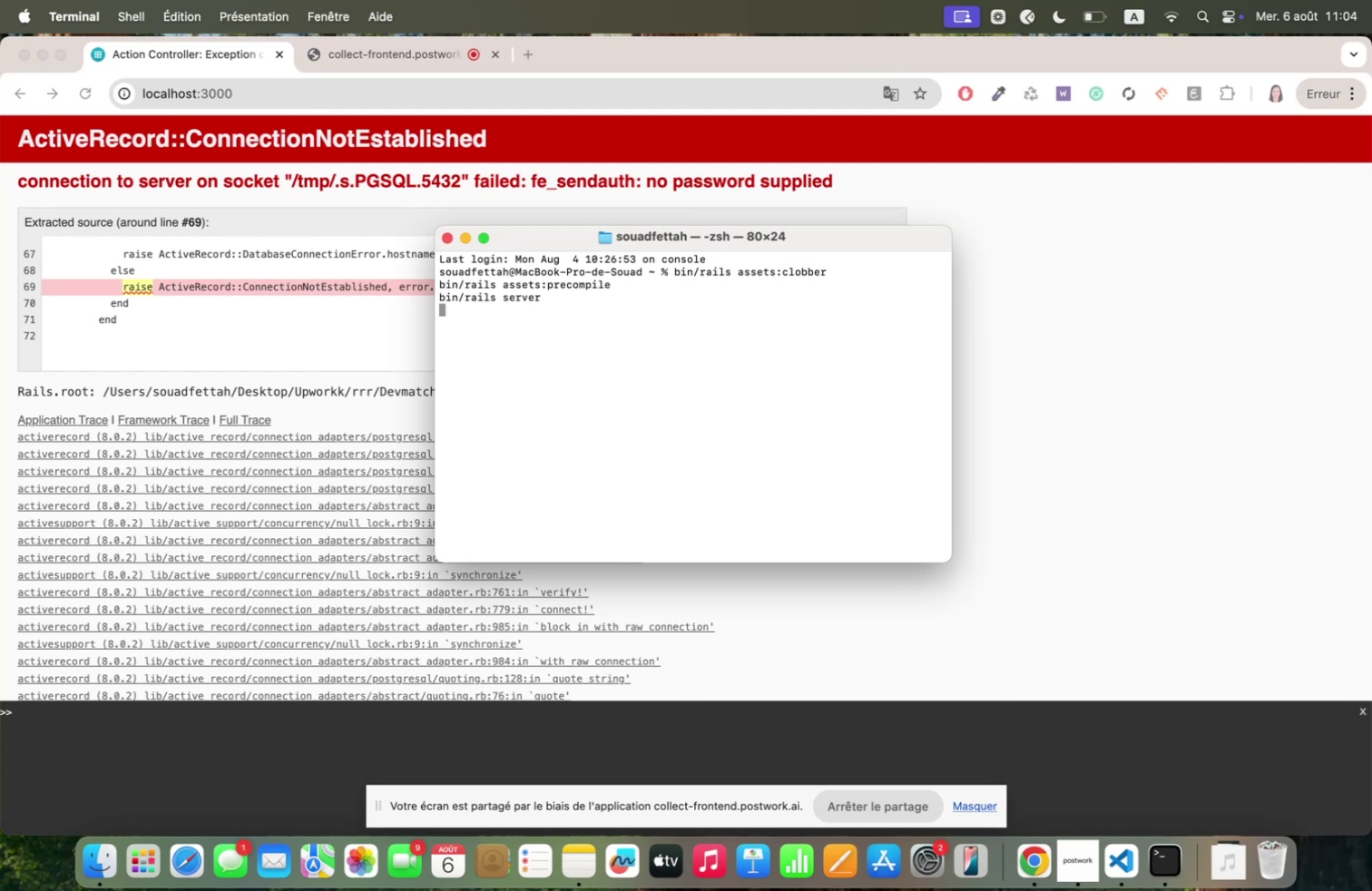 
key(ArrowUp)
 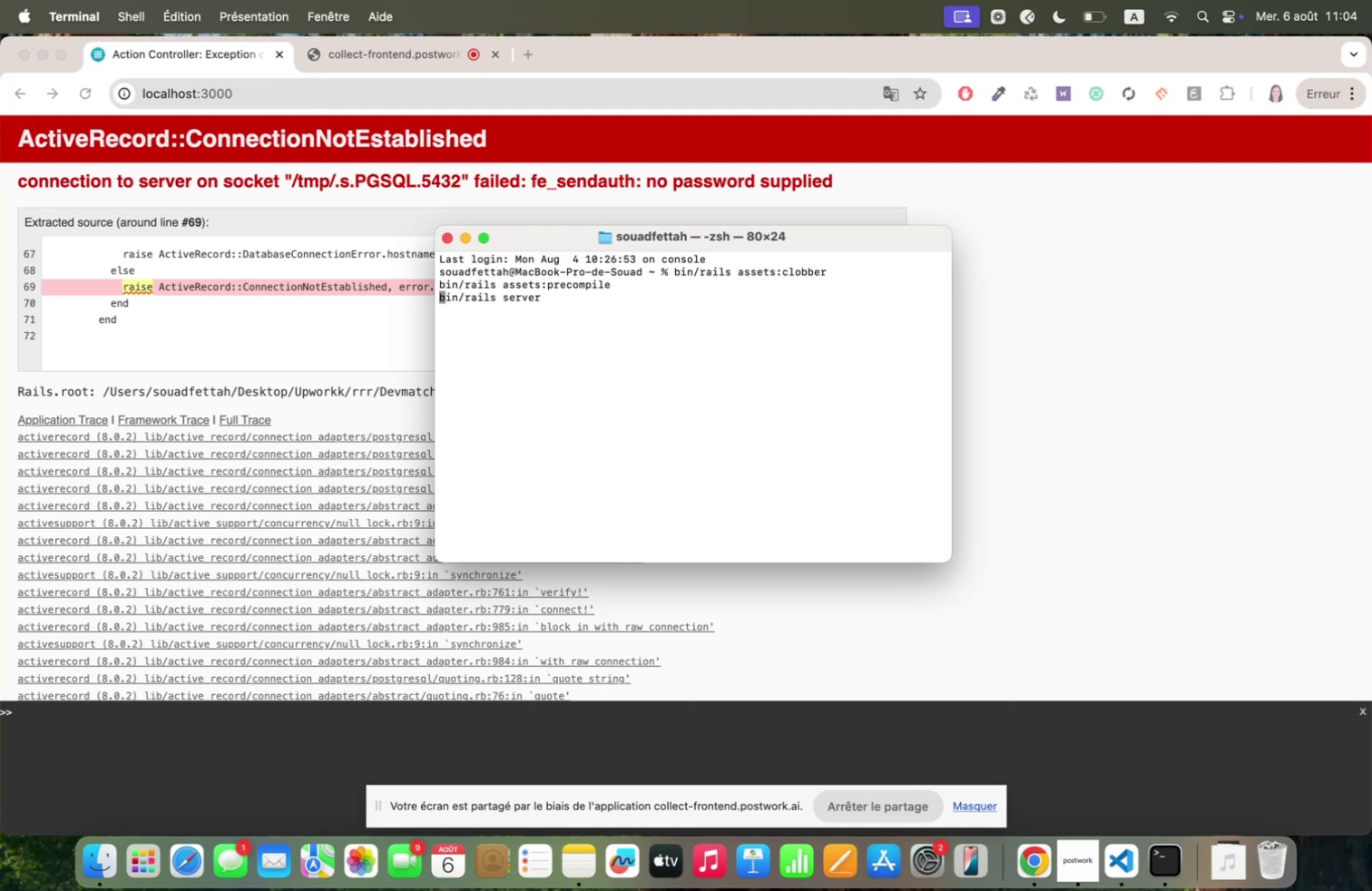 
key(ArrowUp)
 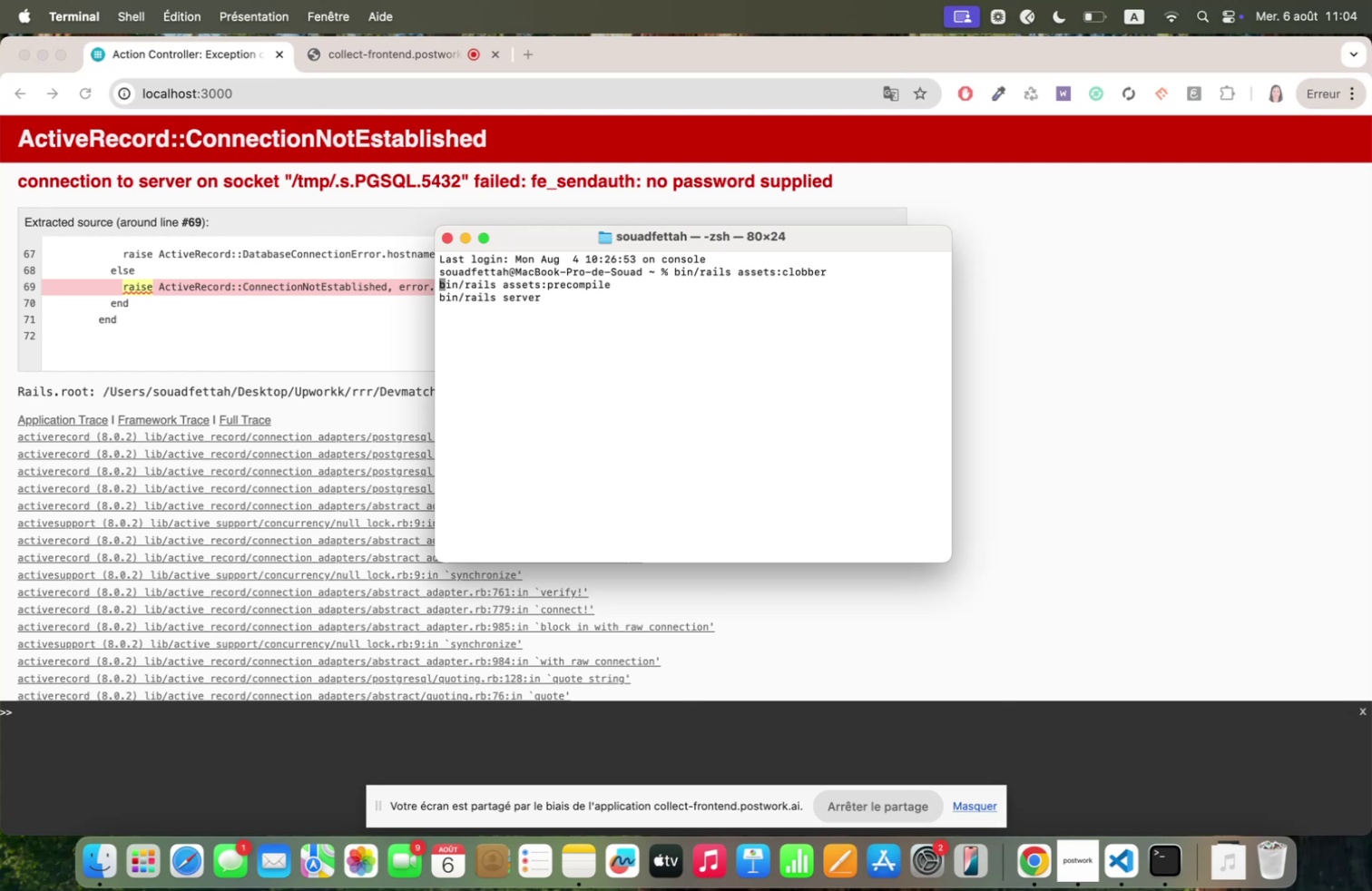 
key(ArrowUp)
 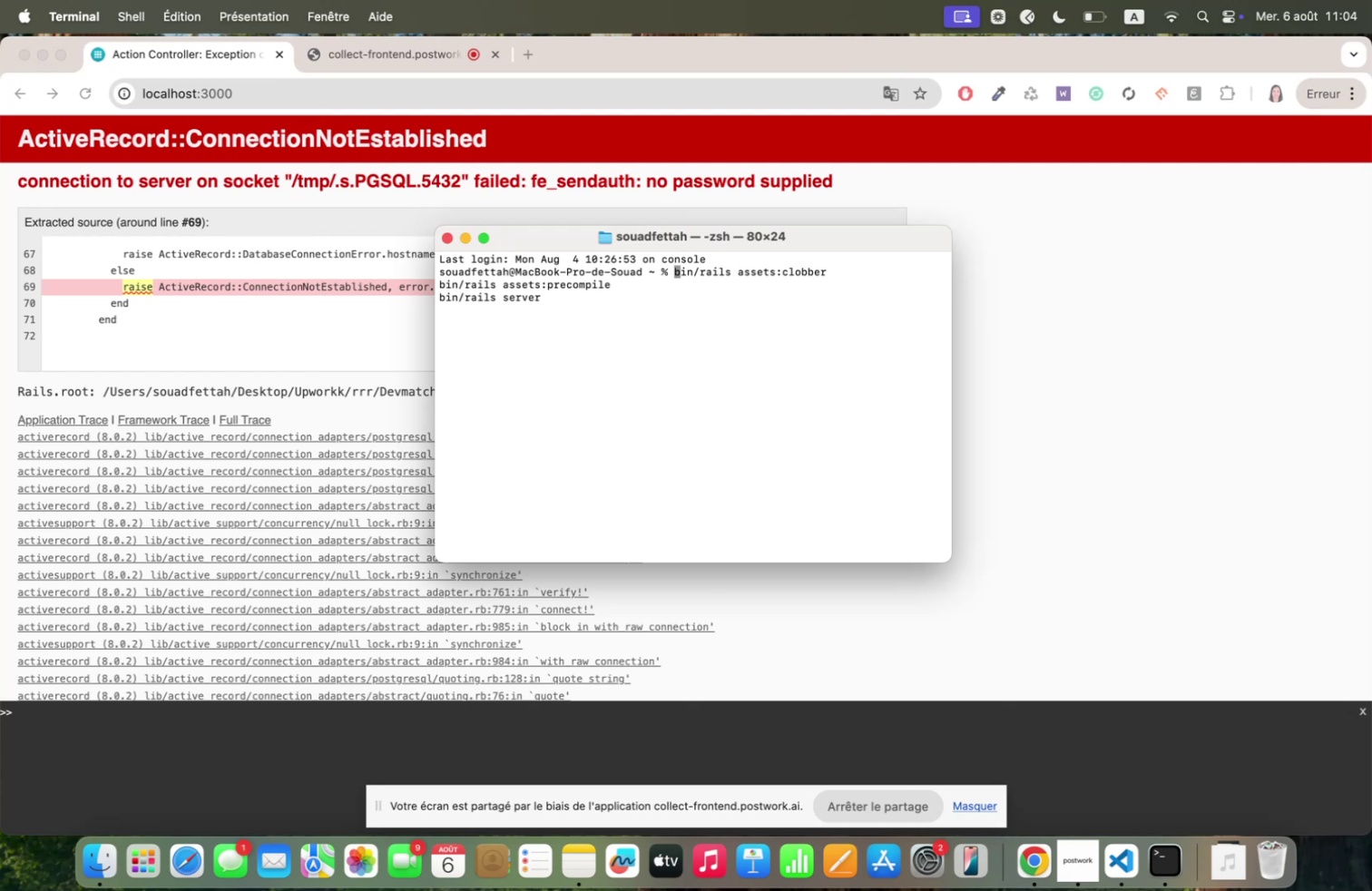 
key(ArrowUp)
 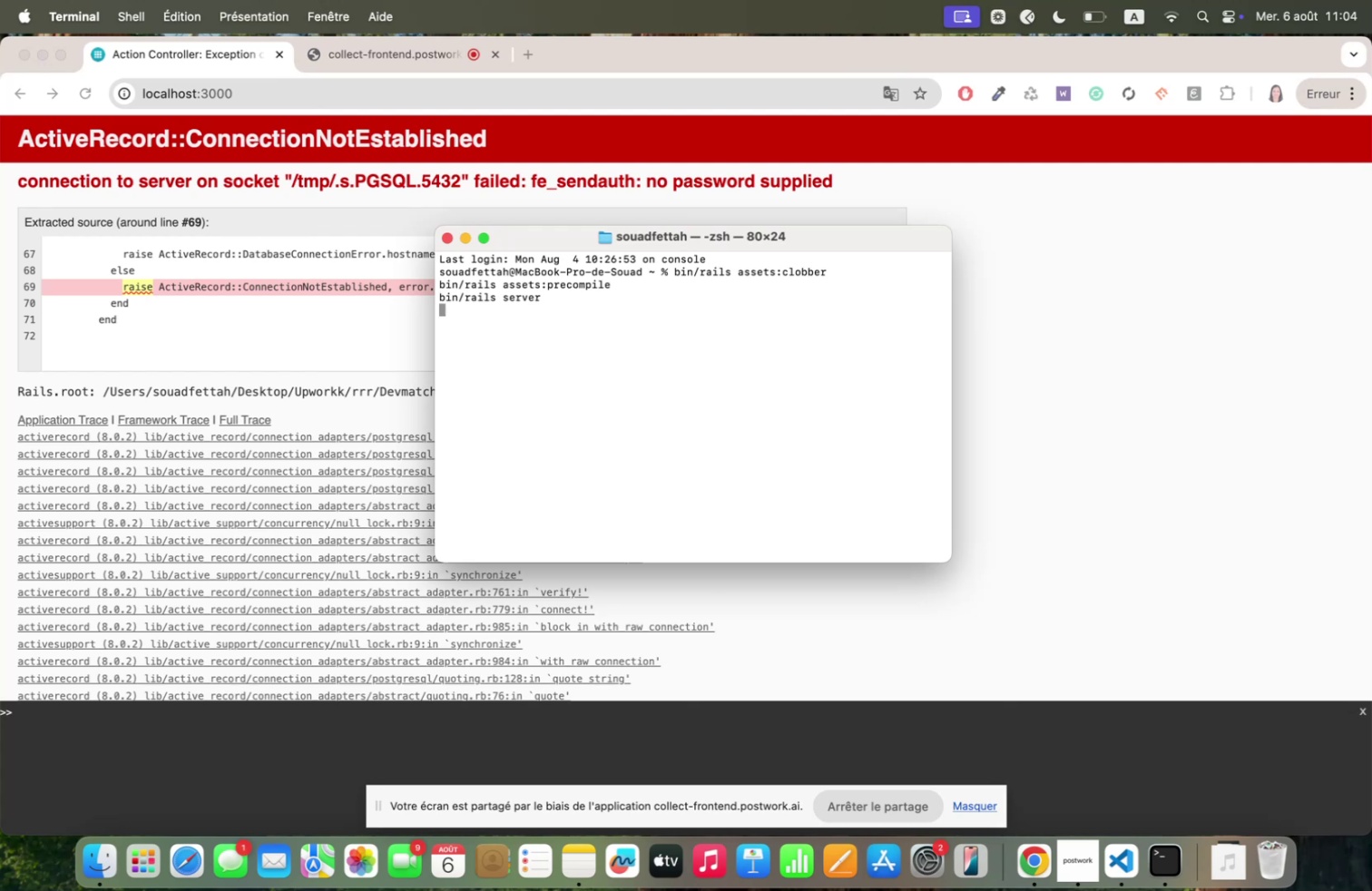 
key(ArrowUp)
 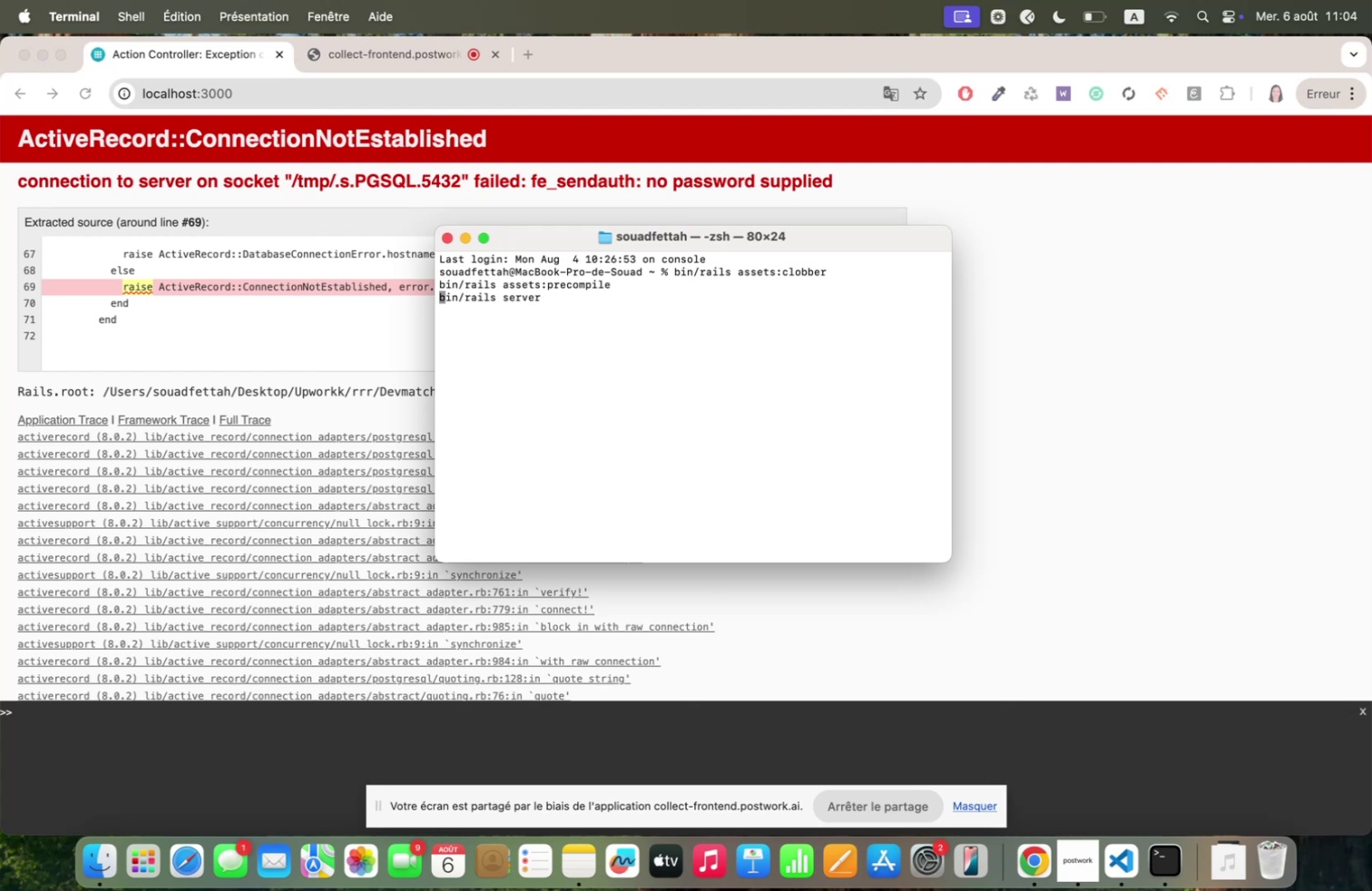 
key(ArrowUp)
 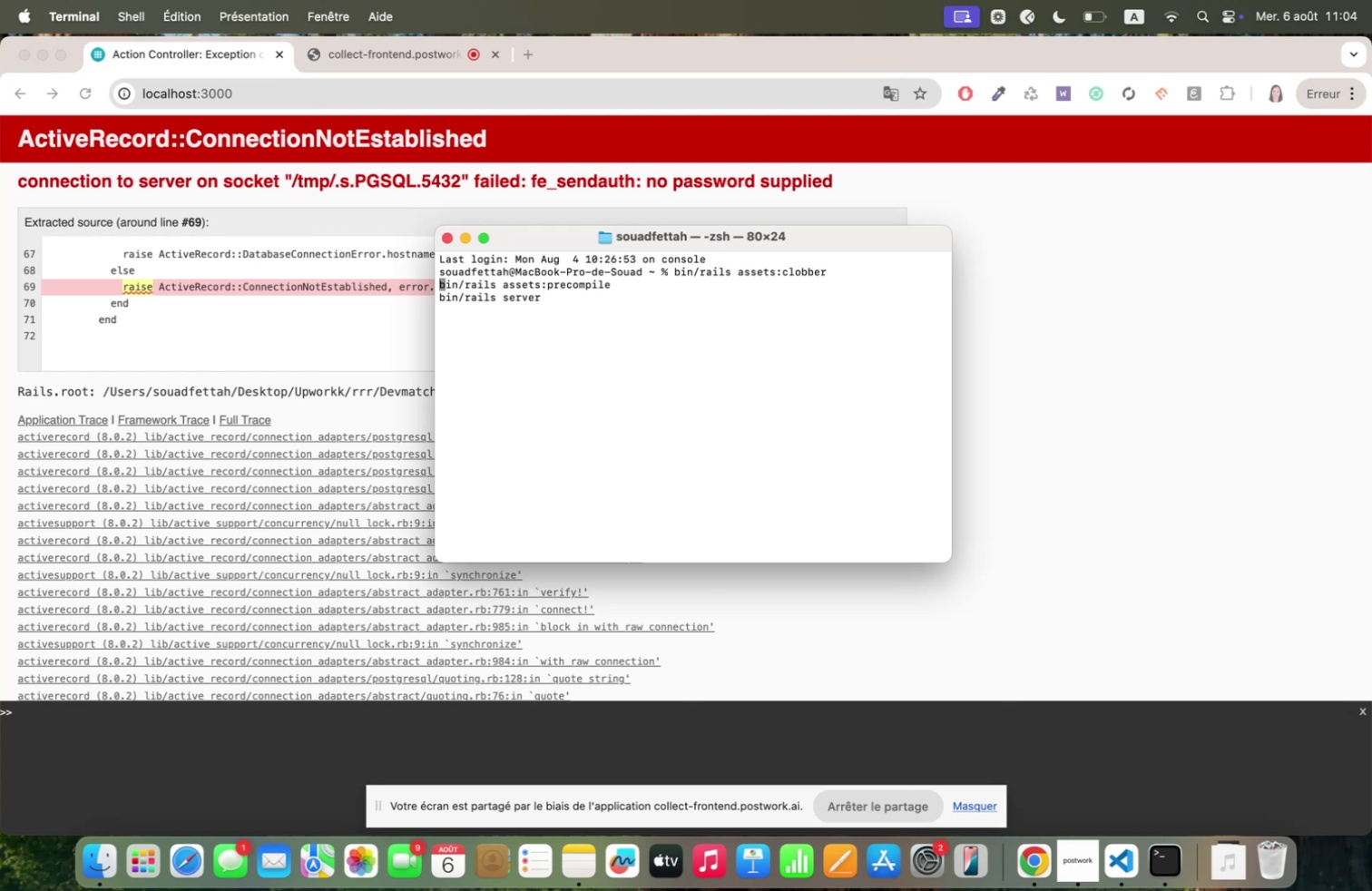 
key(ArrowUp)
 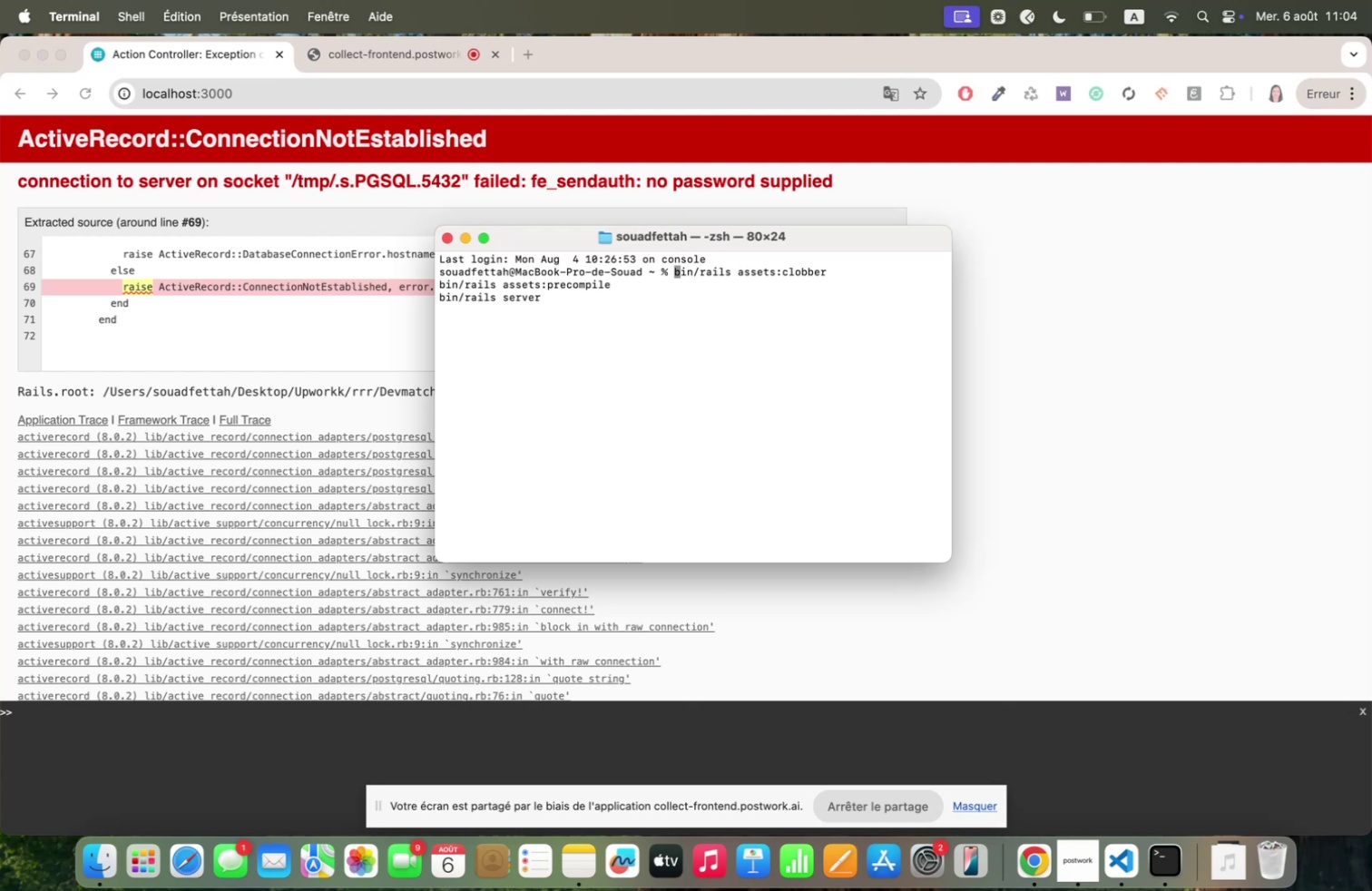 
key(ArrowUp)
 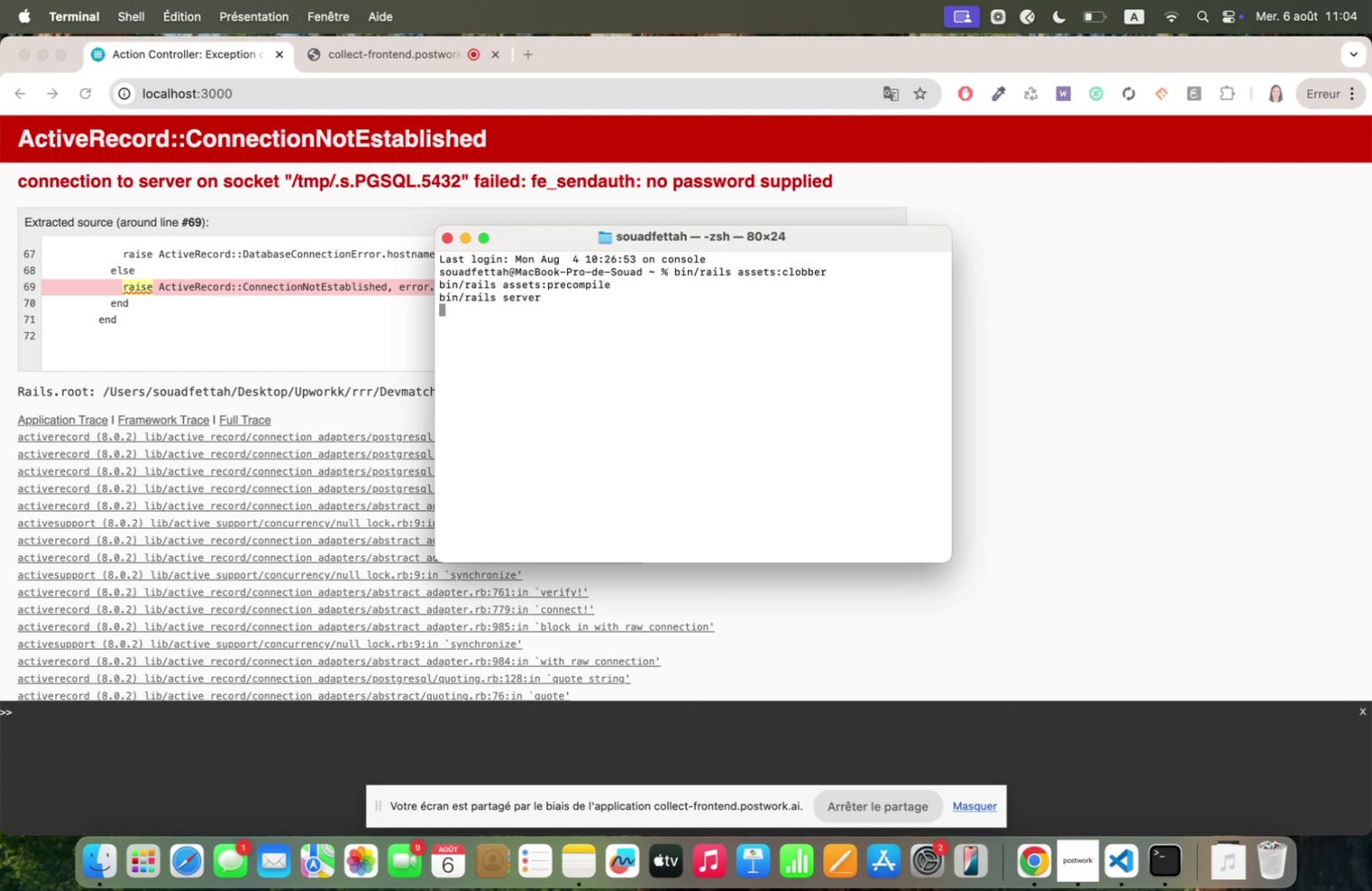 
key(ArrowUp)
 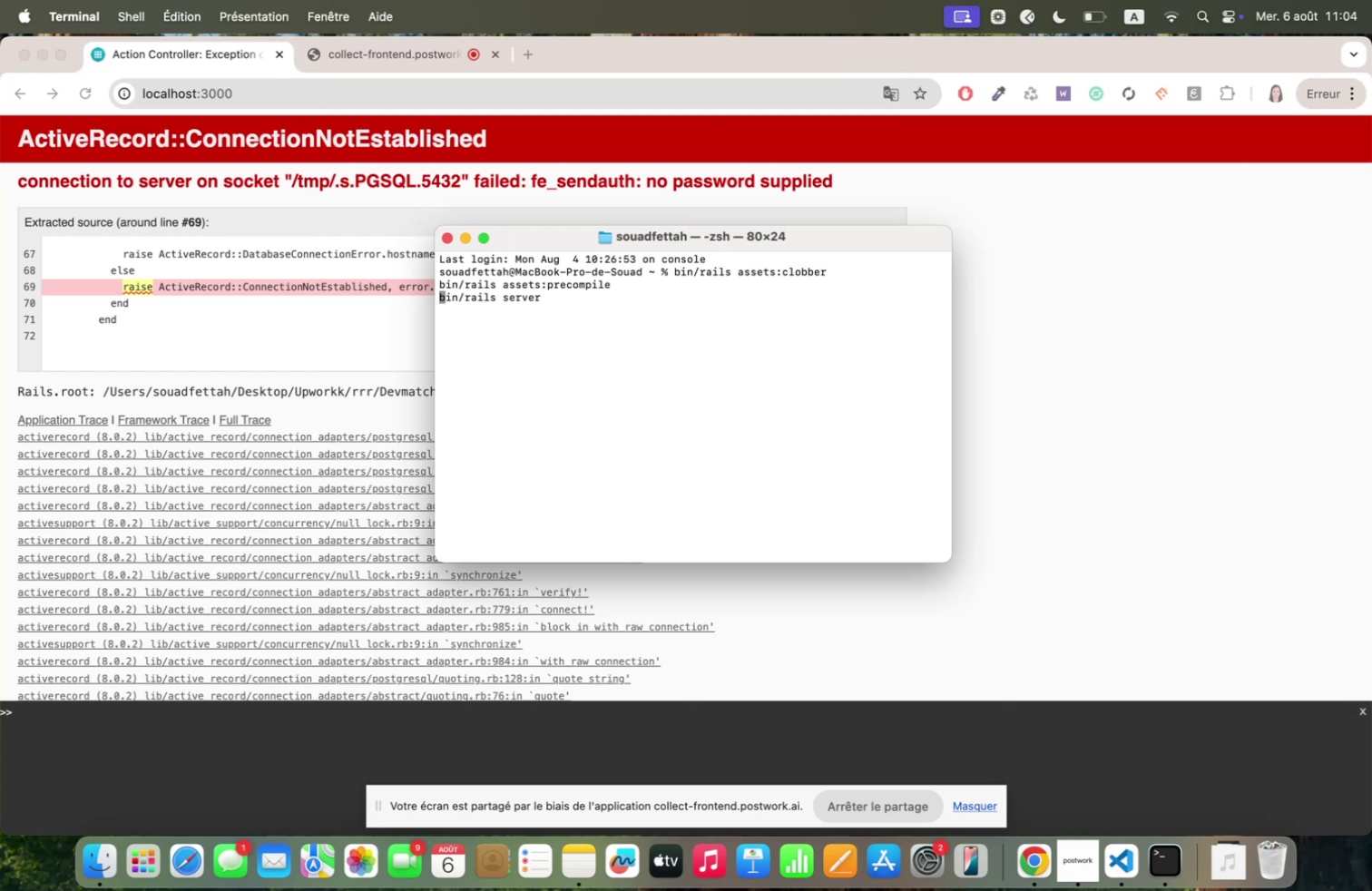 
key(ArrowUp)
 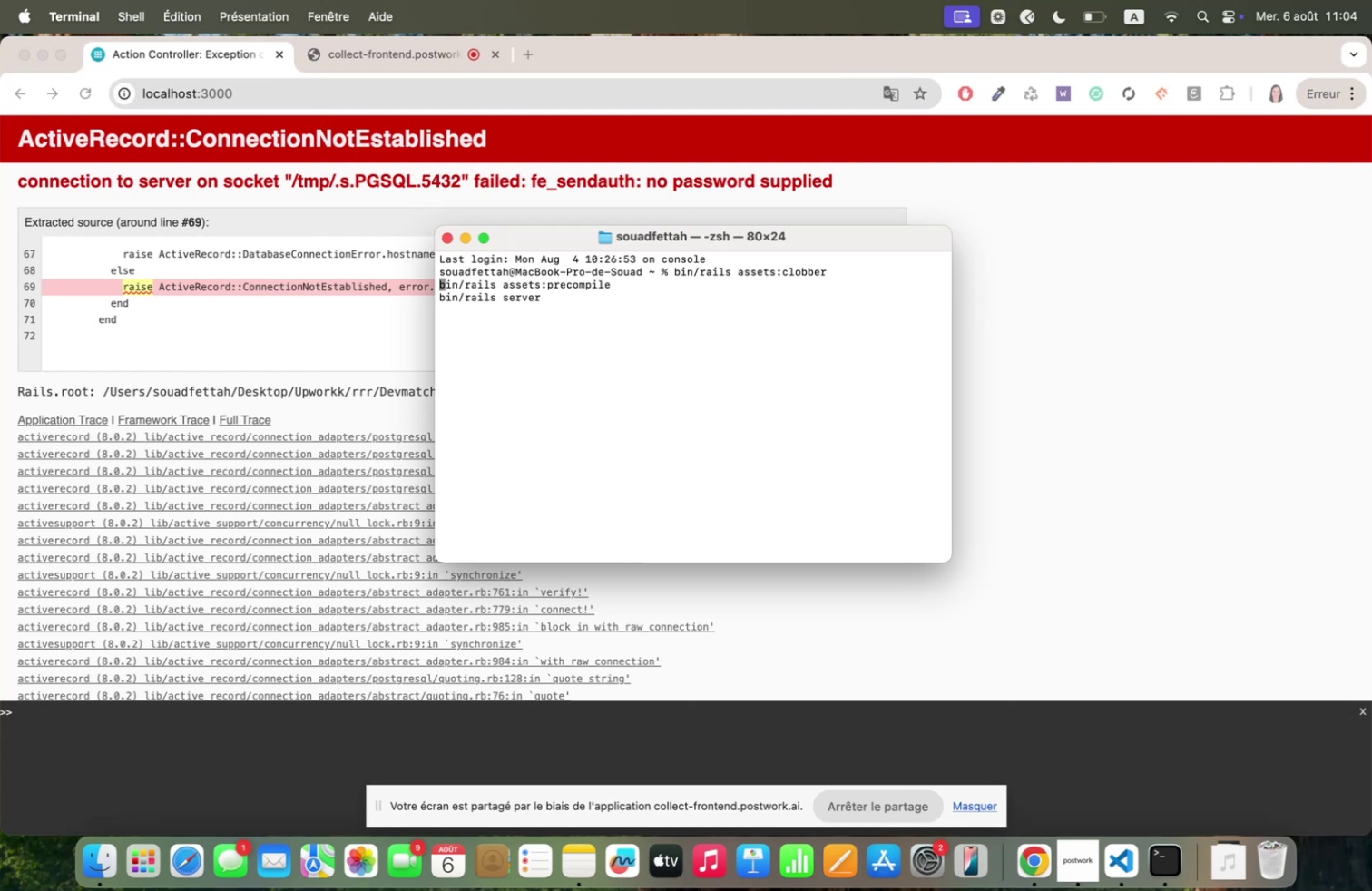 
key(ArrowUp)
 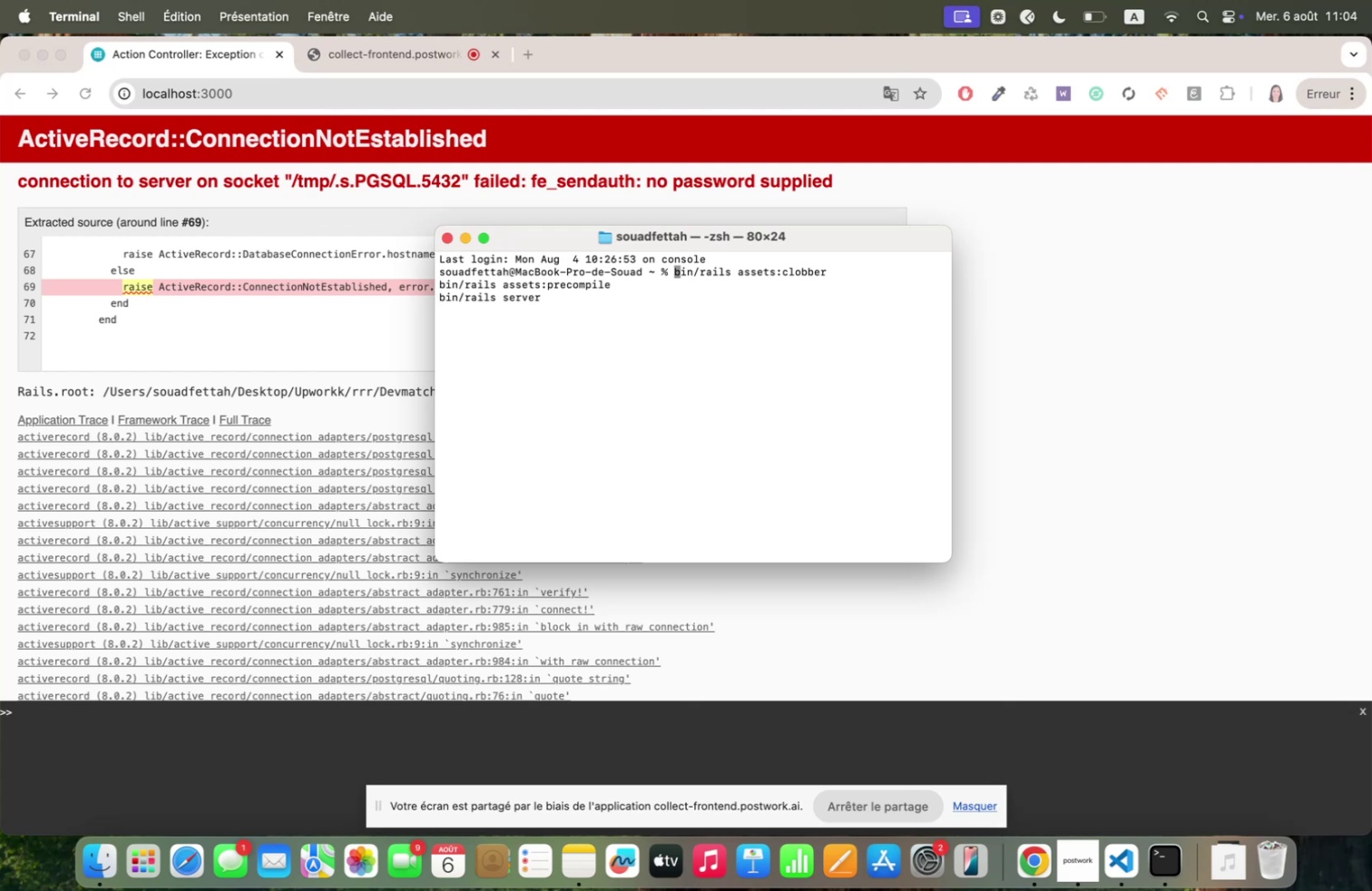 
key(ArrowUp)
 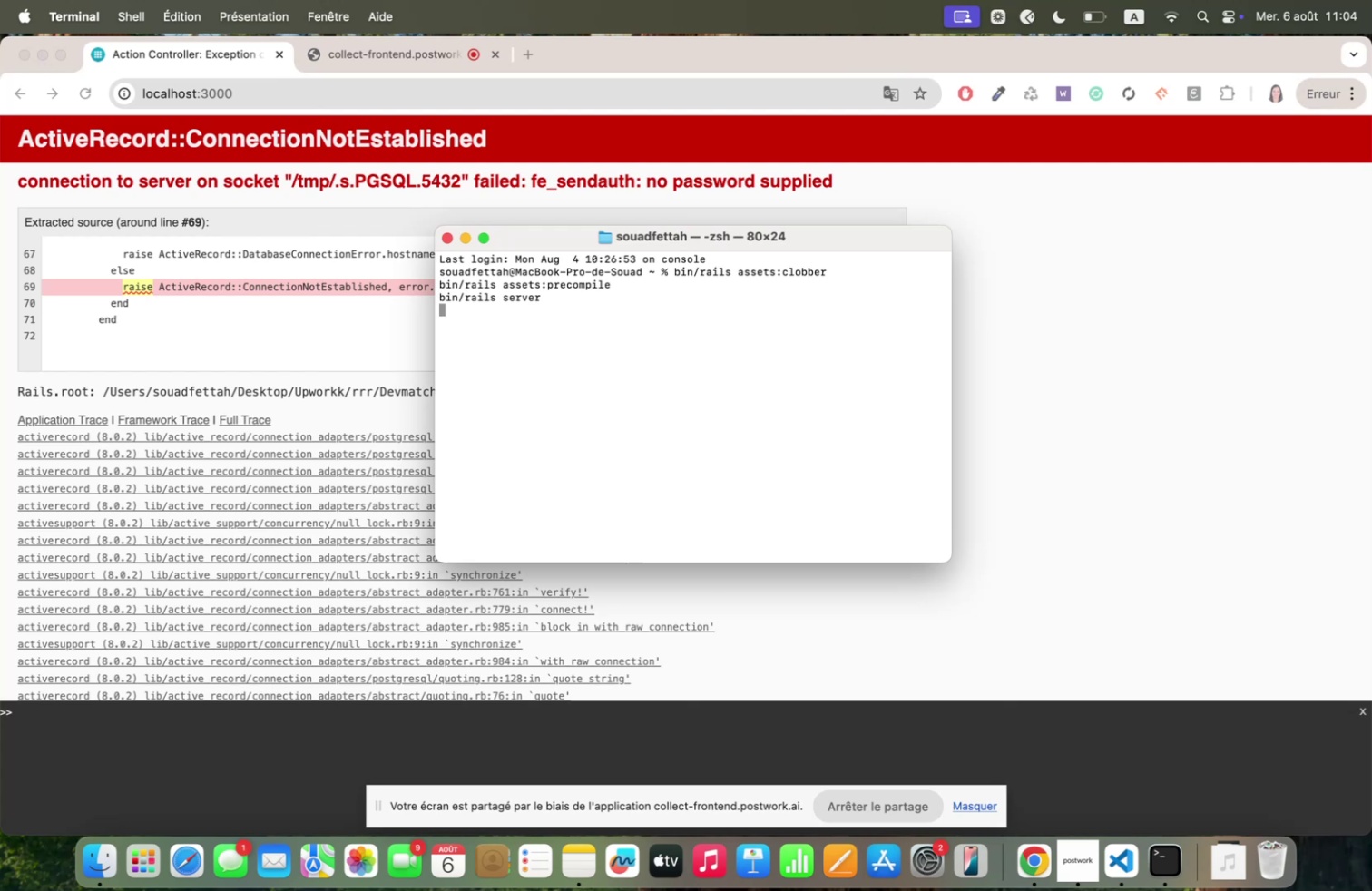 
key(ArrowUp)
 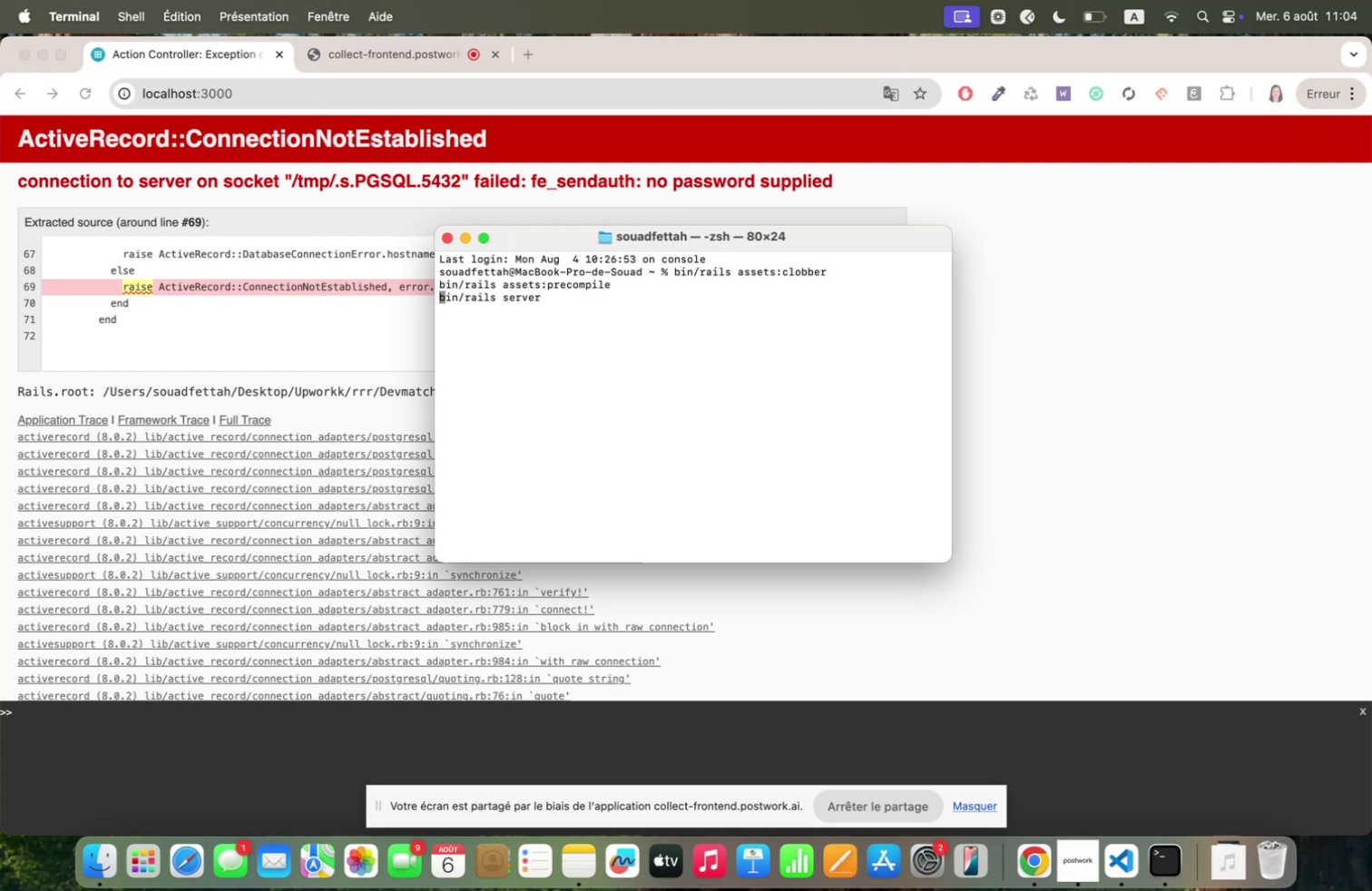 
key(ArrowUp)
 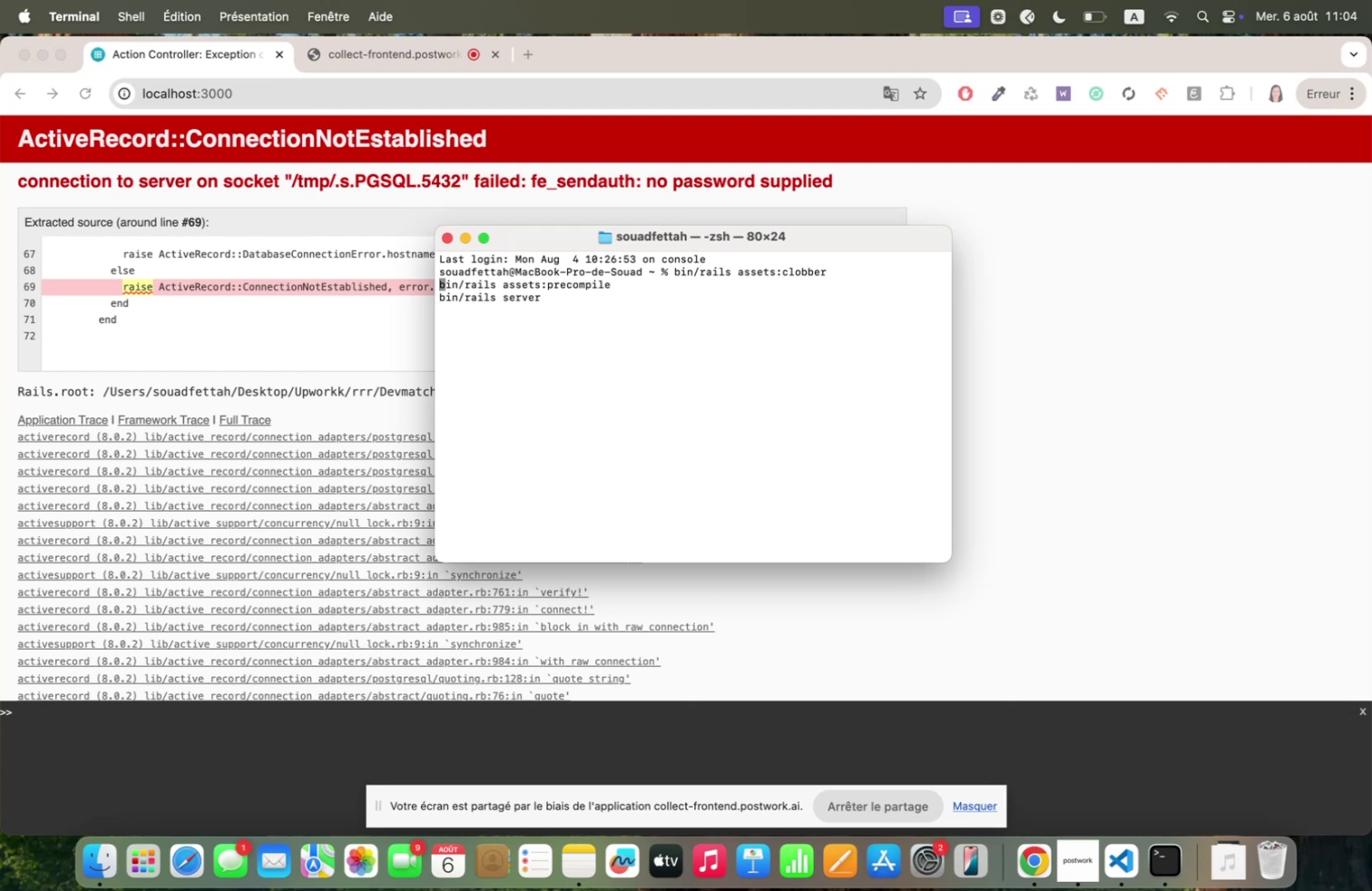 
key(ArrowUp)
 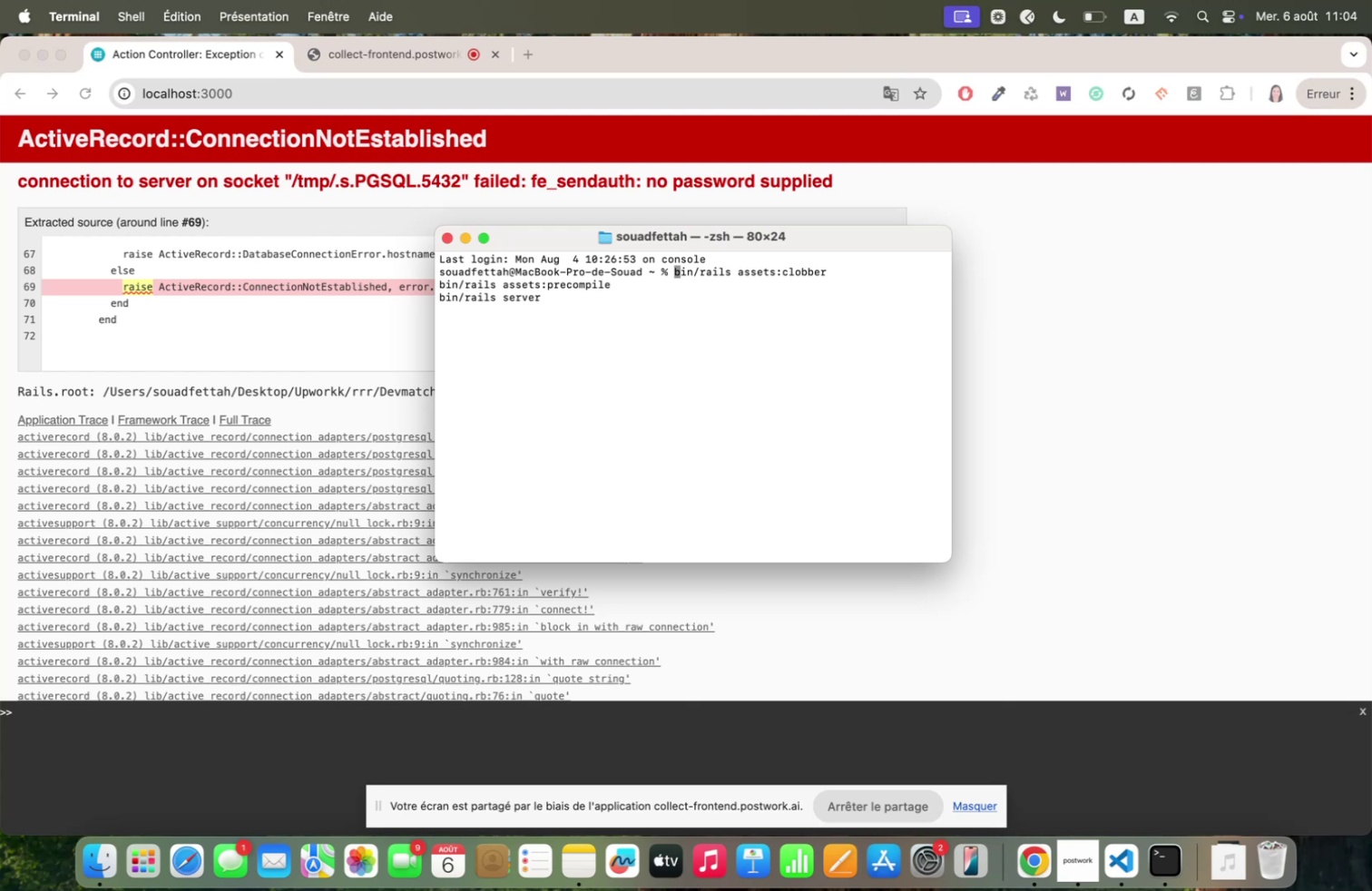 
key(ArrowUp)
 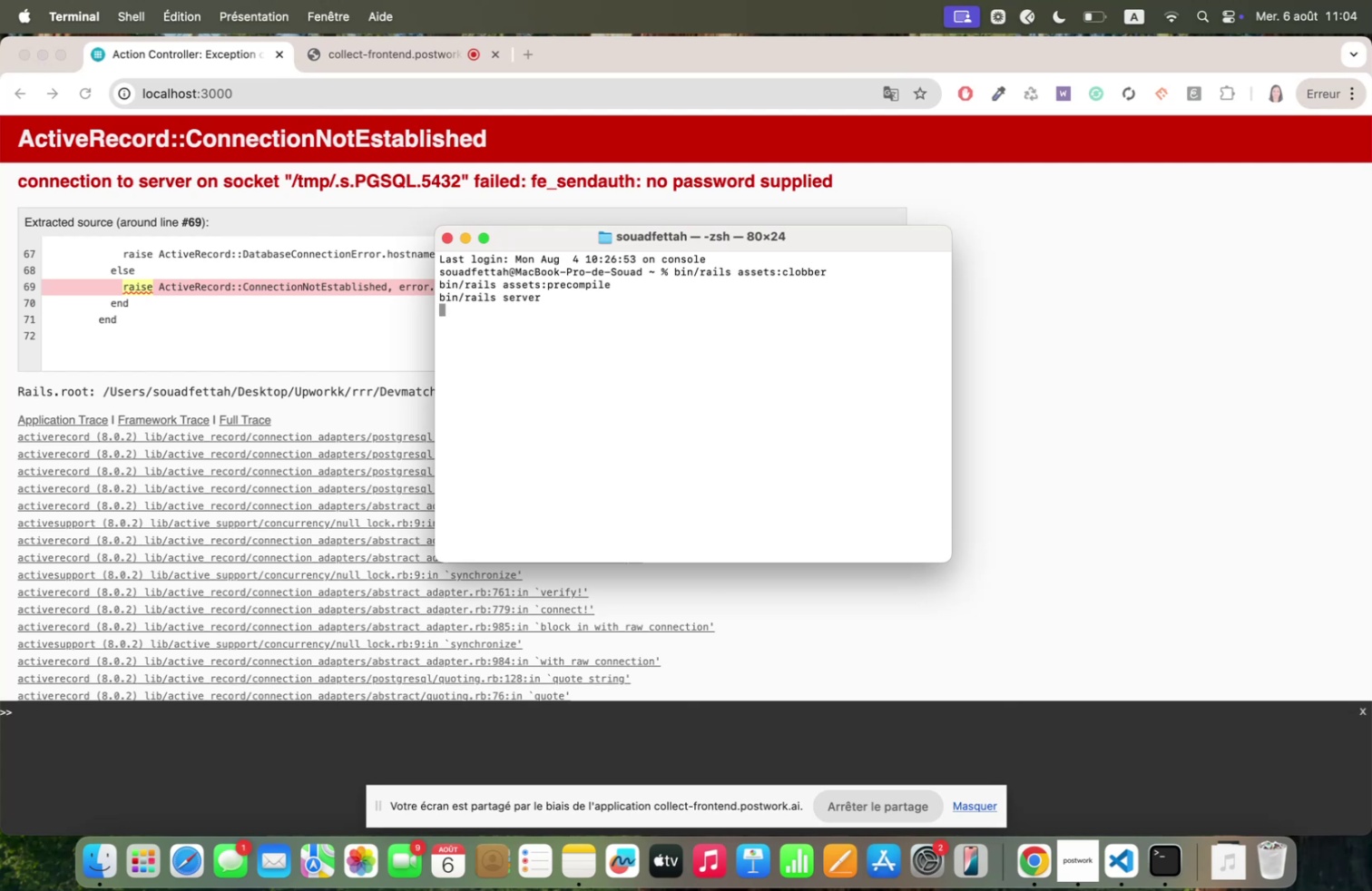 
key(ArrowUp)
 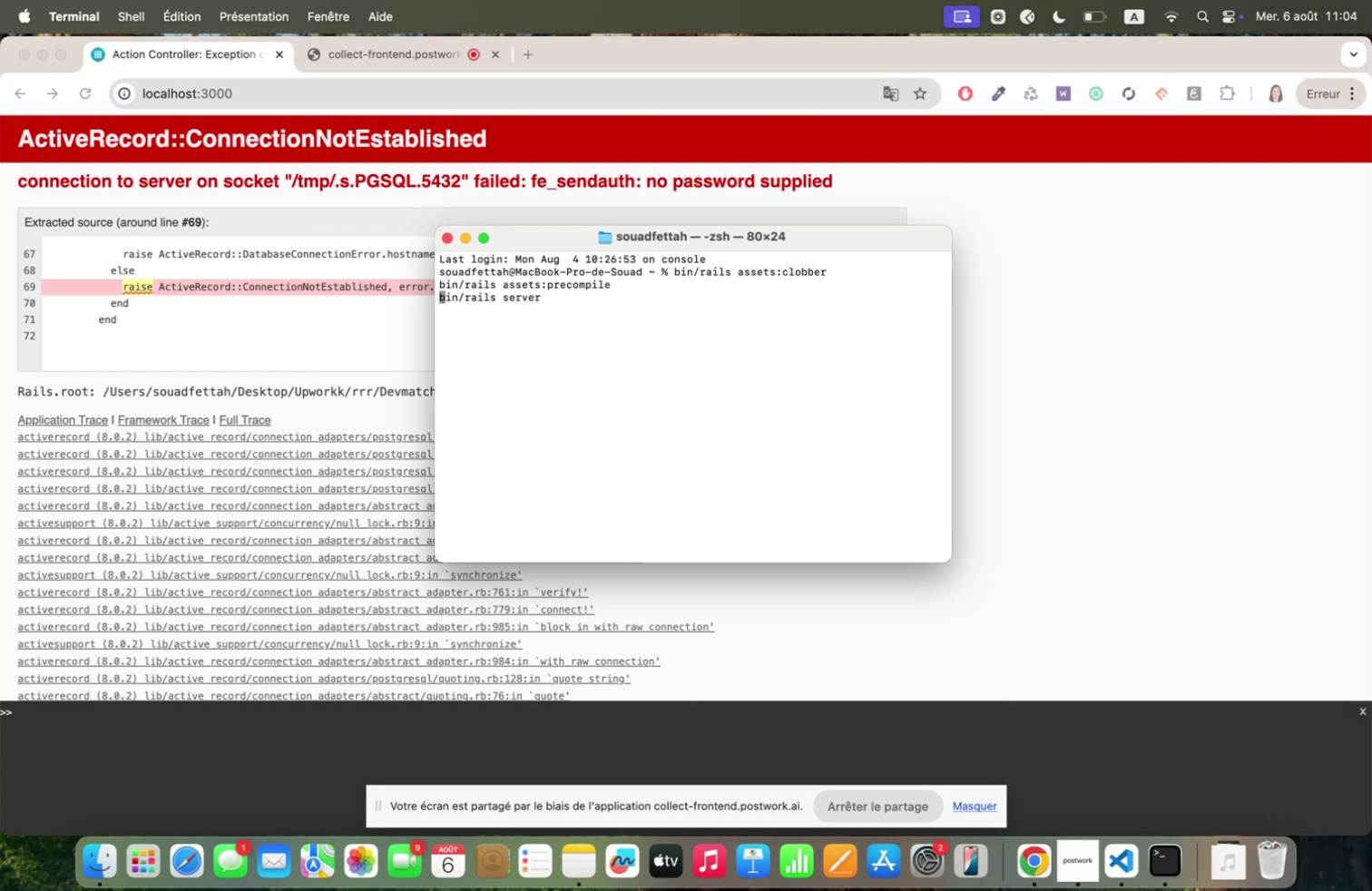 
key(ArrowUp)
 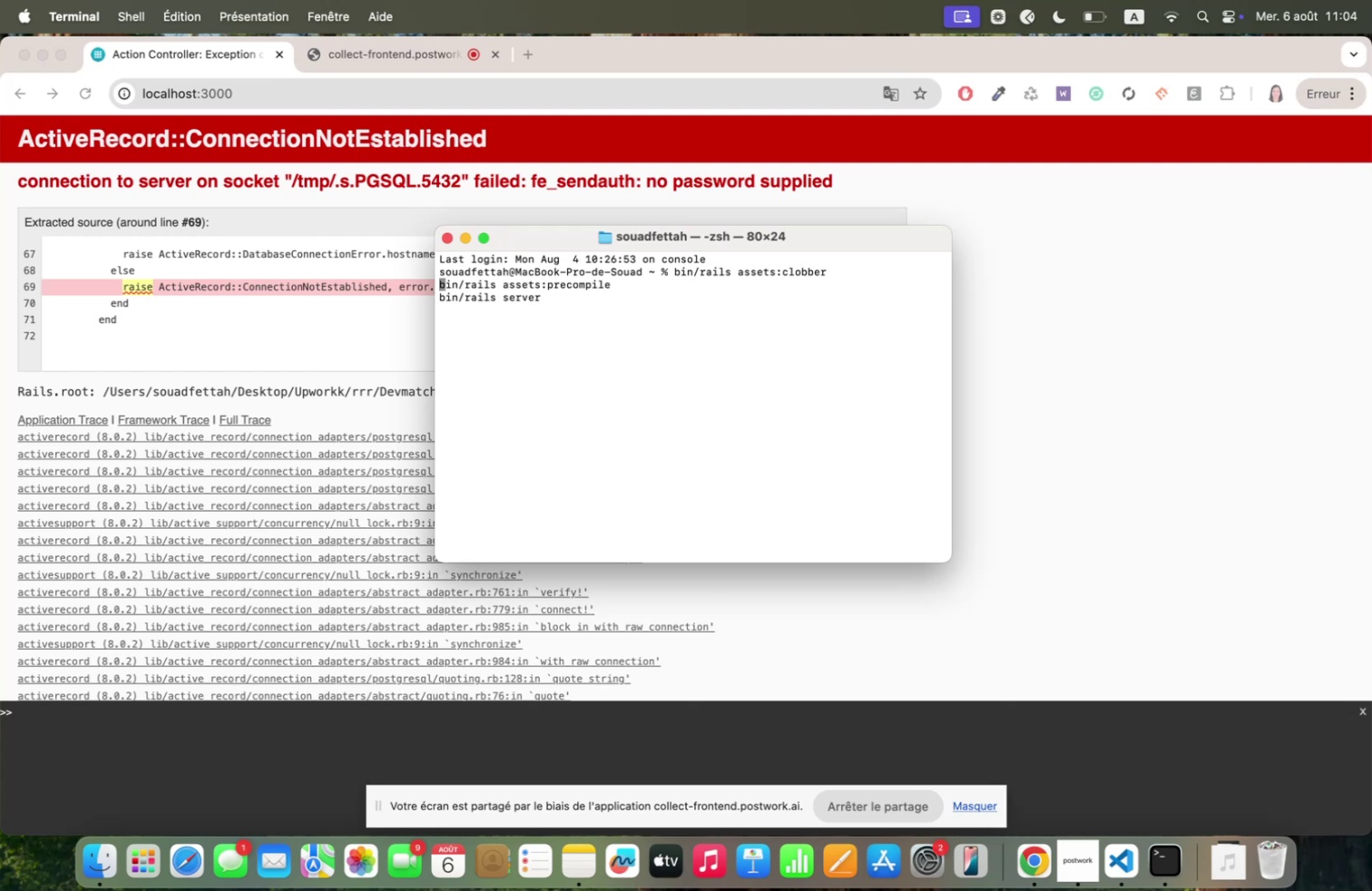 
key(ArrowUp)
 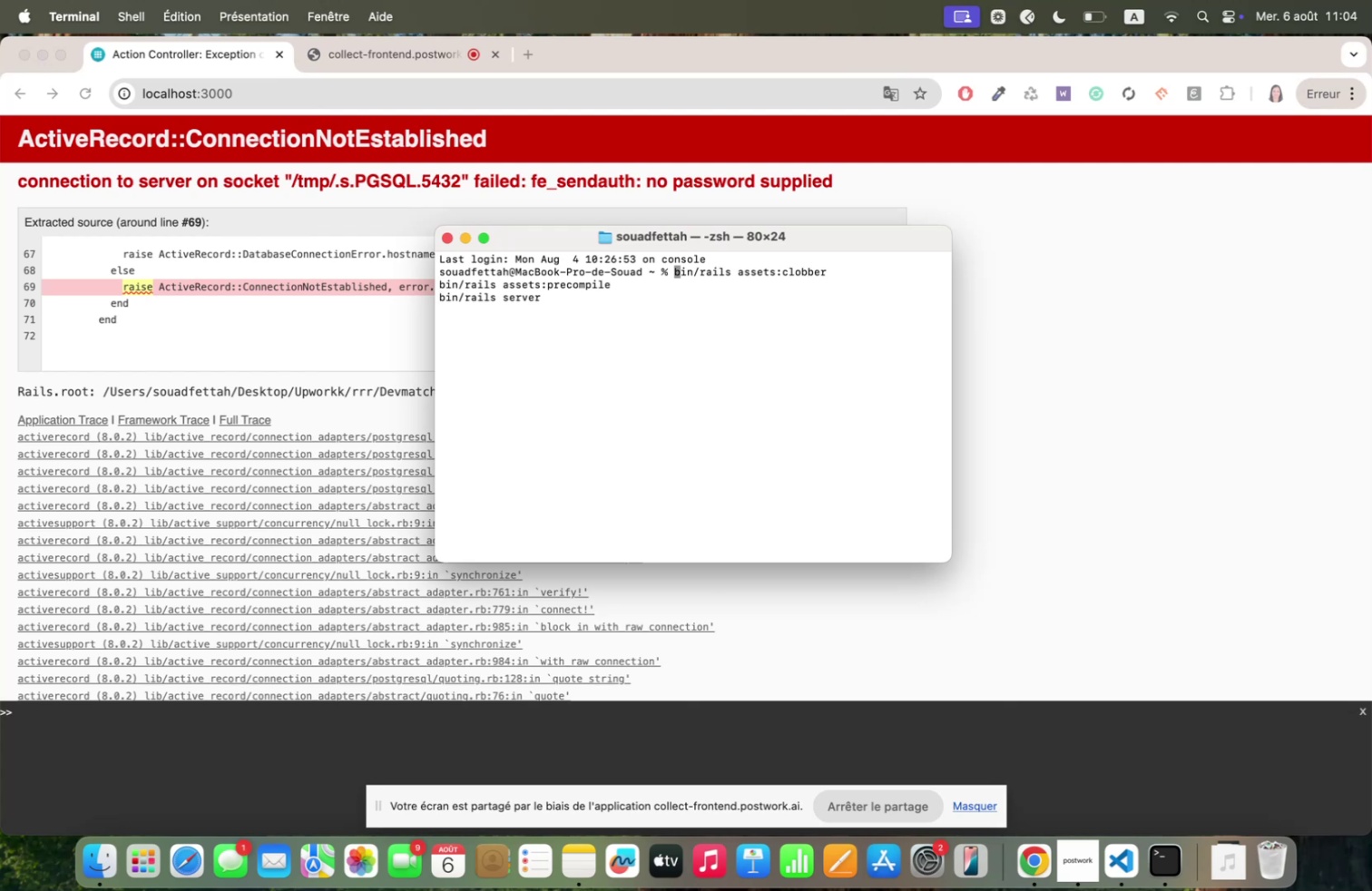 
key(ArrowUp)
 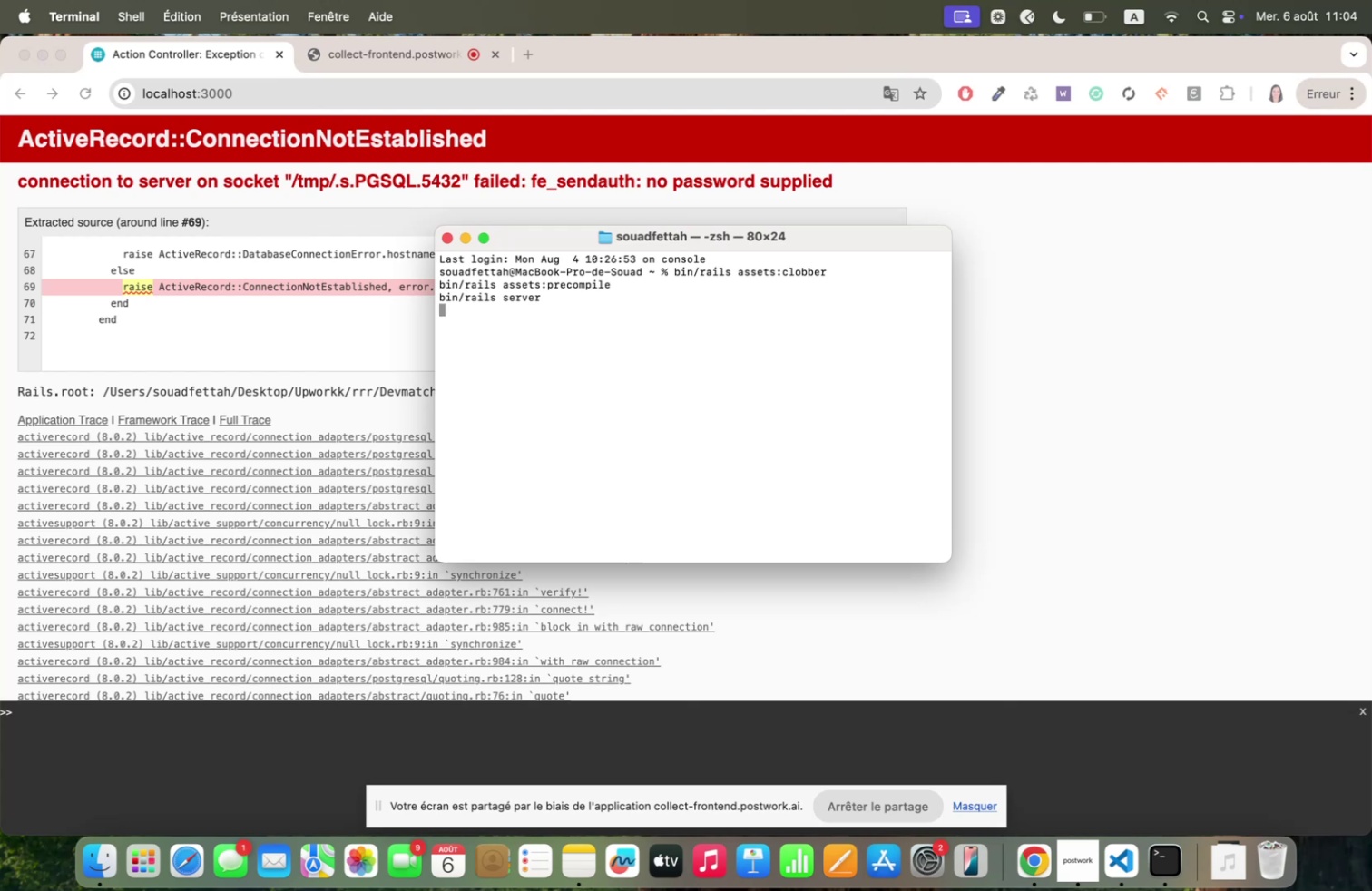 
key(ArrowUp)
 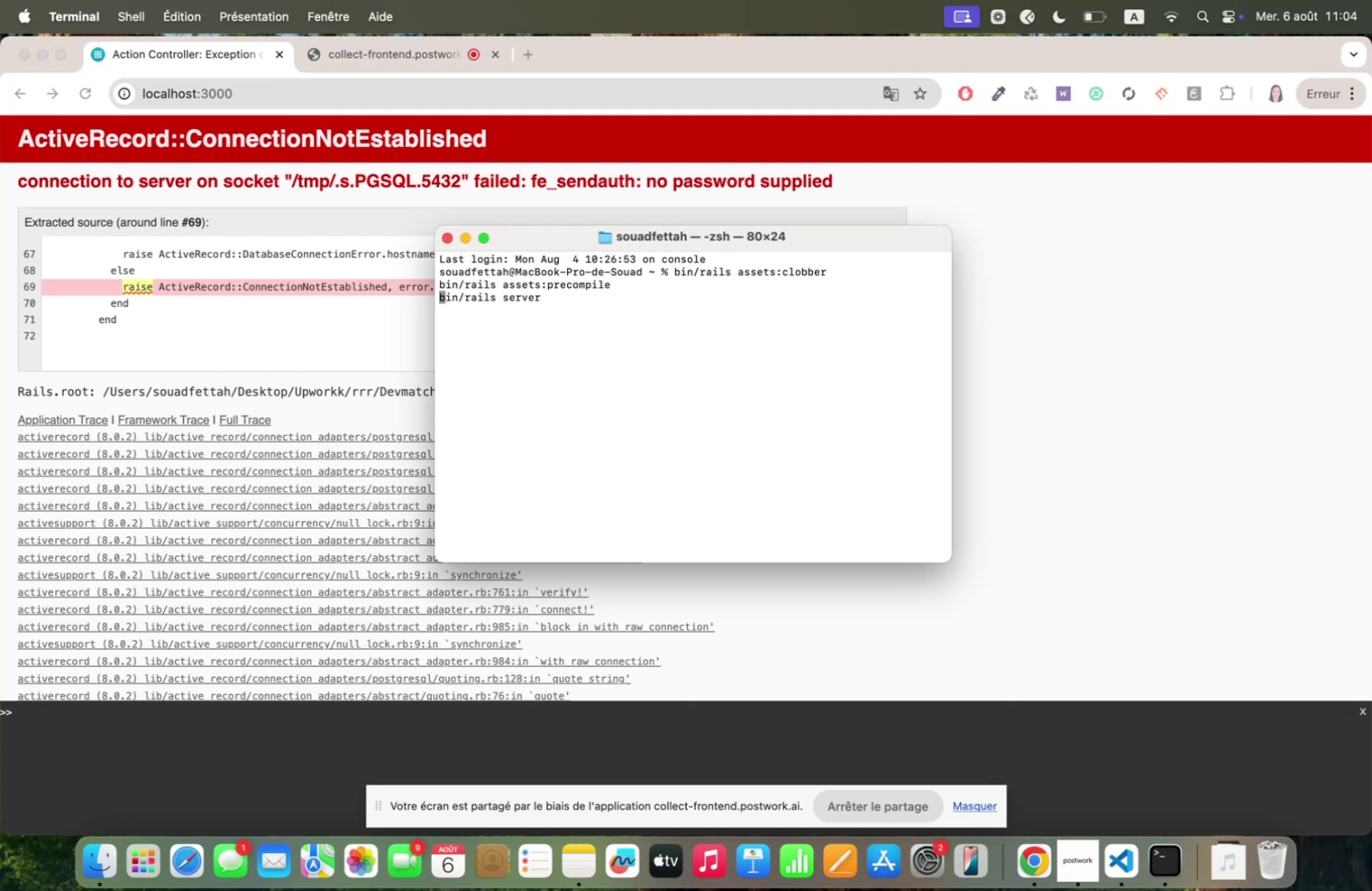 
key(ArrowUp)
 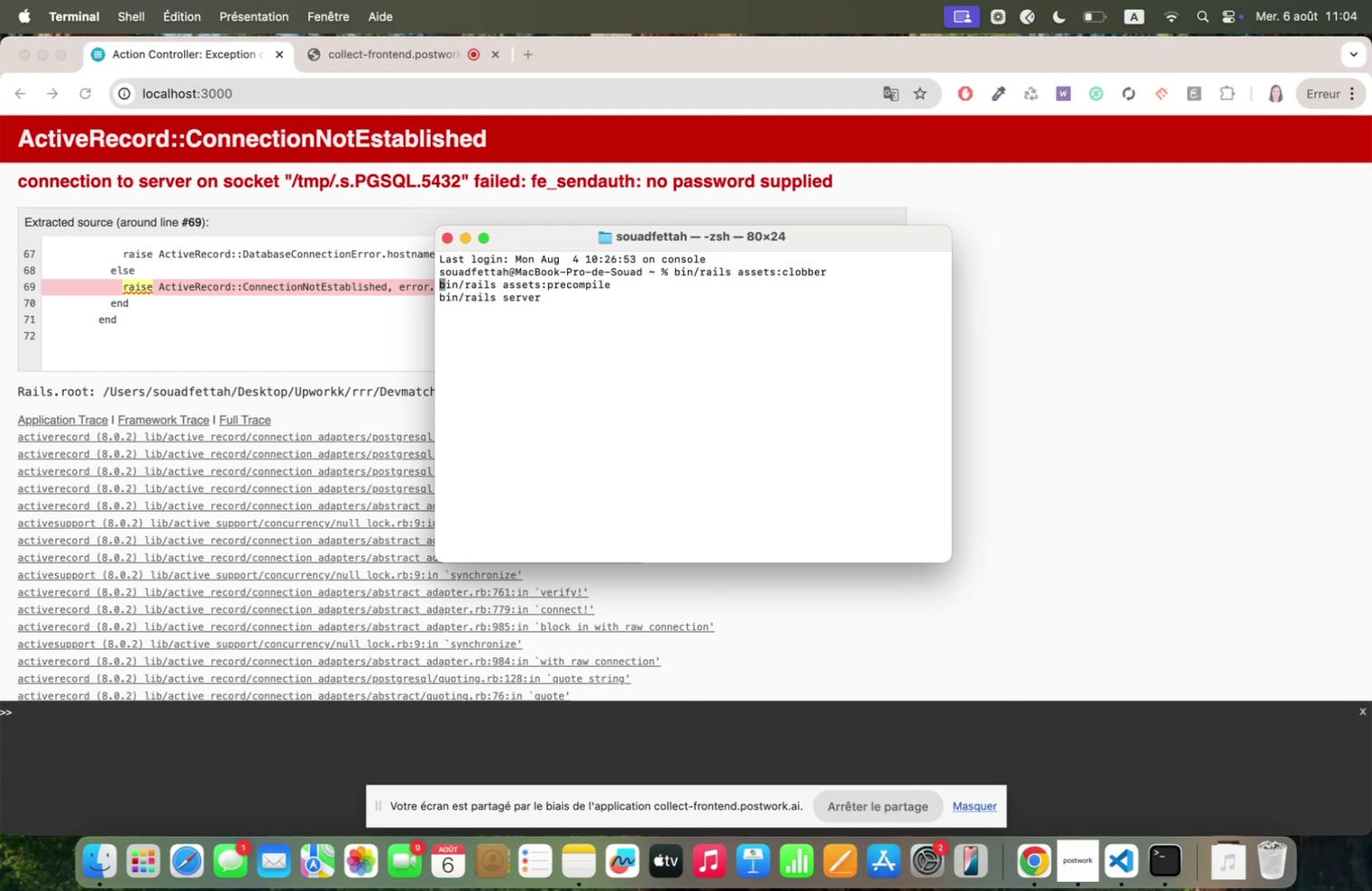 
key(ArrowUp)
 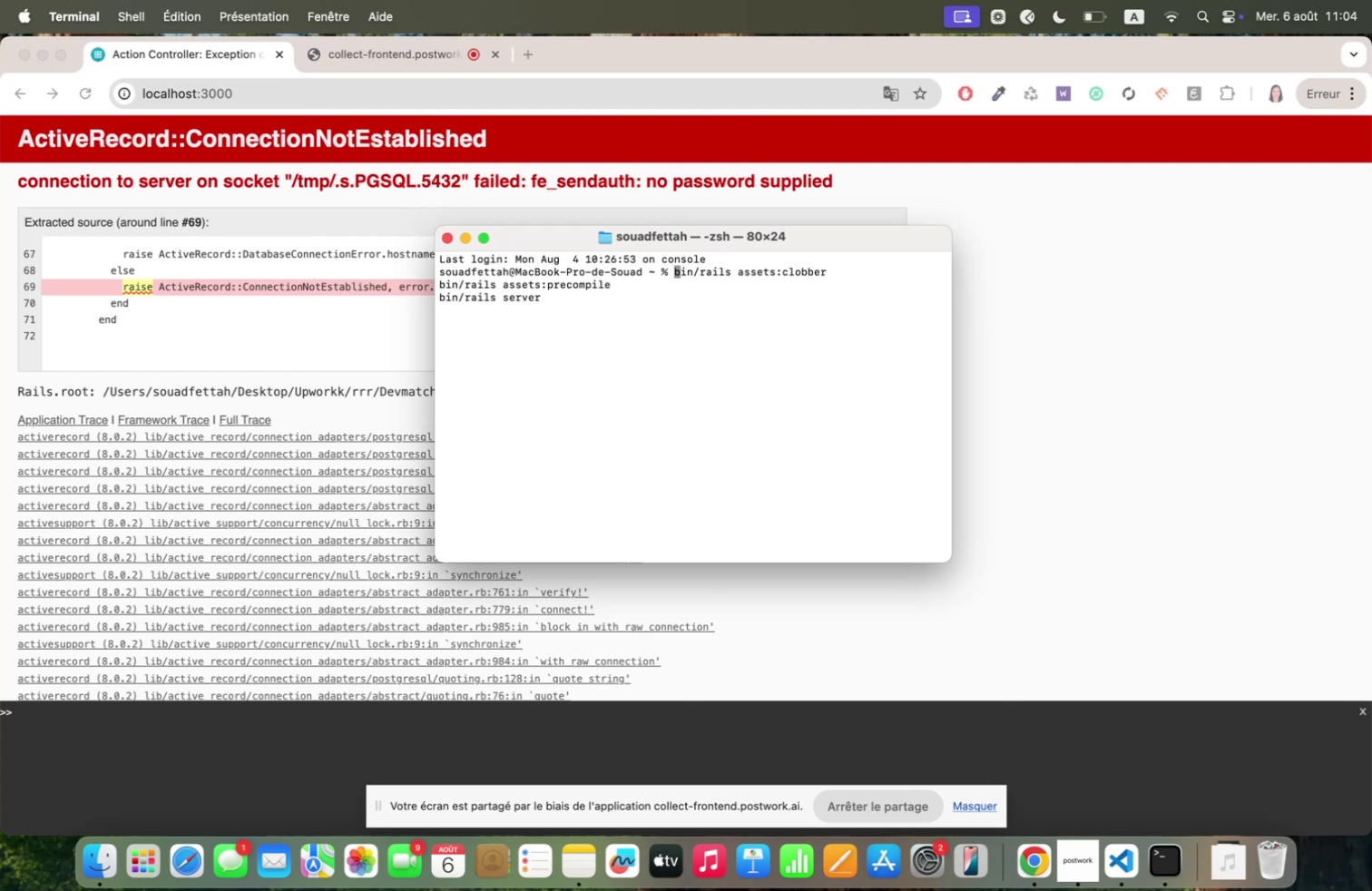 
key(ArrowUp)
 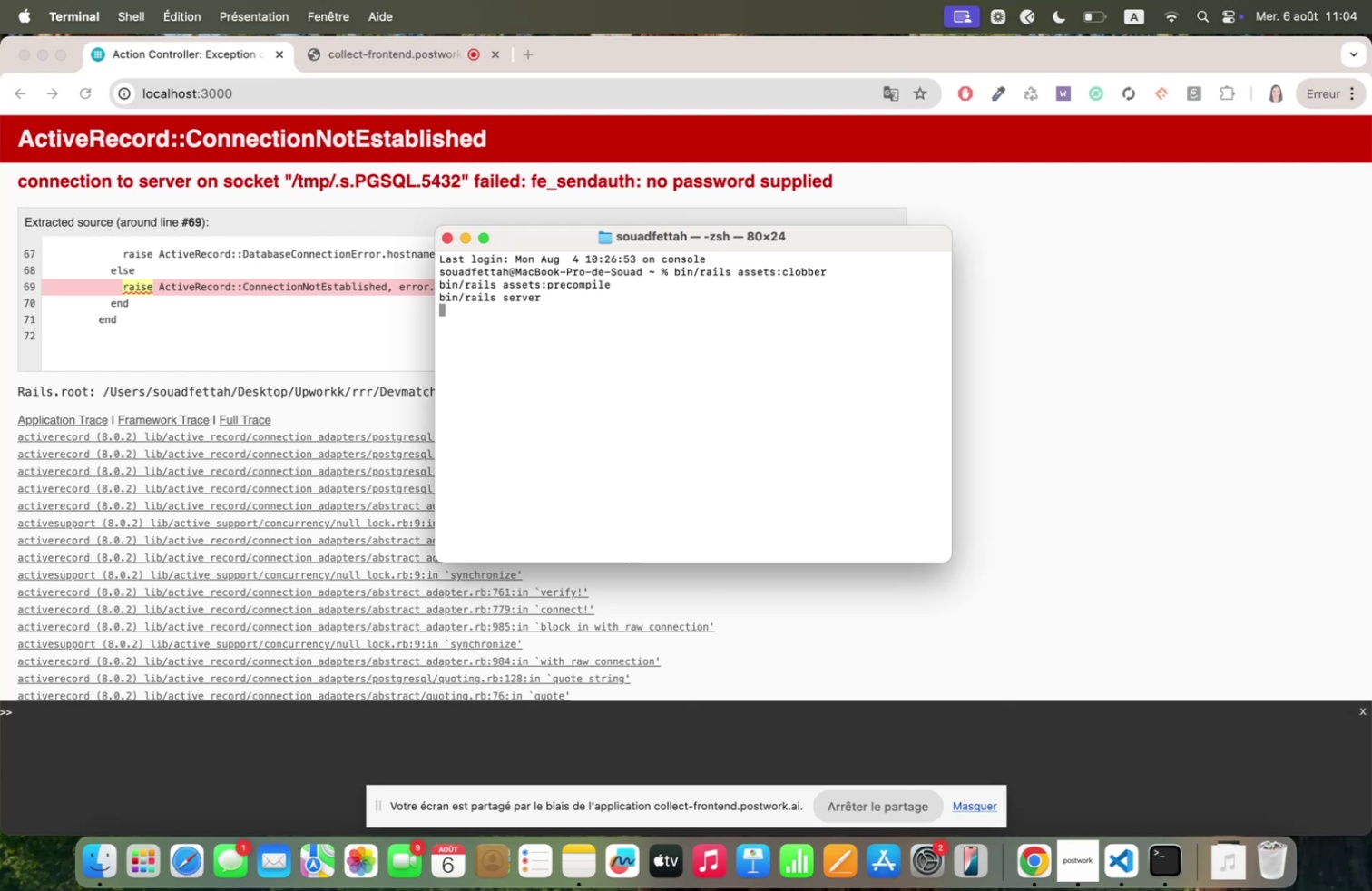 
key(ArrowUp)
 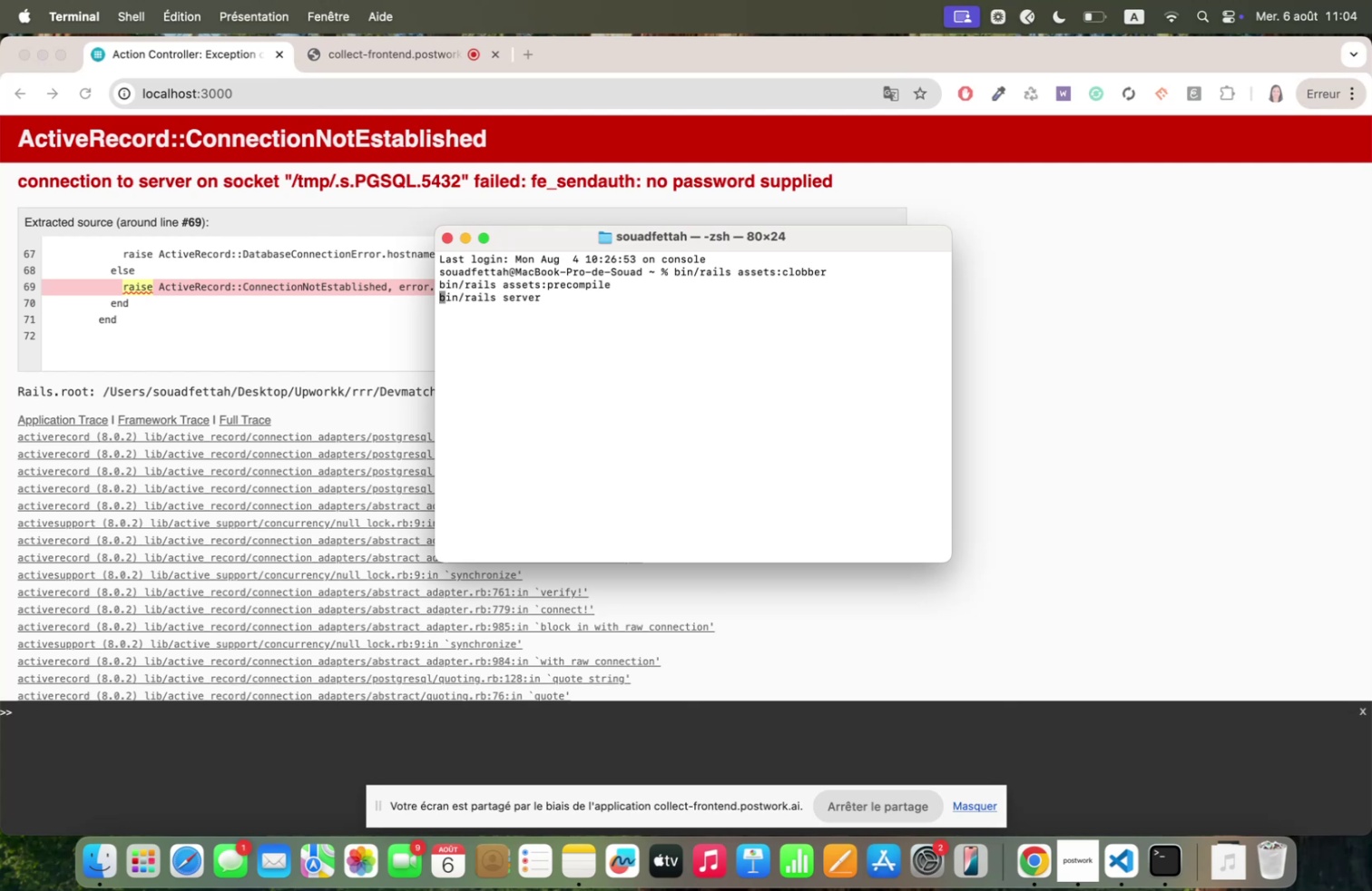 
key(ArrowUp)
 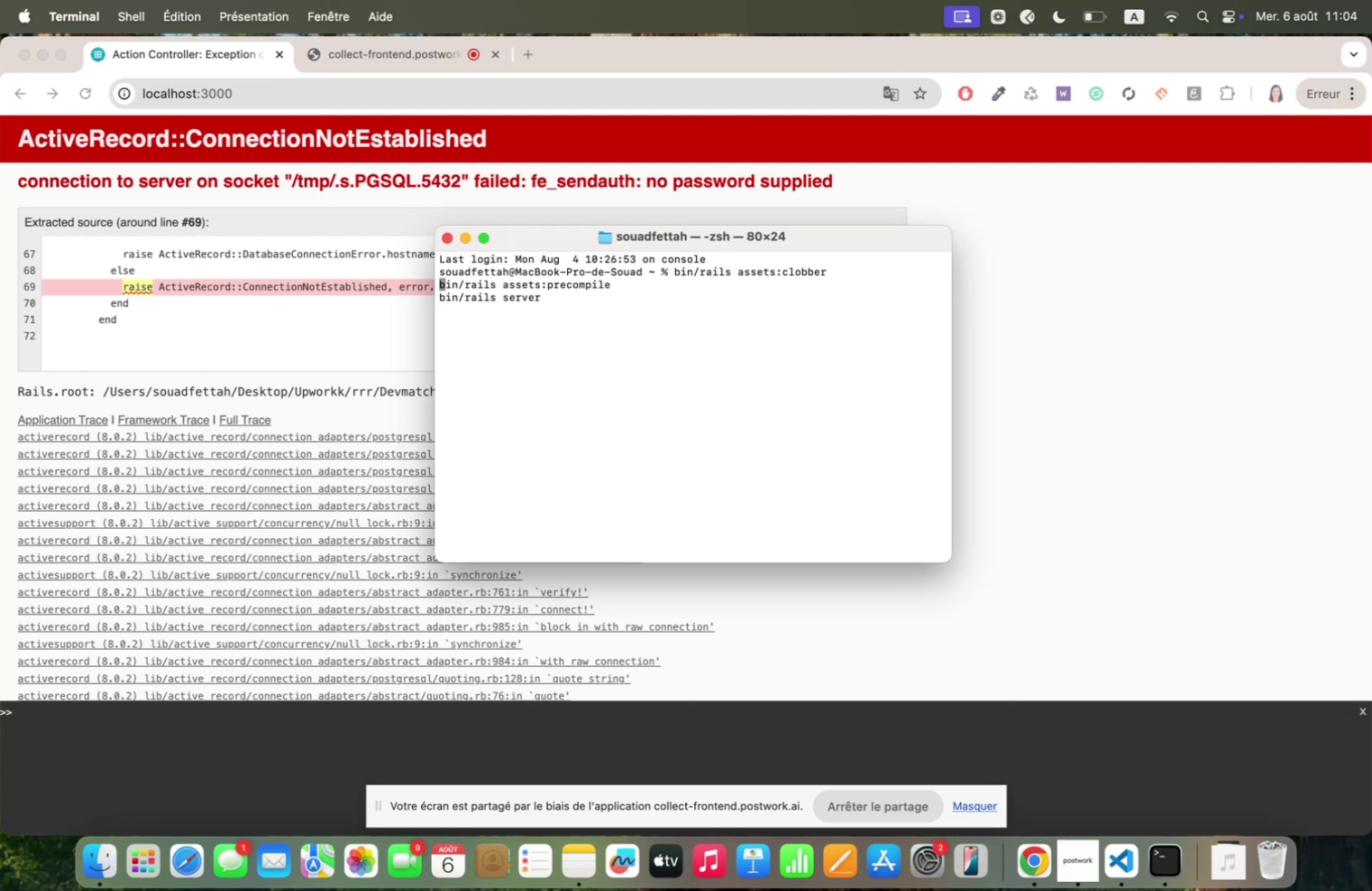 
key(ArrowUp)
 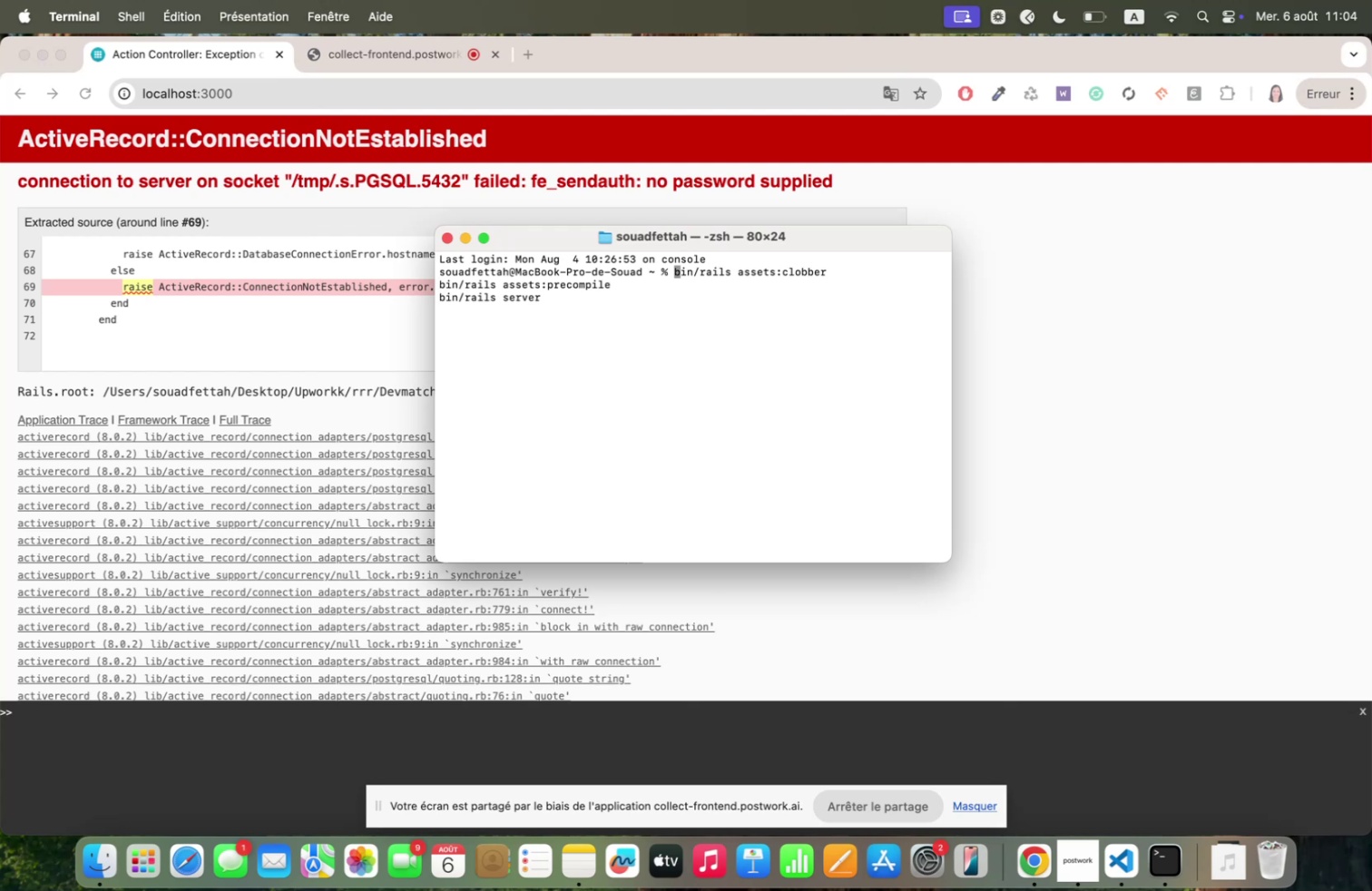 
key(ArrowUp)
 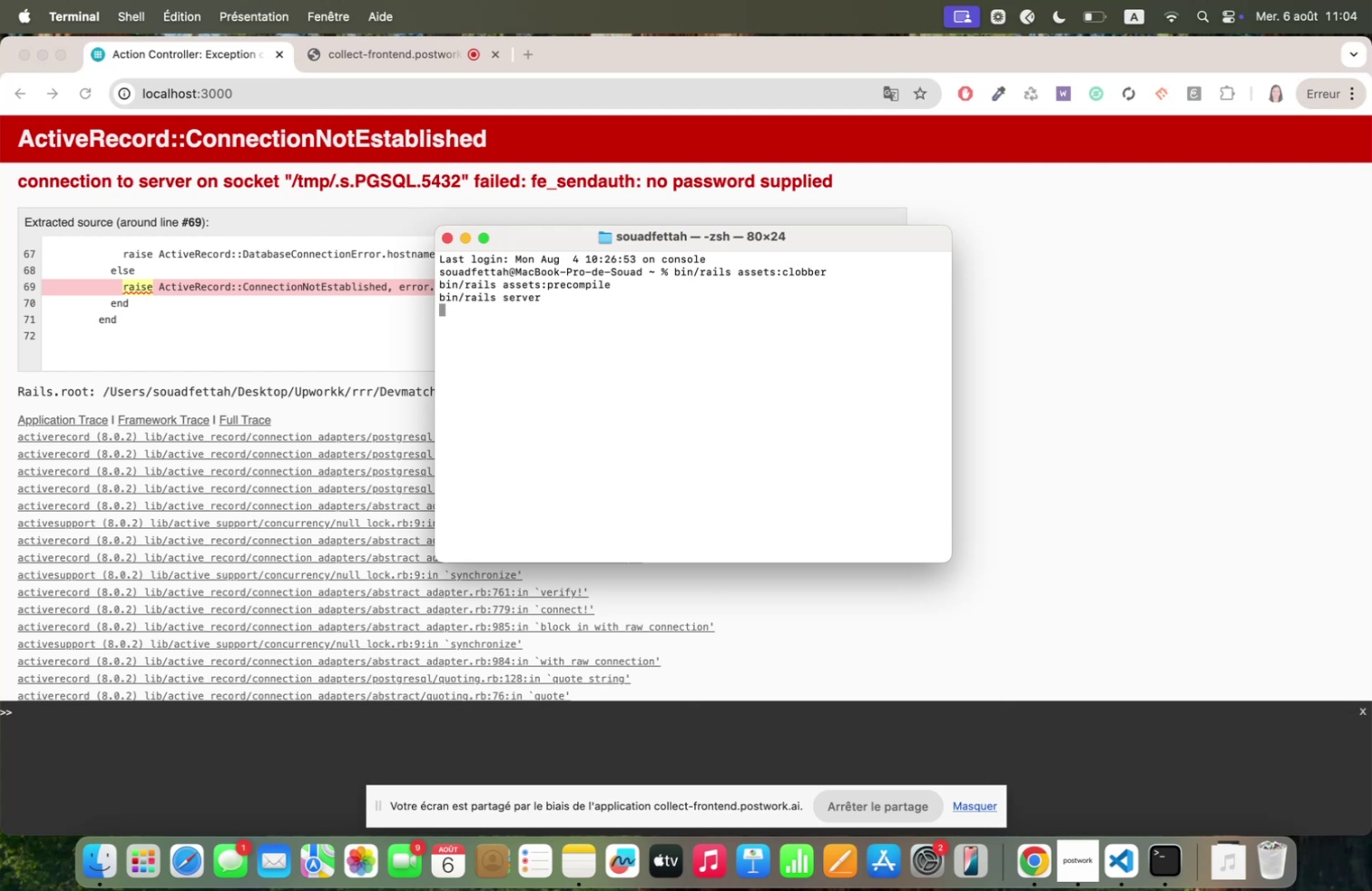 
key(ArrowUp)
 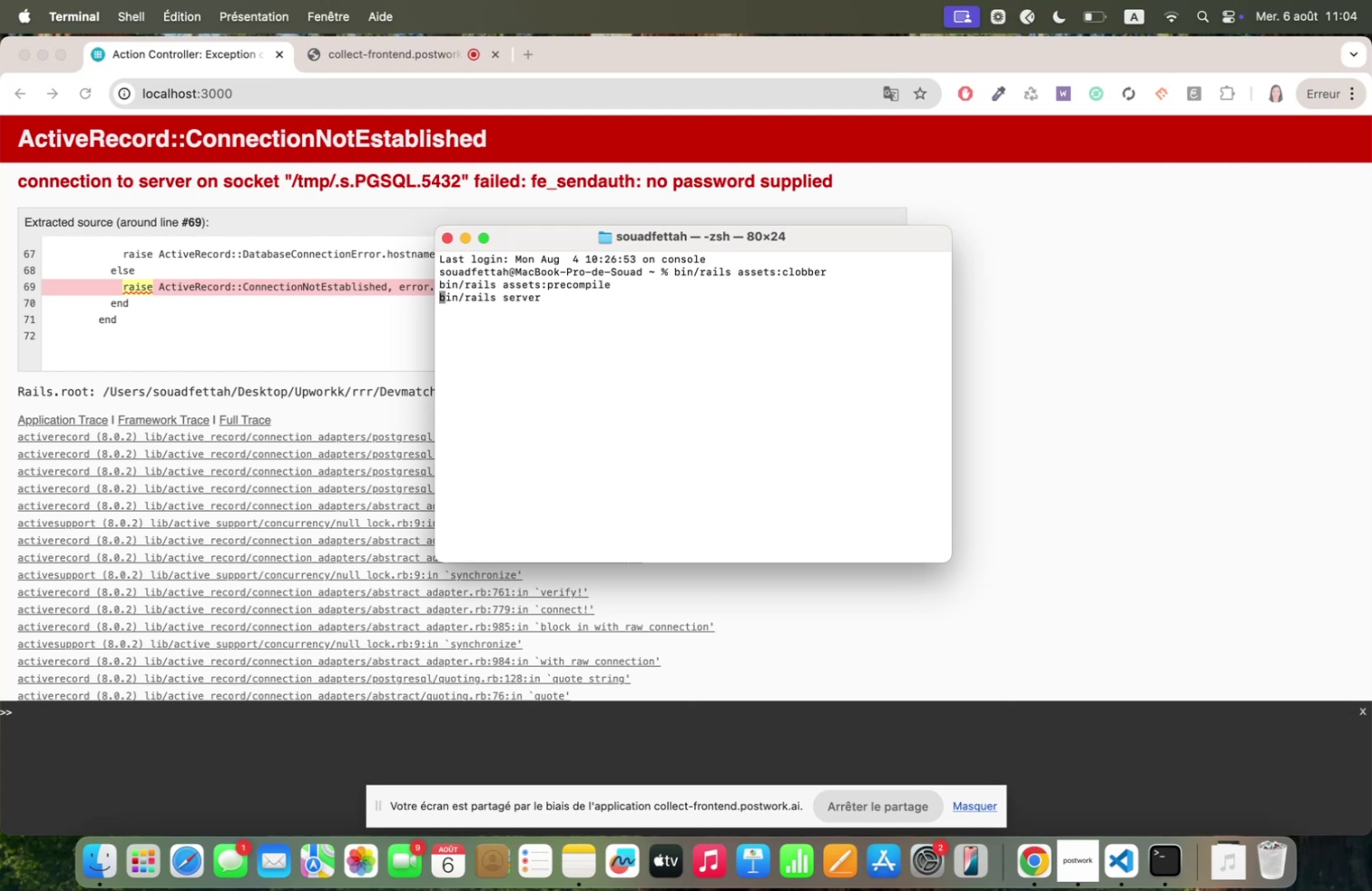 
key(ArrowUp)
 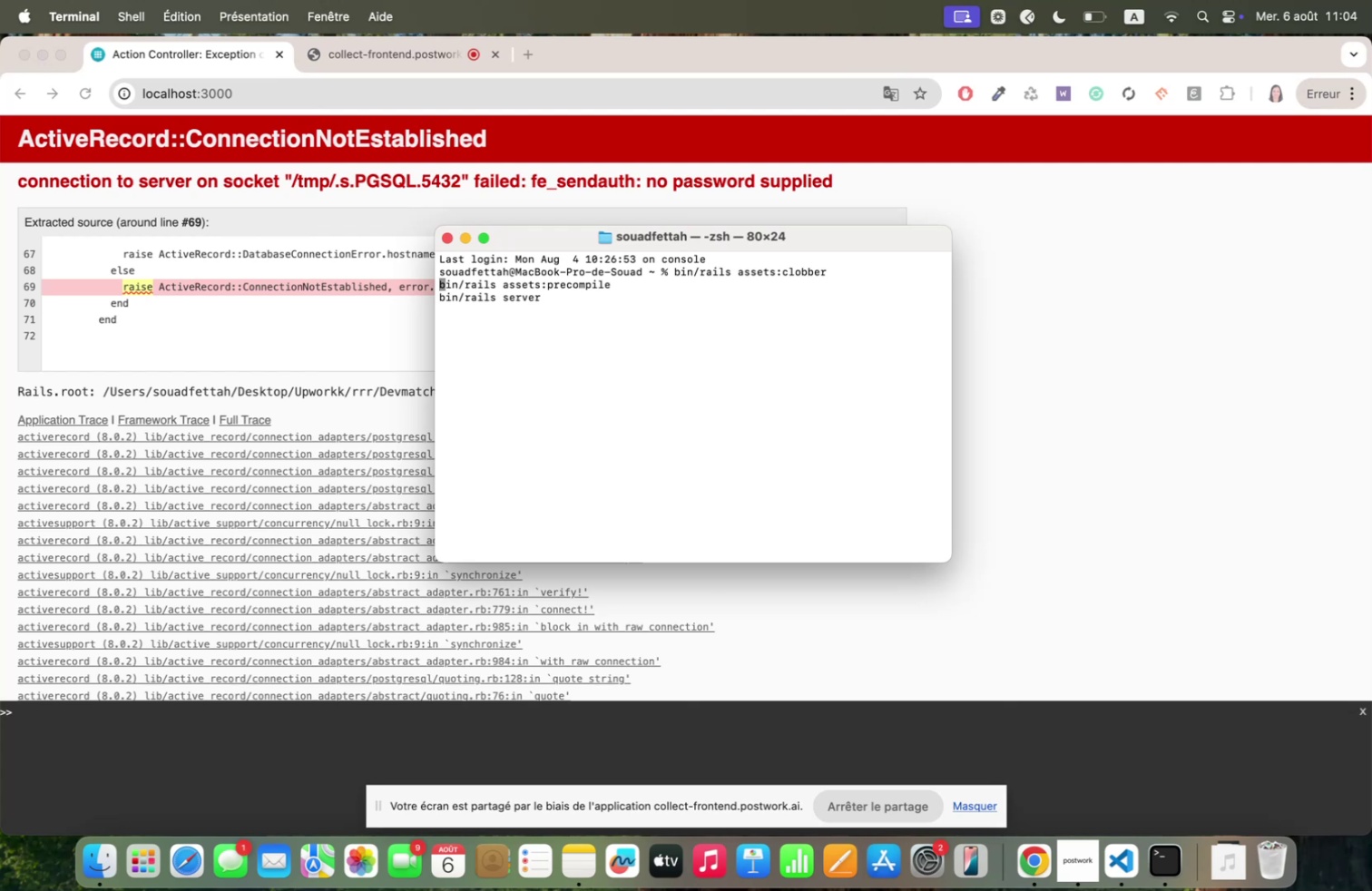 
key(ArrowUp)
 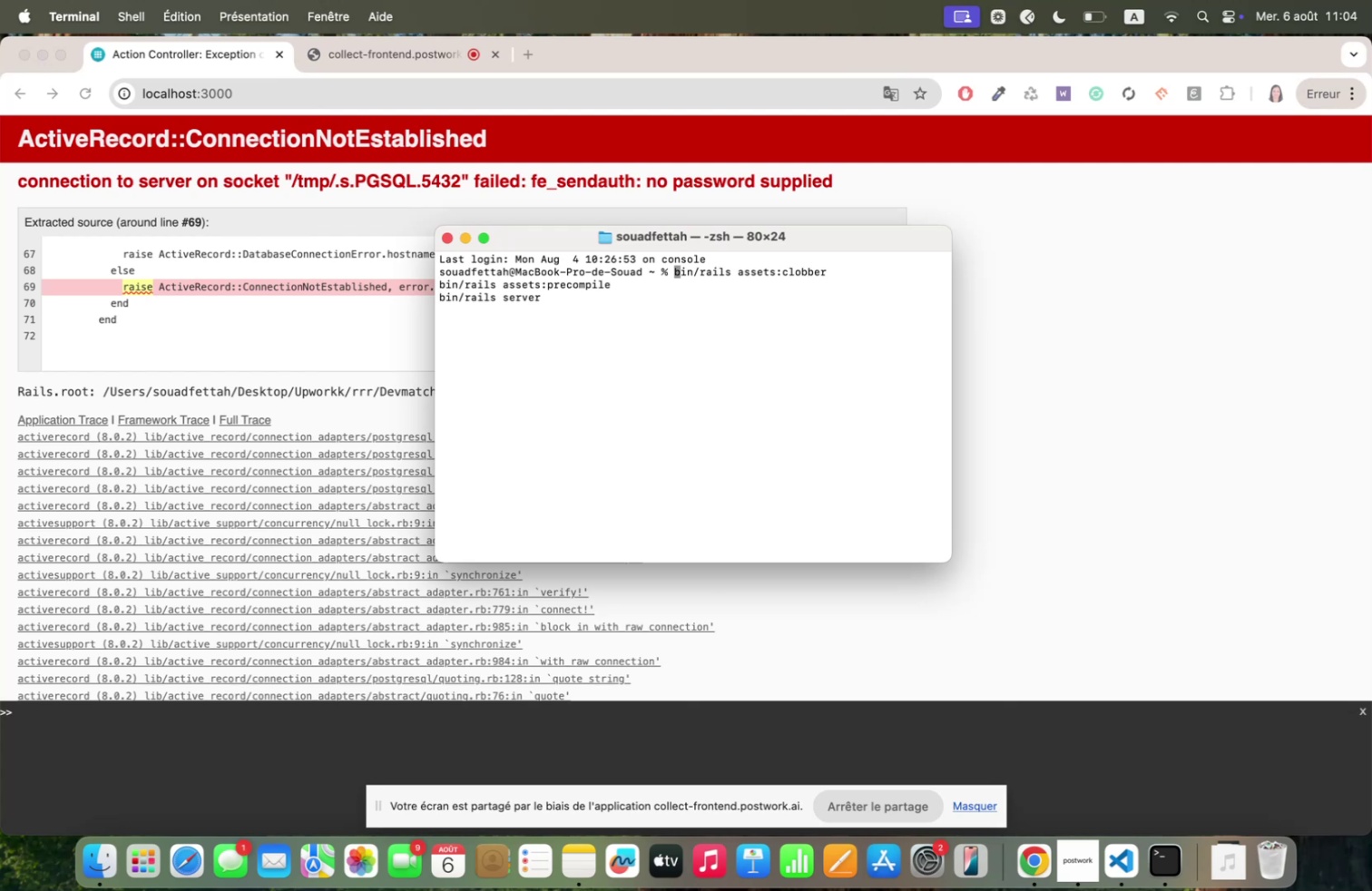 
key(ArrowUp)
 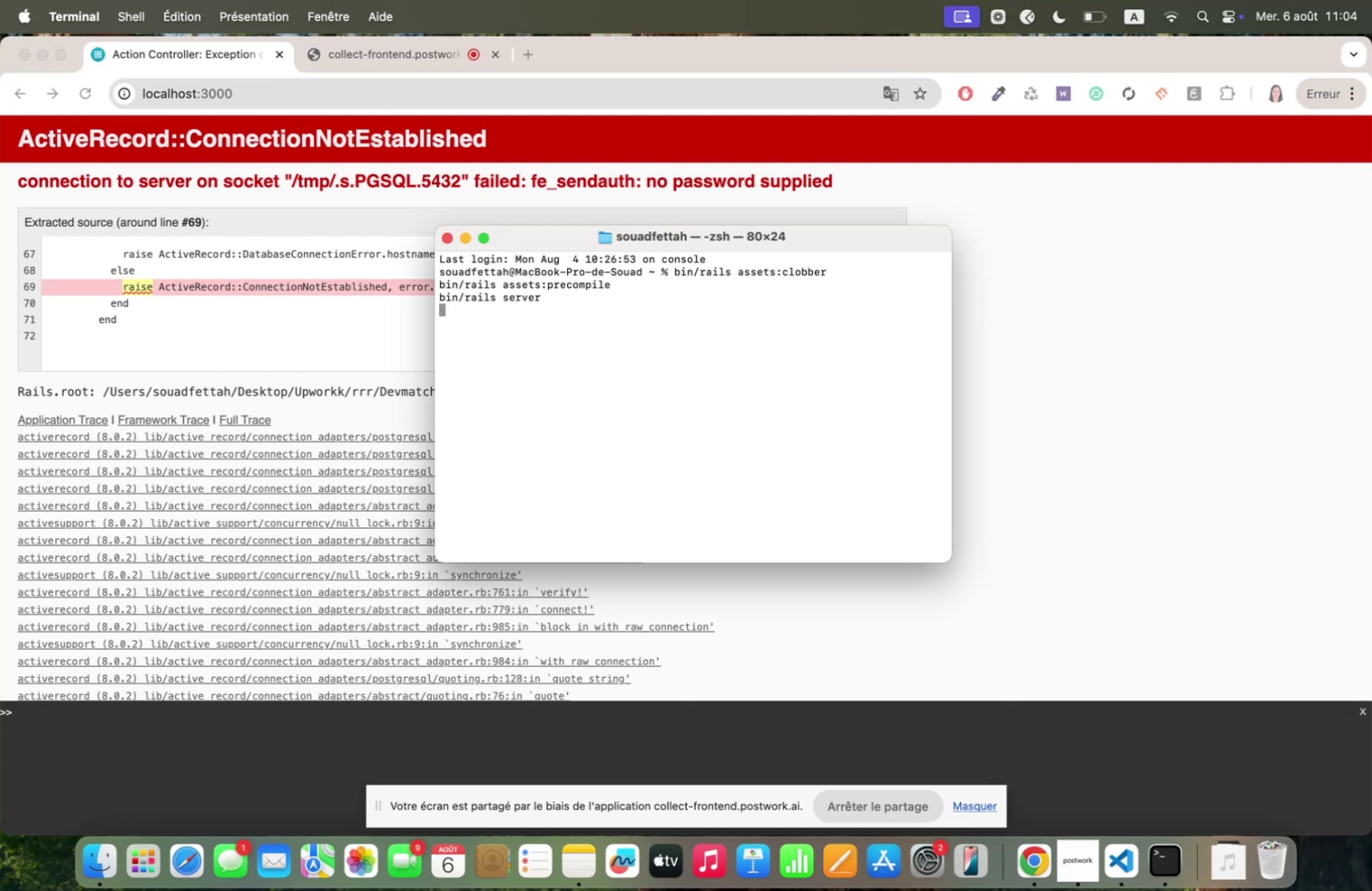 
key(ArrowUp)
 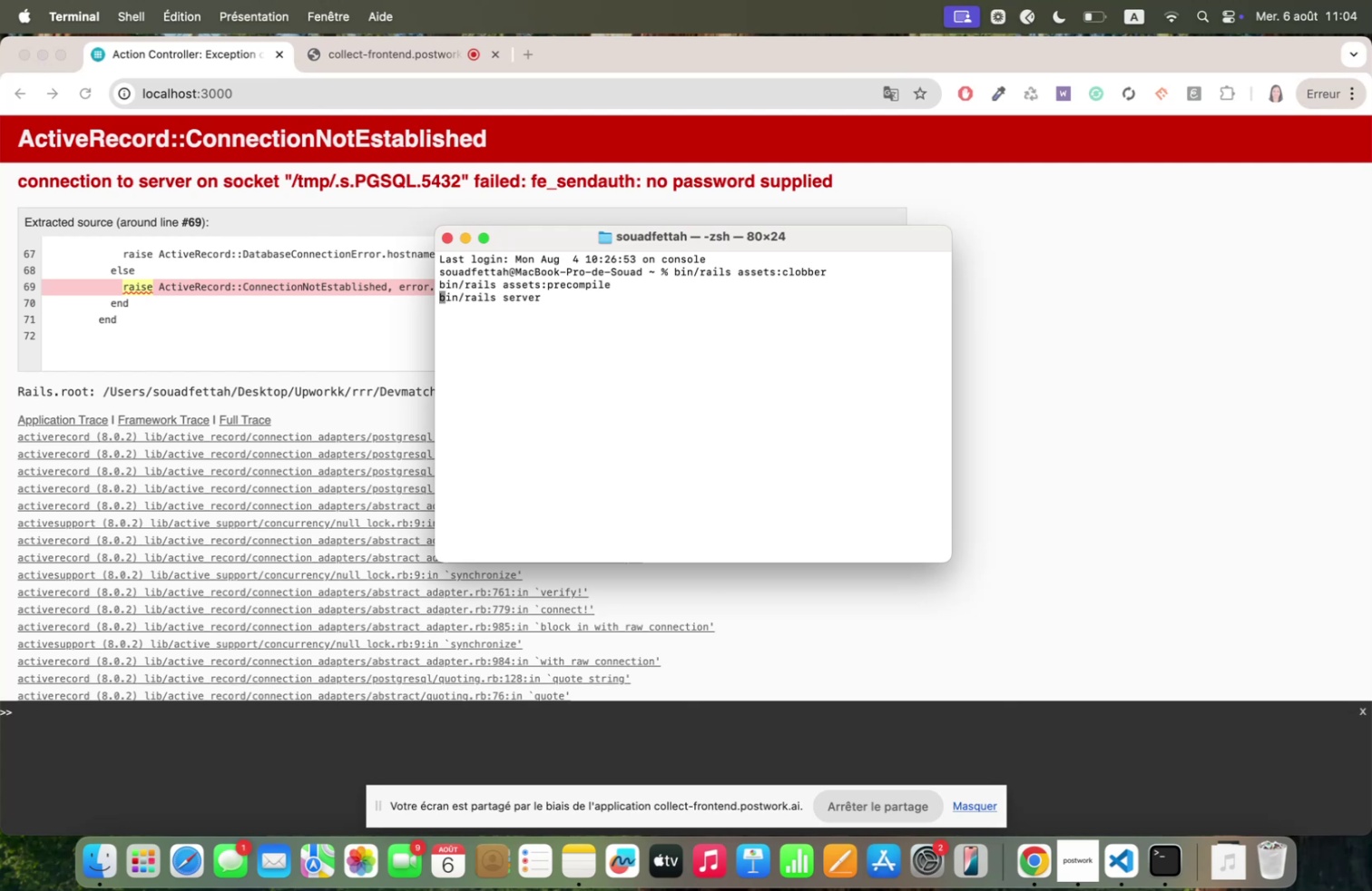 
key(ArrowUp)
 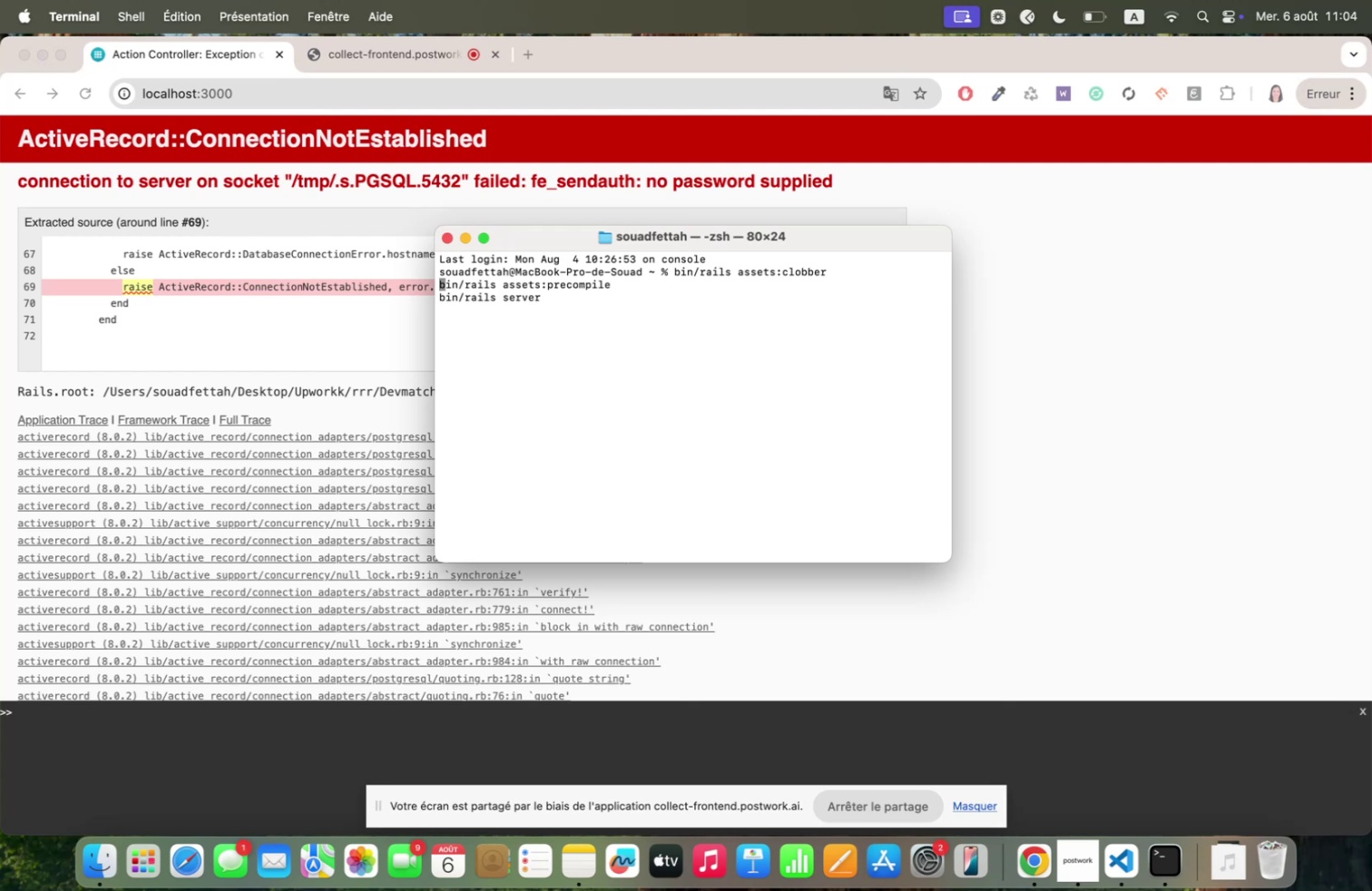 
key(ArrowUp)
 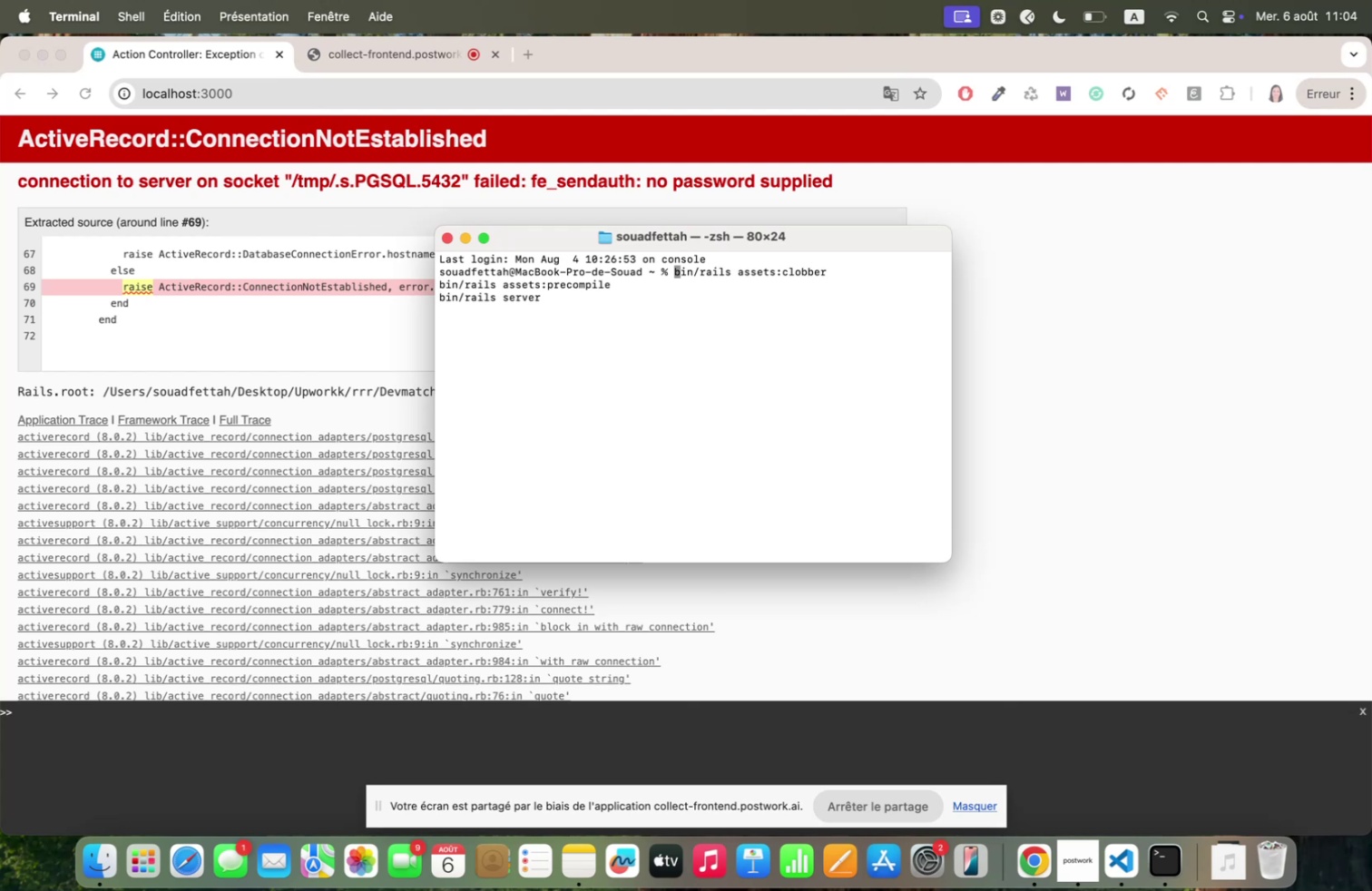 
key(ArrowUp)
 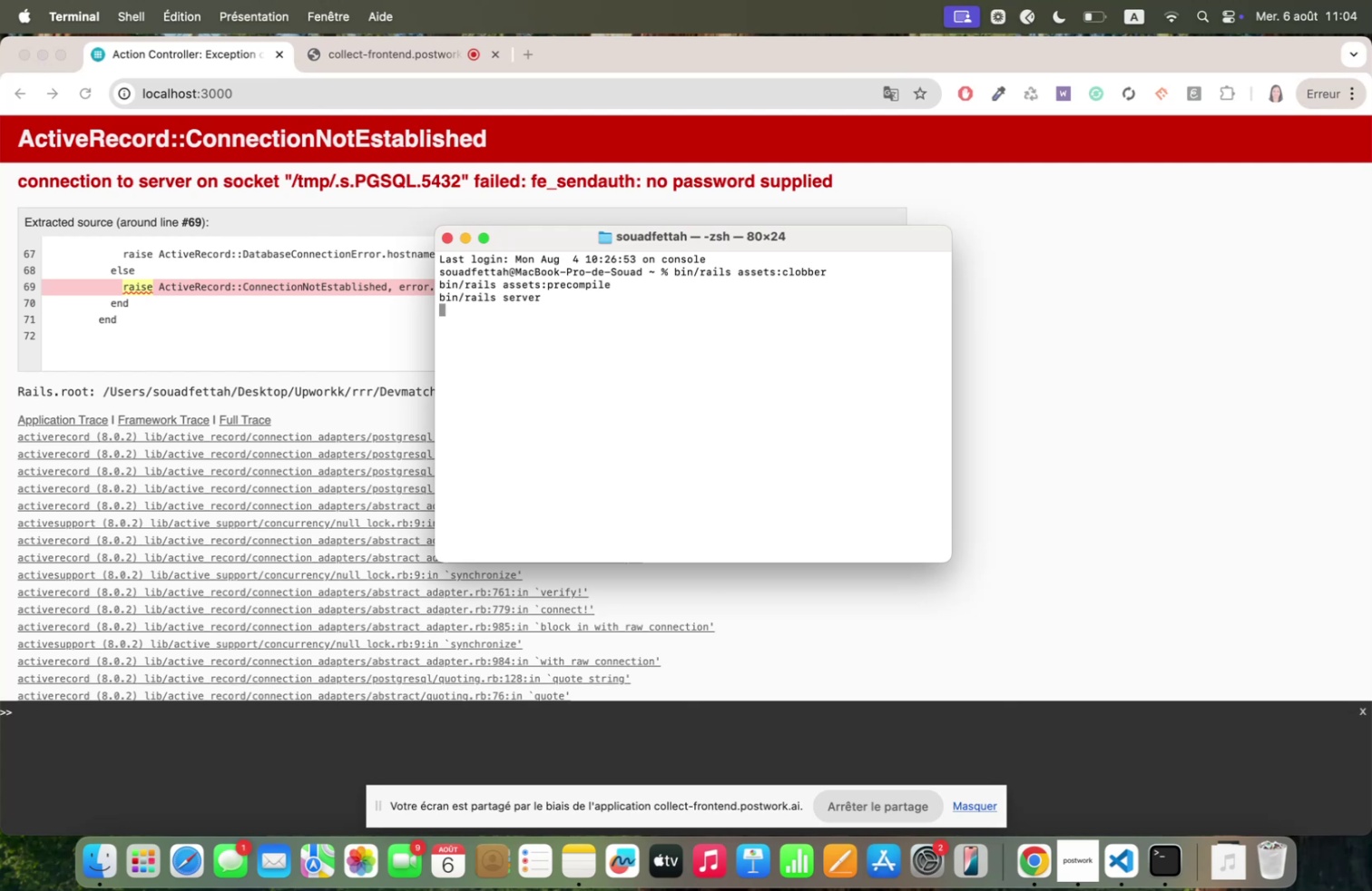 
key(ArrowUp)
 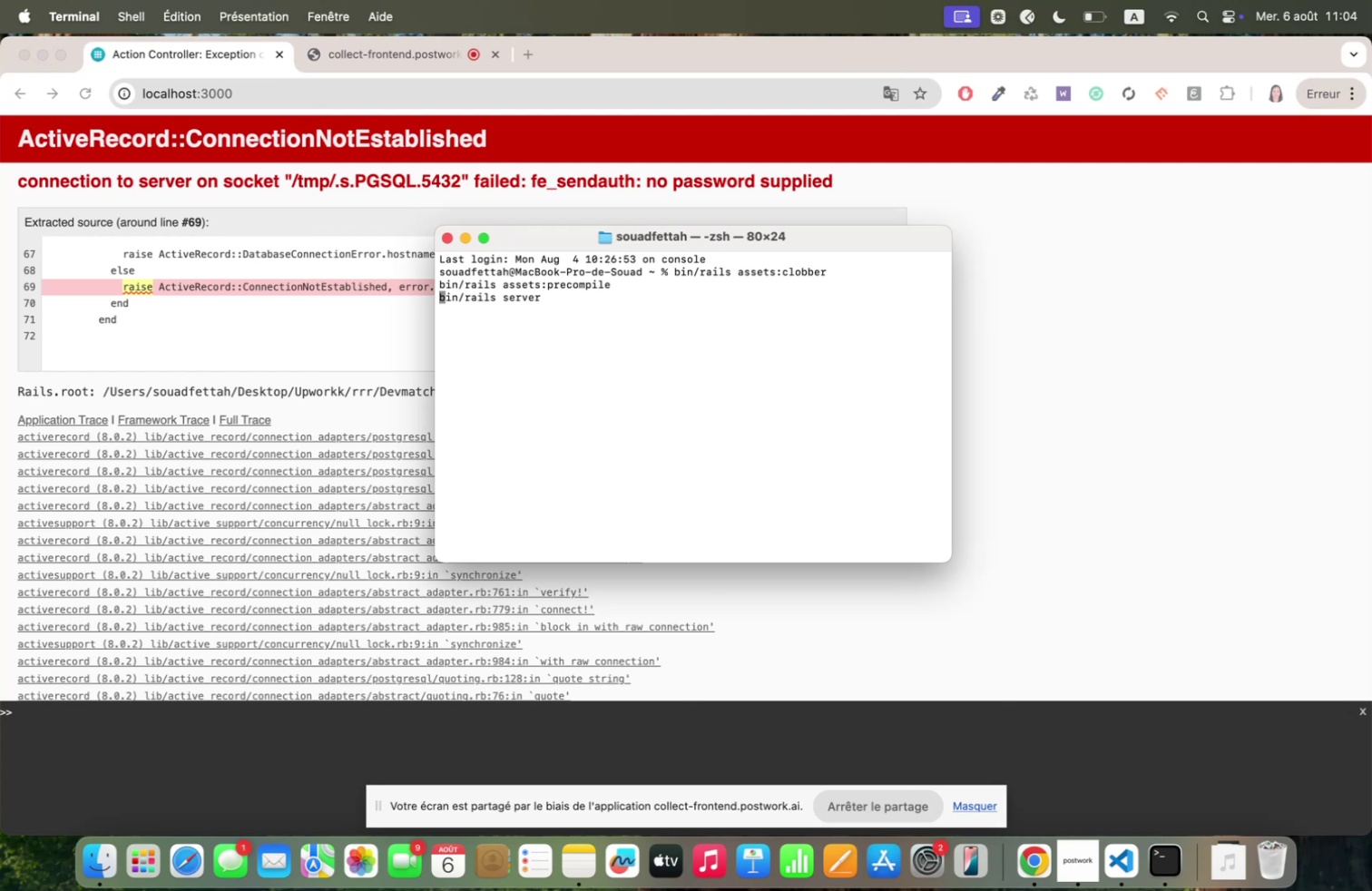 
key(ArrowUp)
 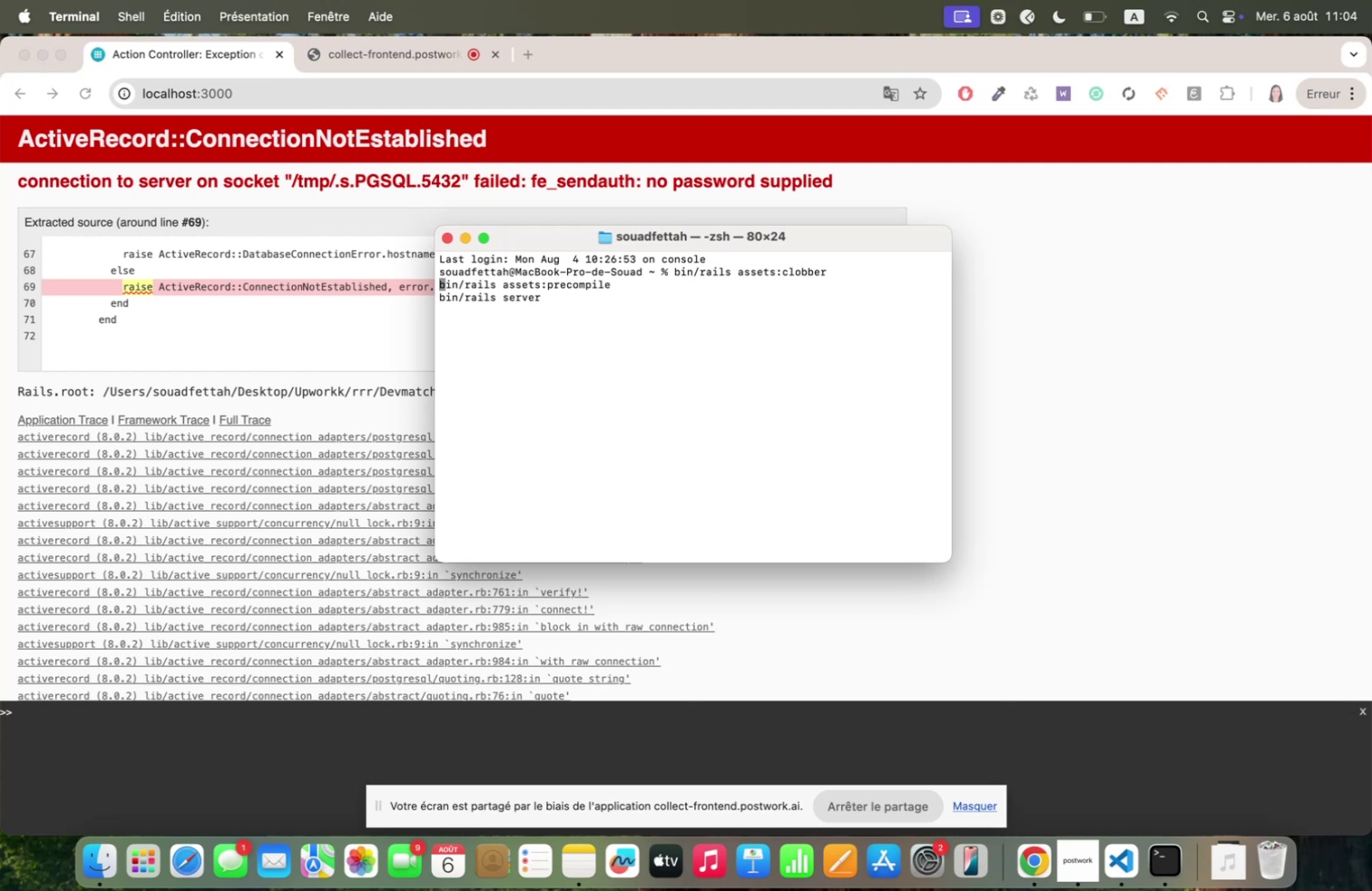 
key(ArrowUp)
 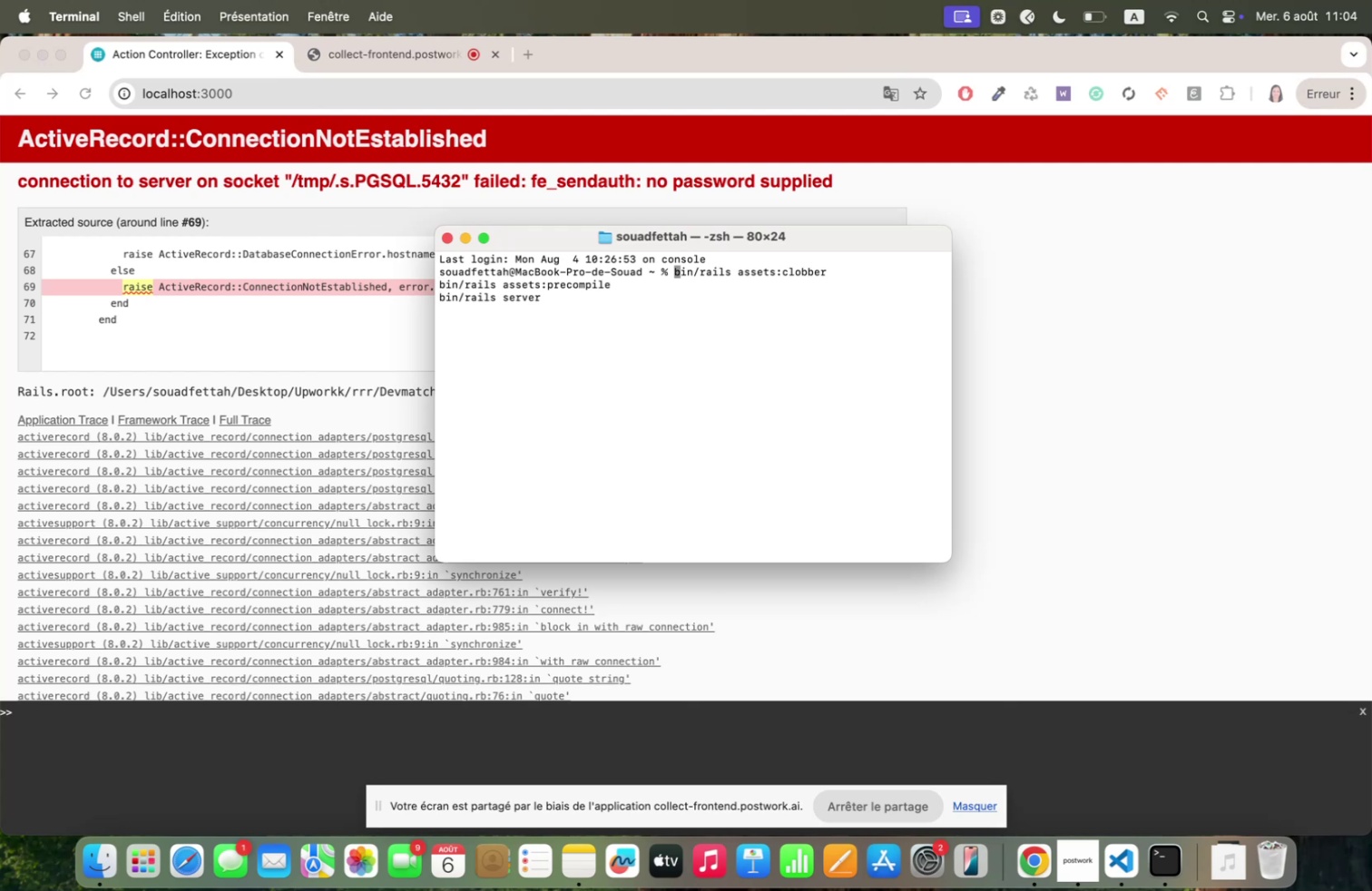 
key(ArrowUp)
 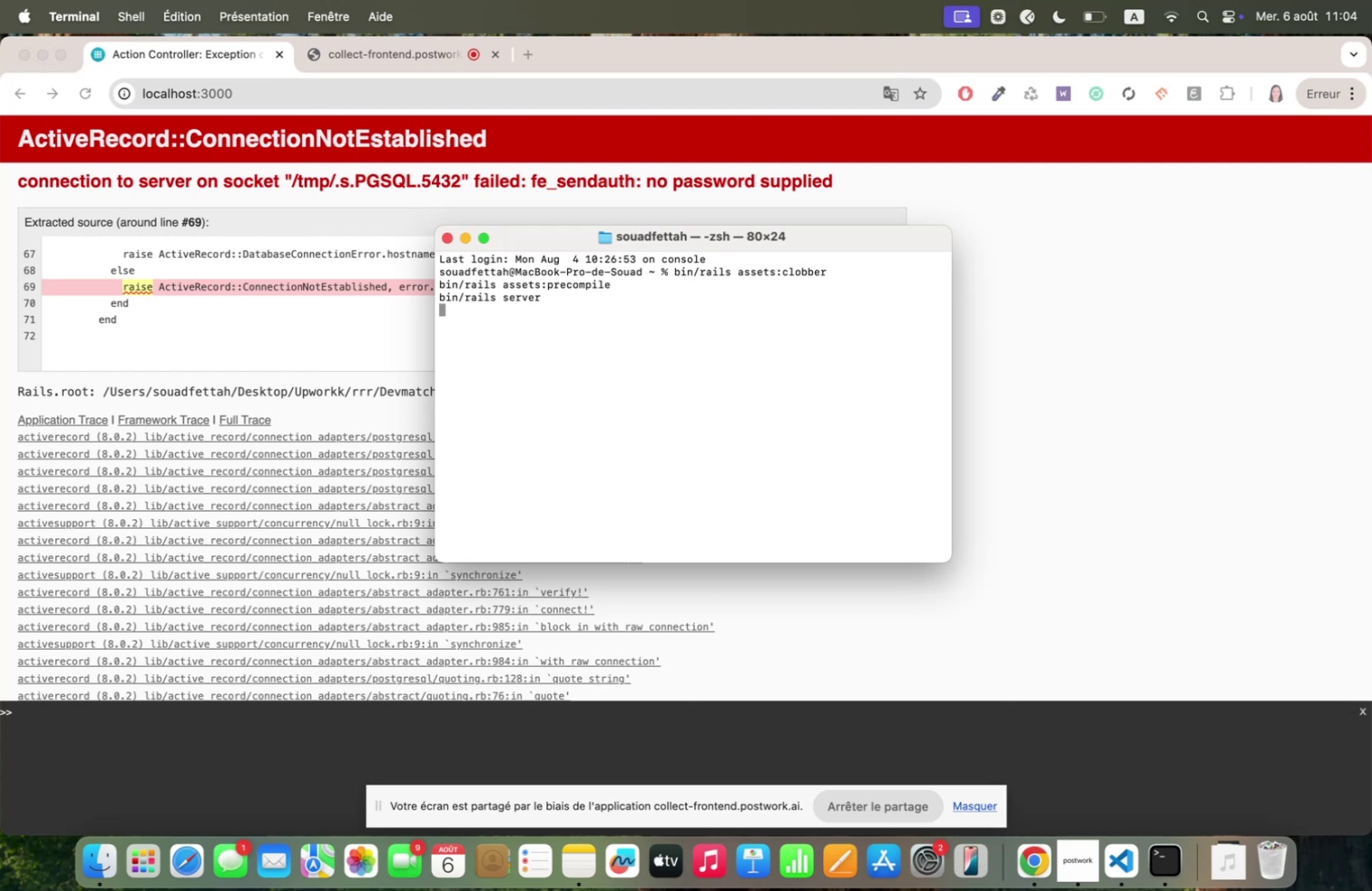 
key(ArrowUp)
 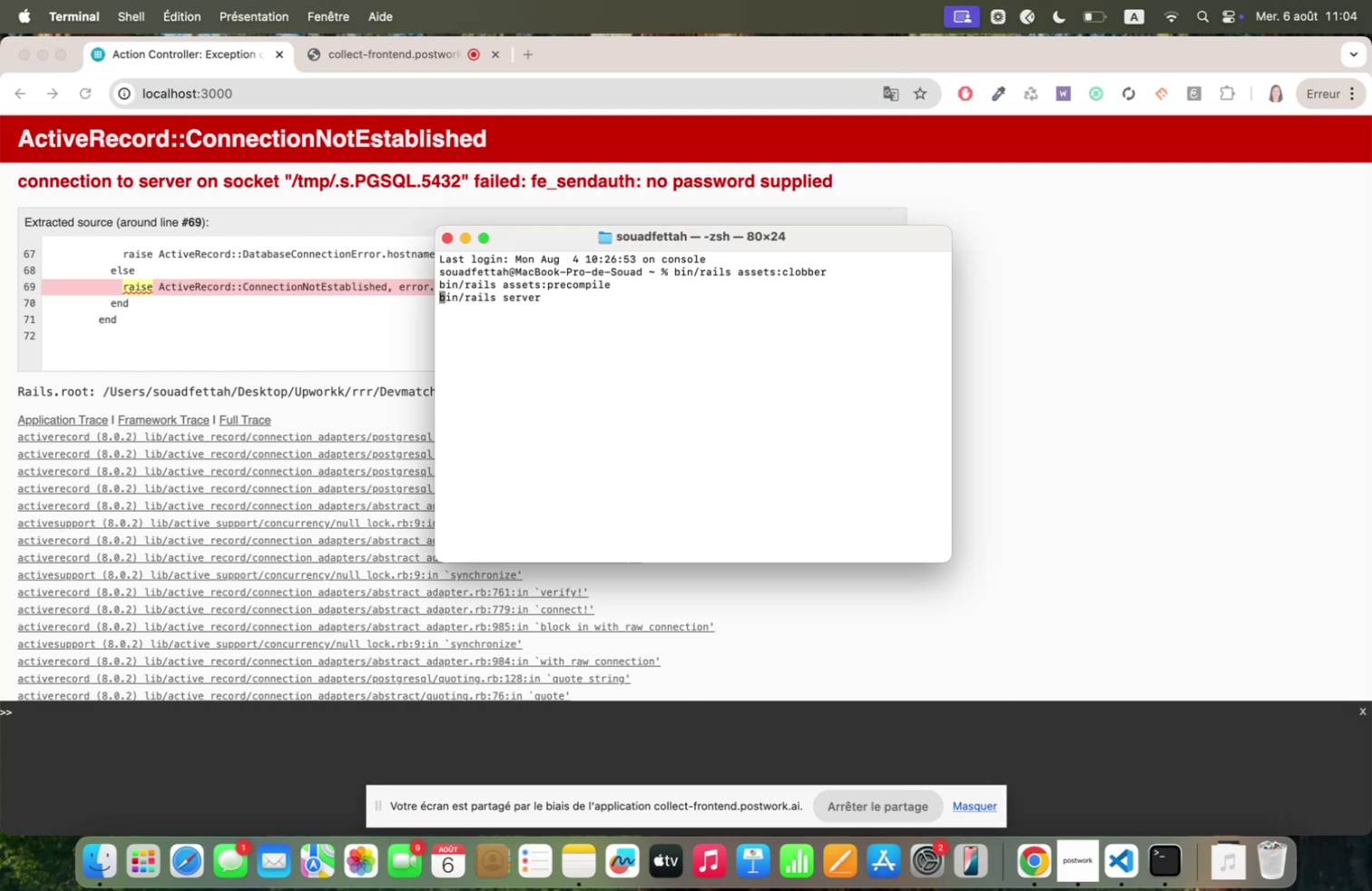 
key(ArrowUp)
 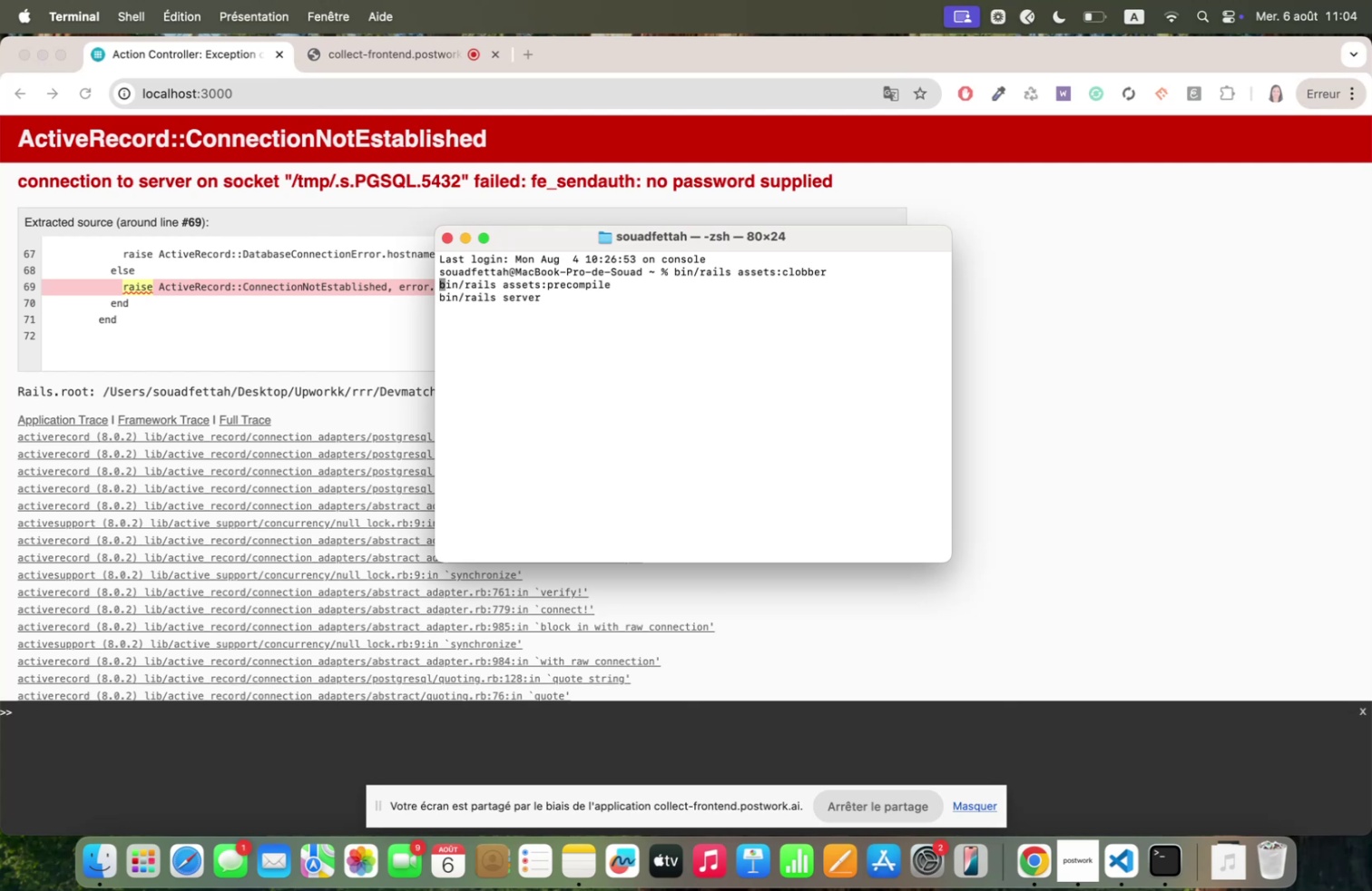 
key(ArrowUp)
 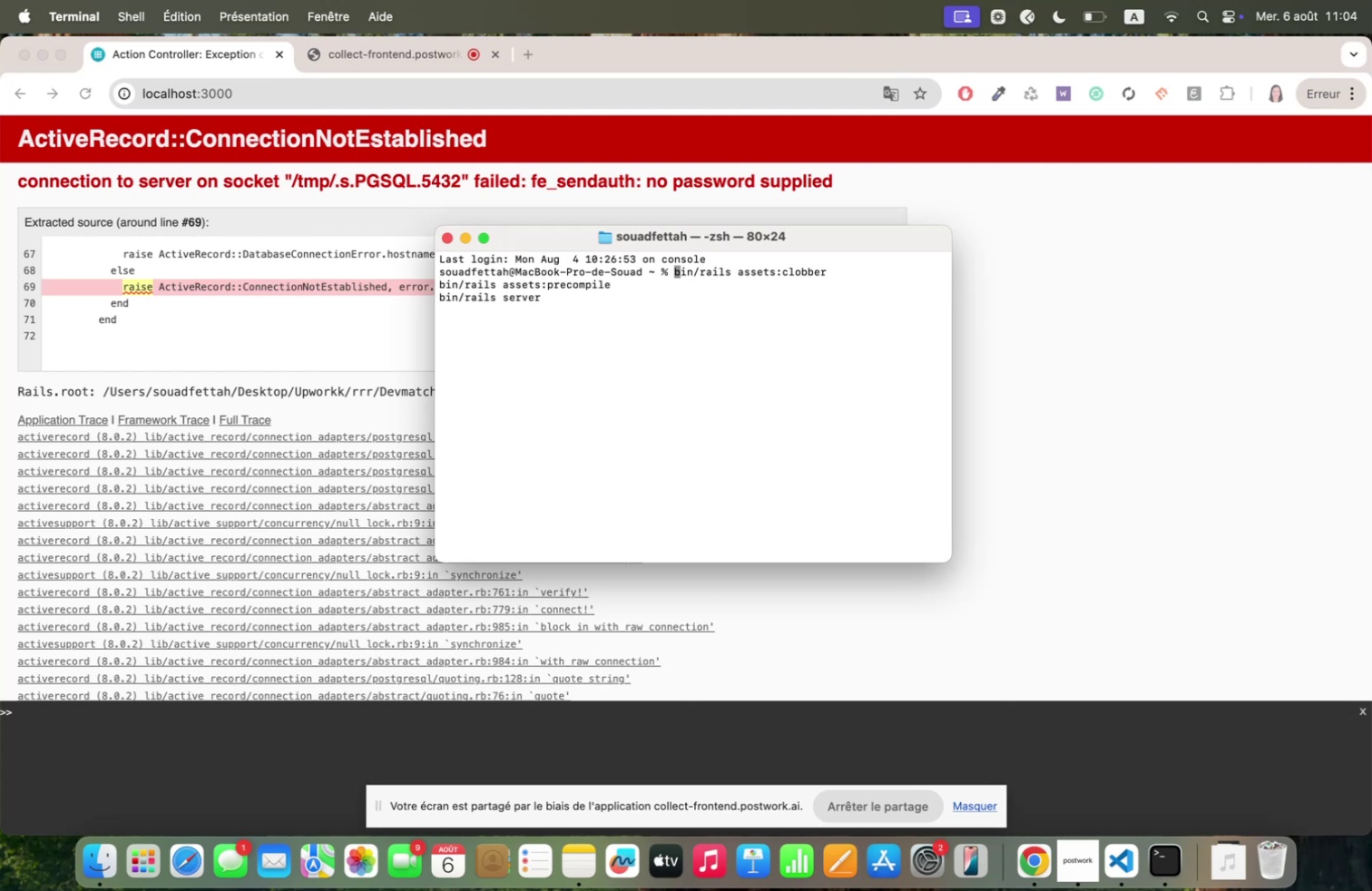 
key(ArrowUp)
 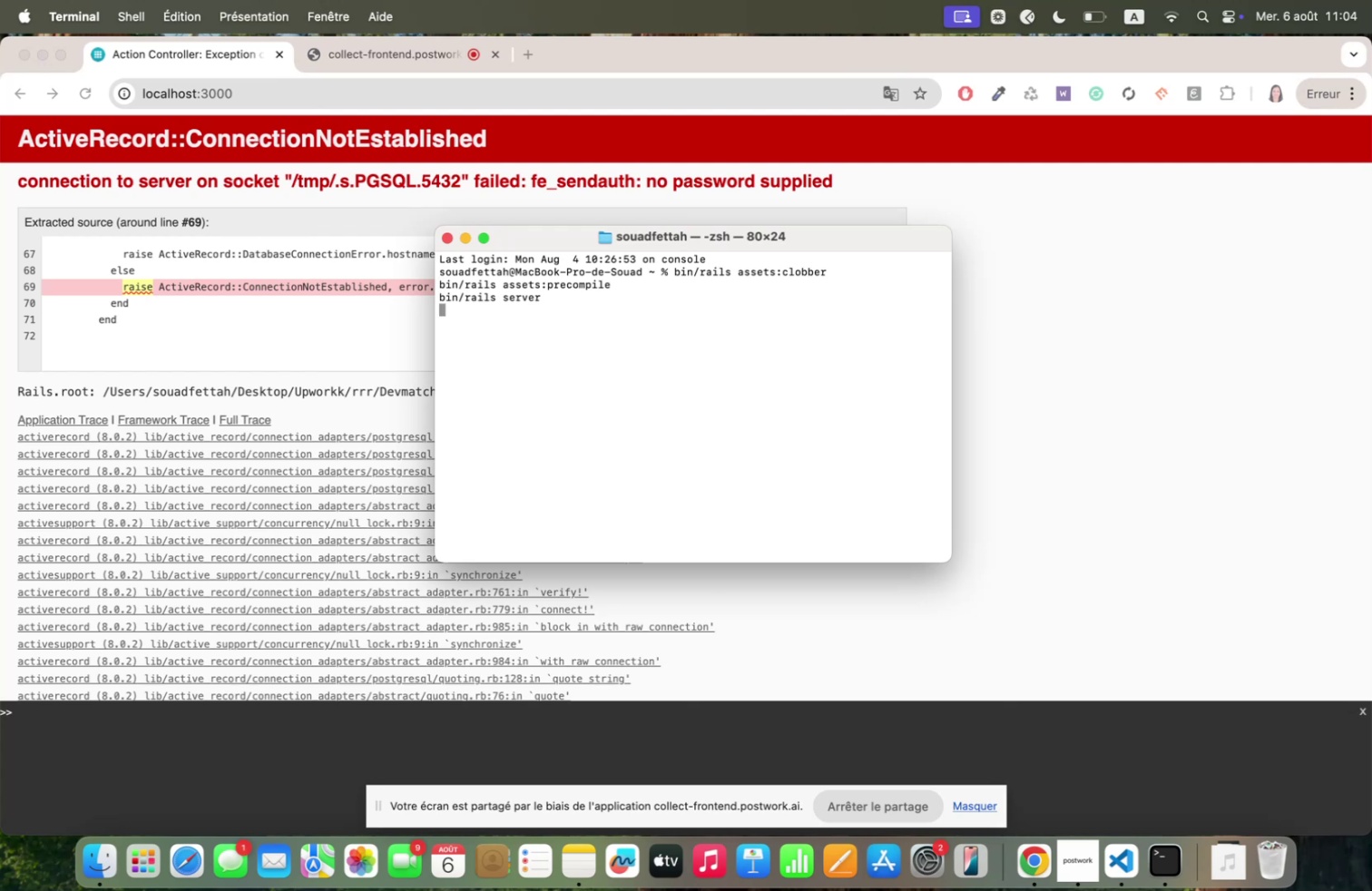 
key(ArrowUp)
 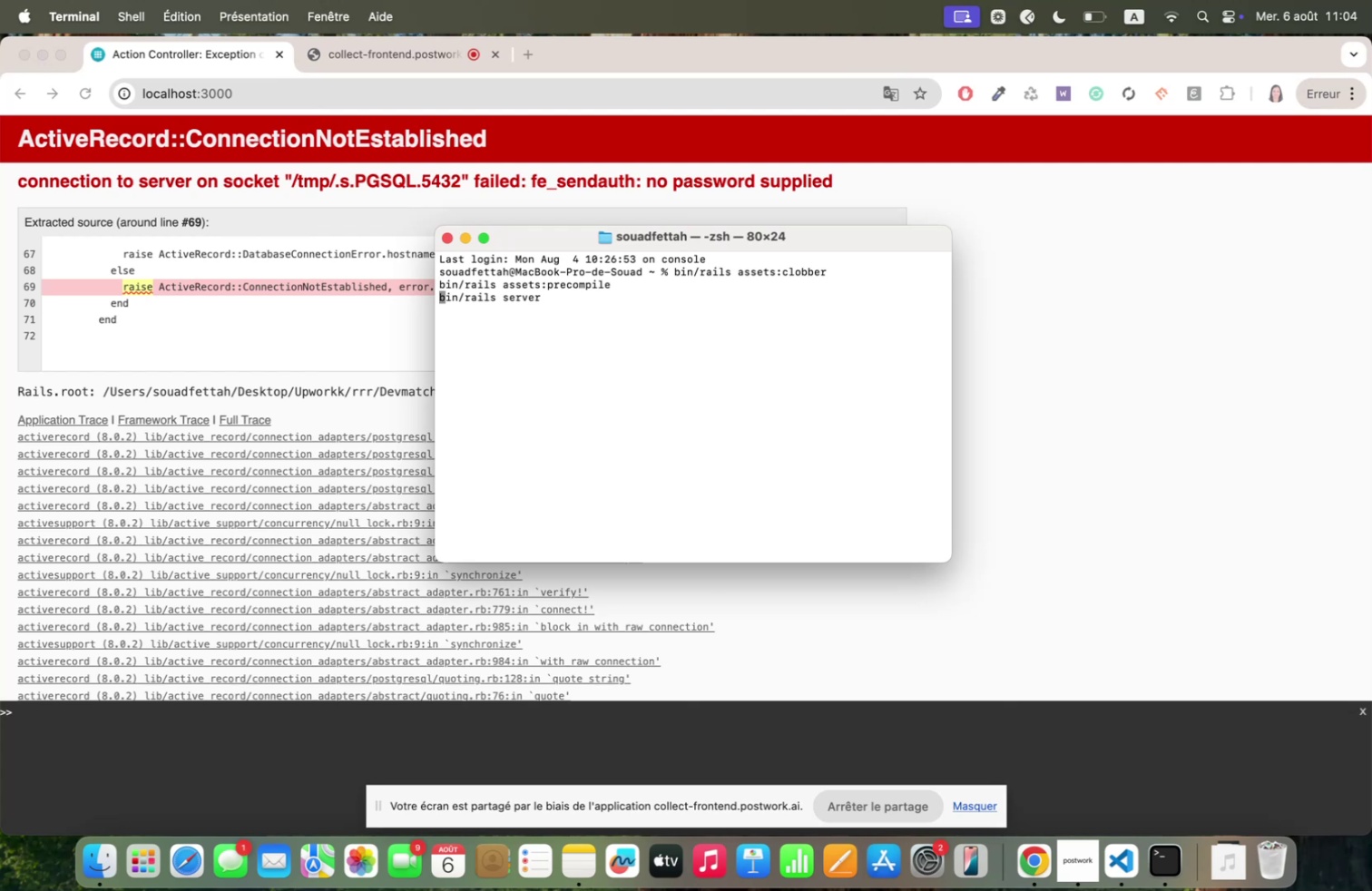 
key(ArrowUp)
 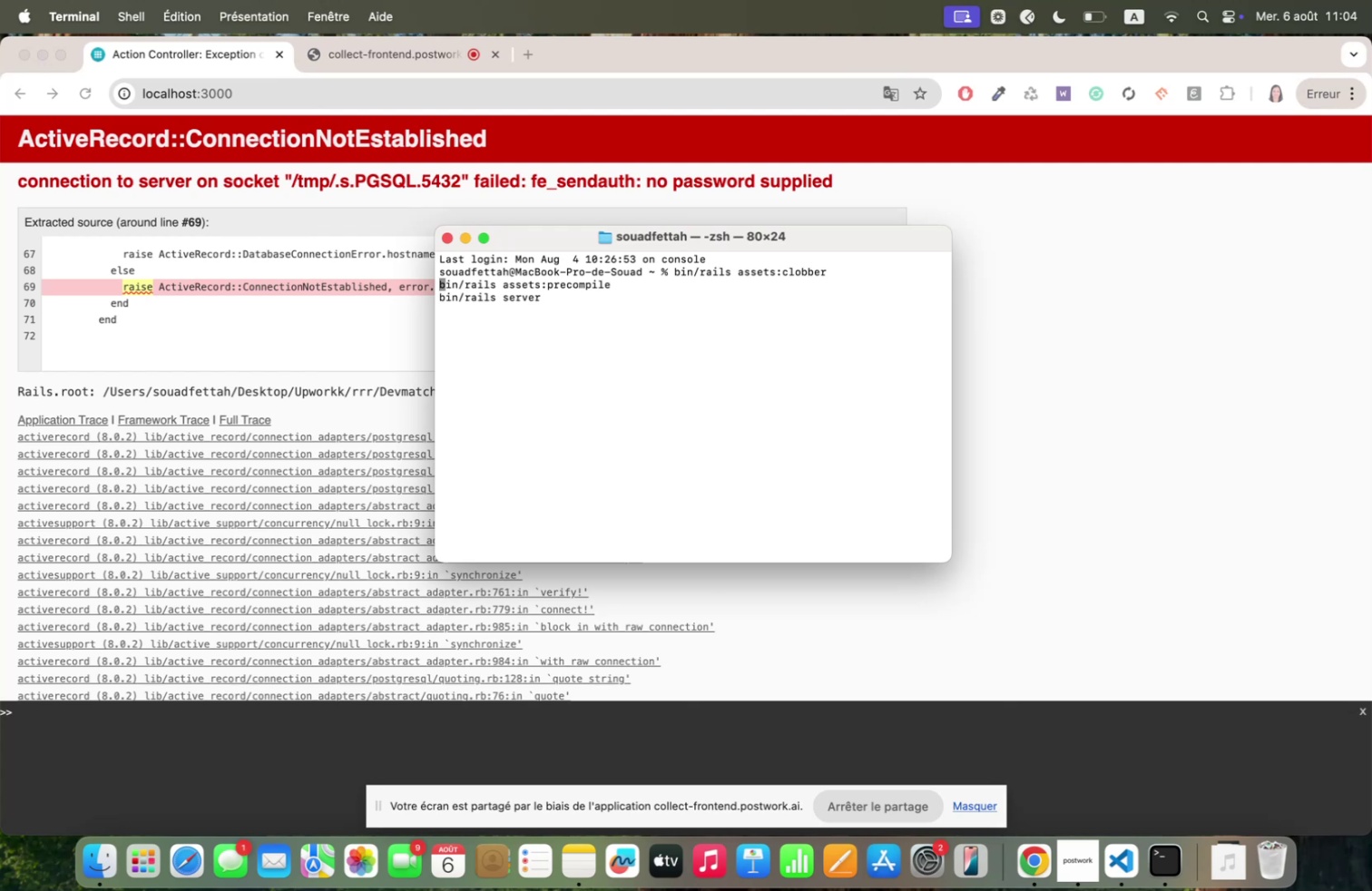 
key(ArrowUp)
 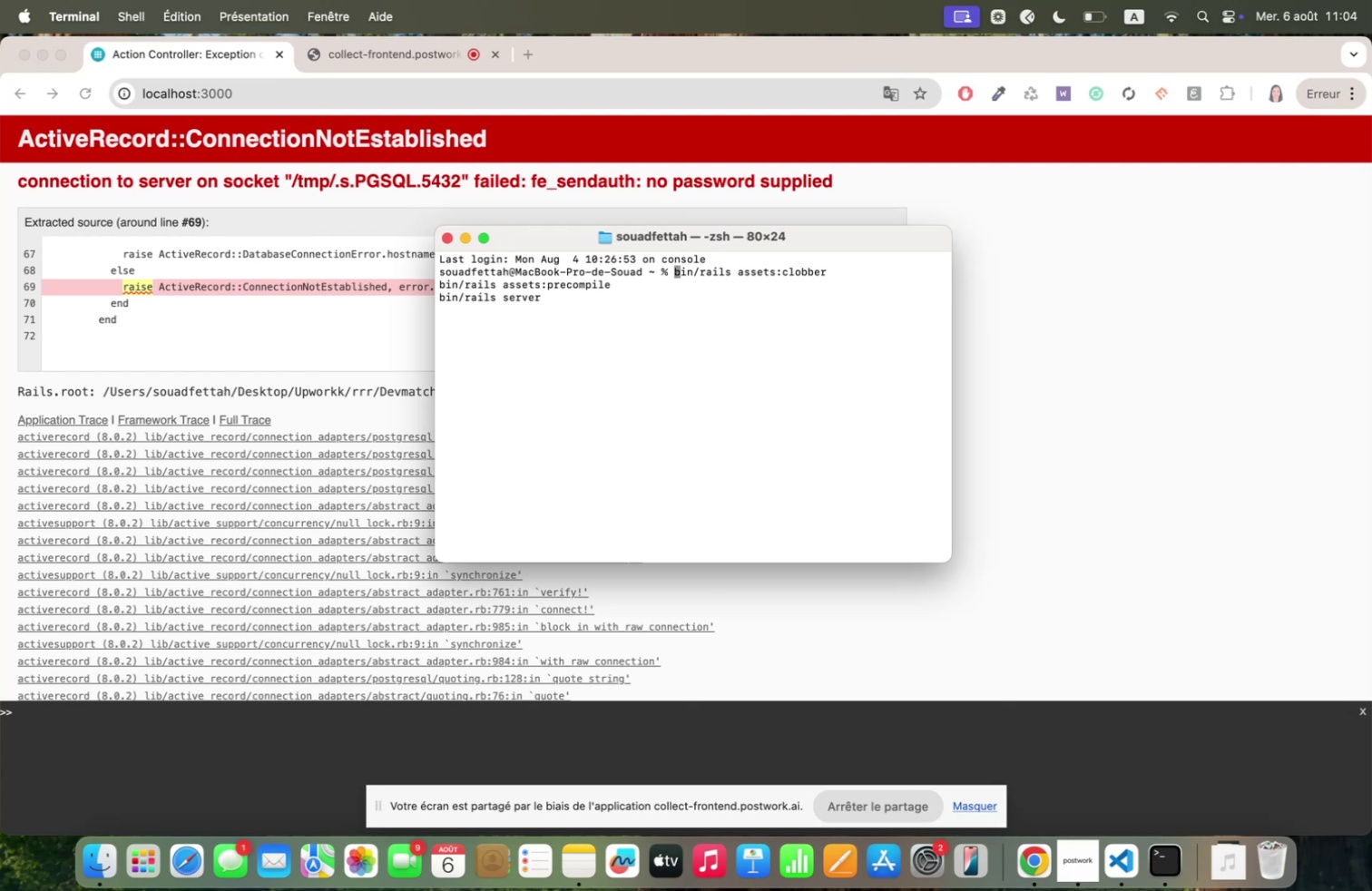 
key(ArrowUp)
 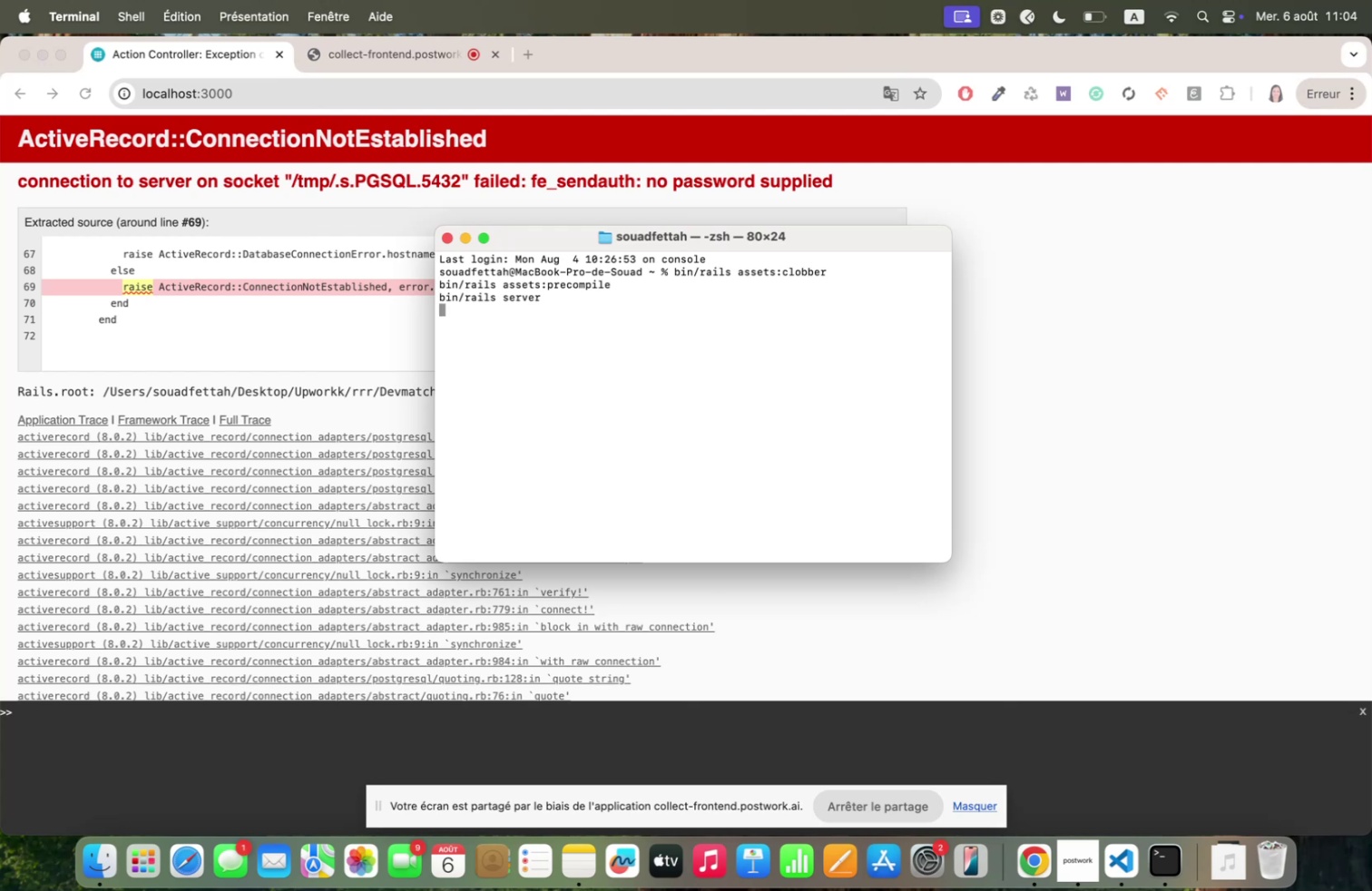 
key(ArrowUp)
 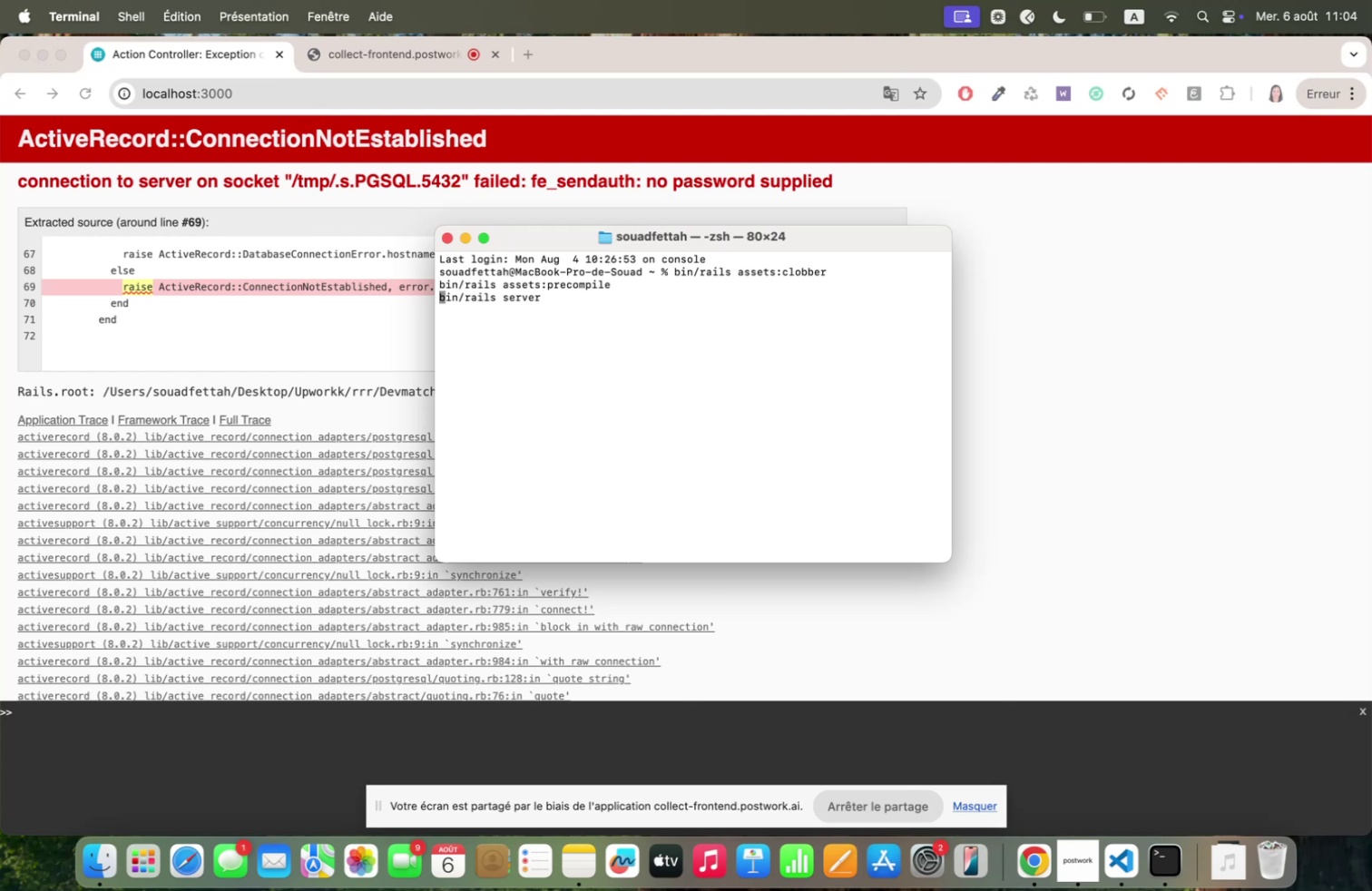 
key(ArrowUp)
 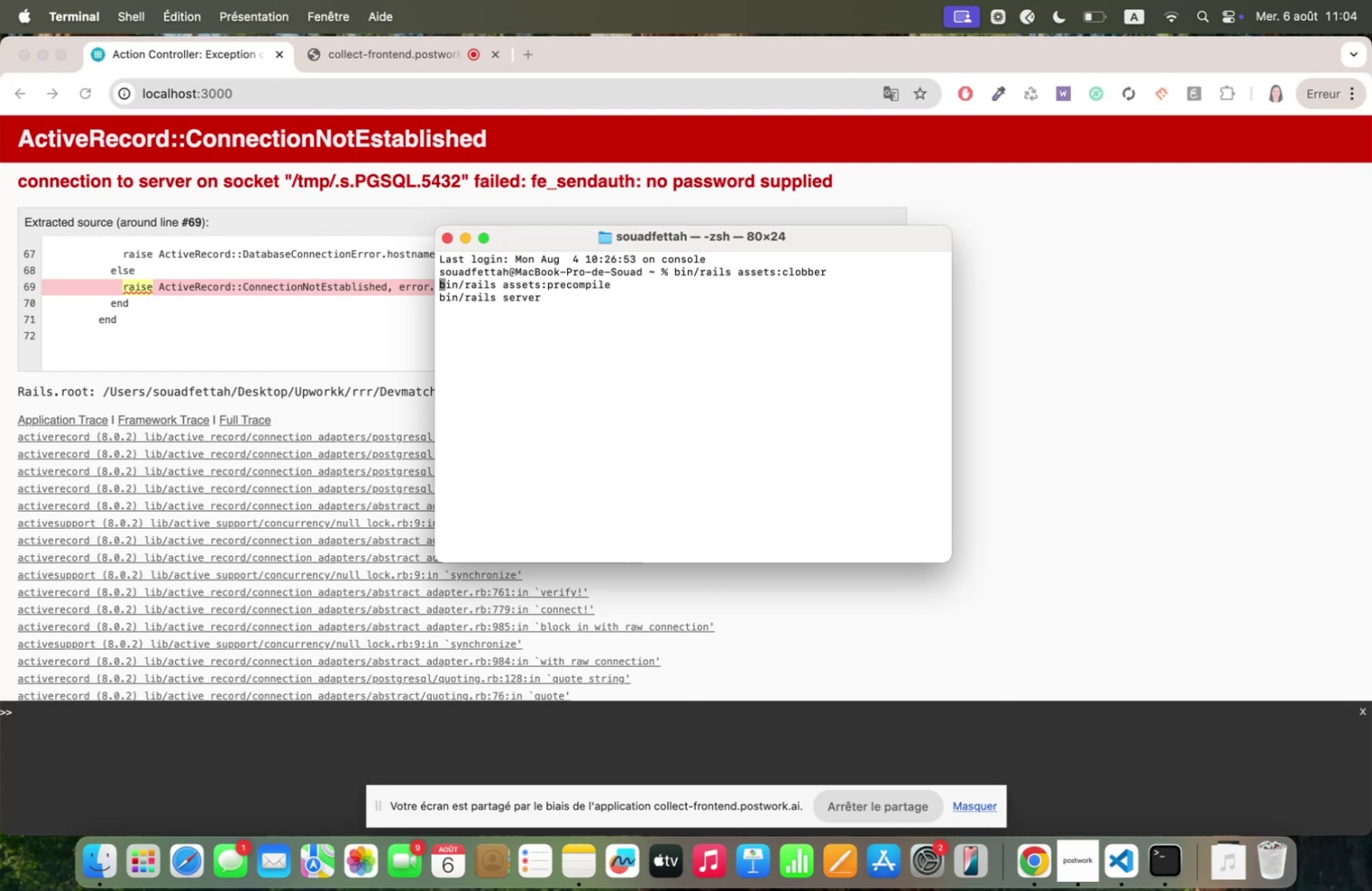 
key(ArrowUp)
 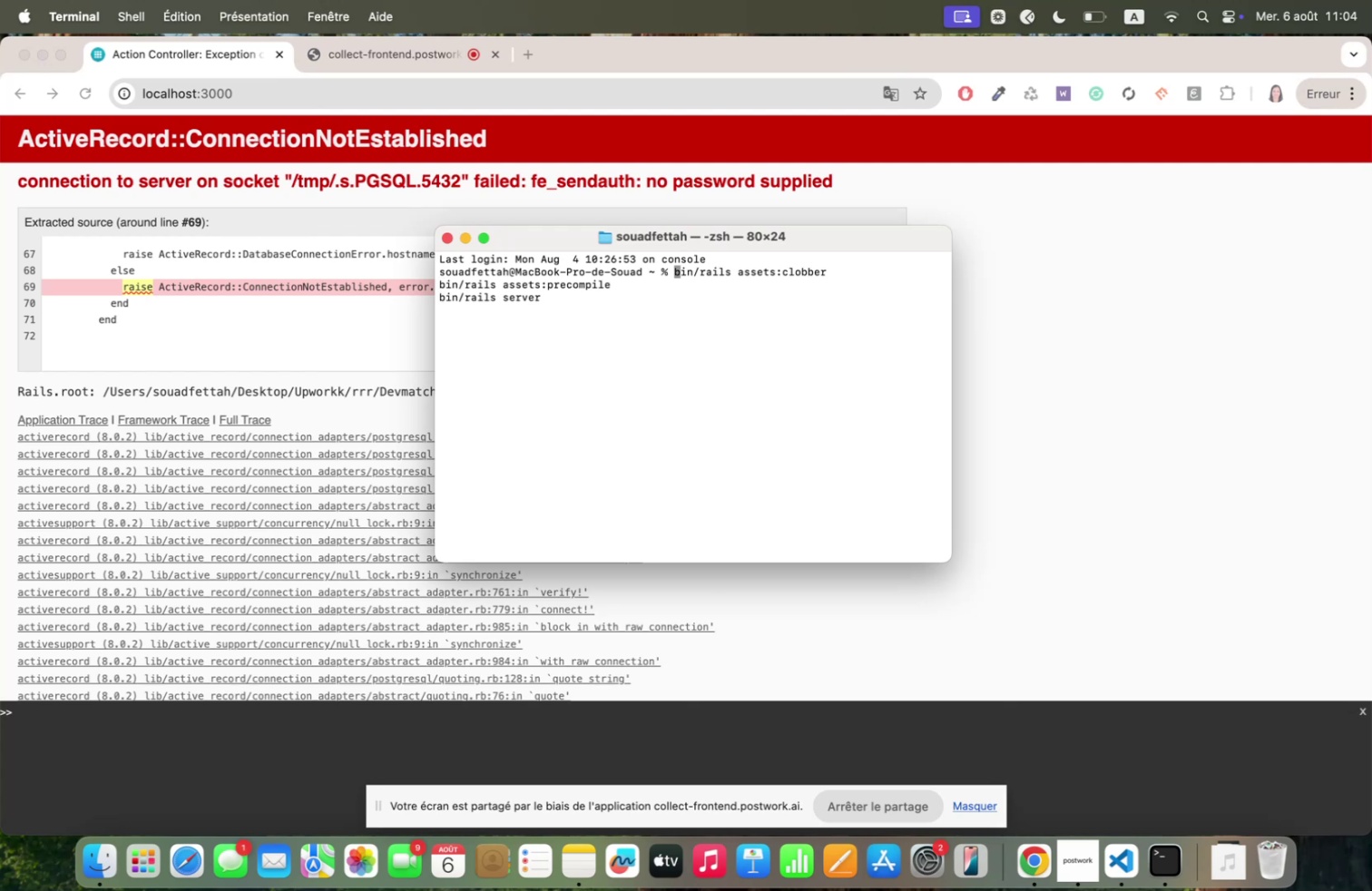 
key(ArrowUp)
 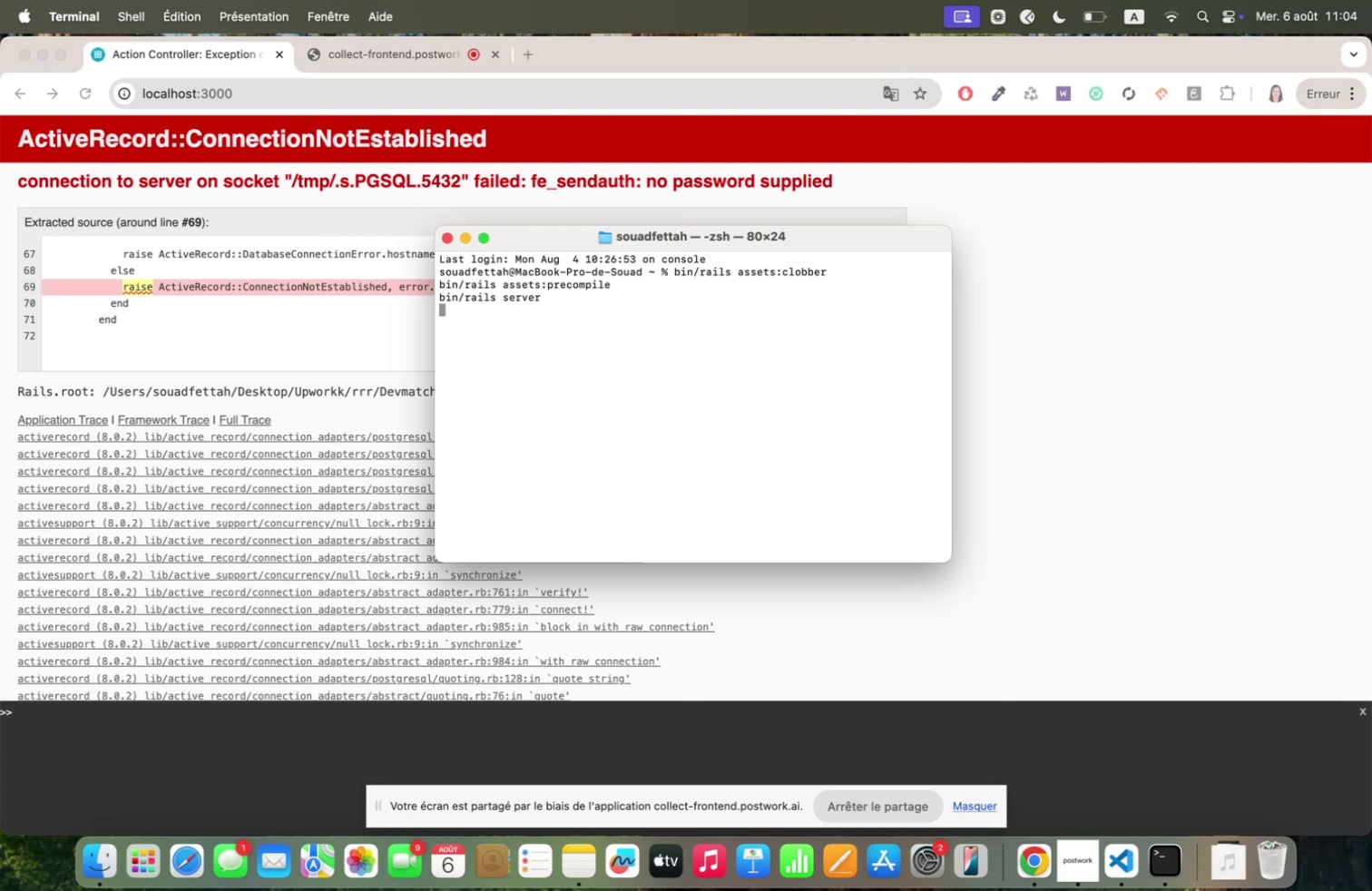 
key(ArrowUp)
 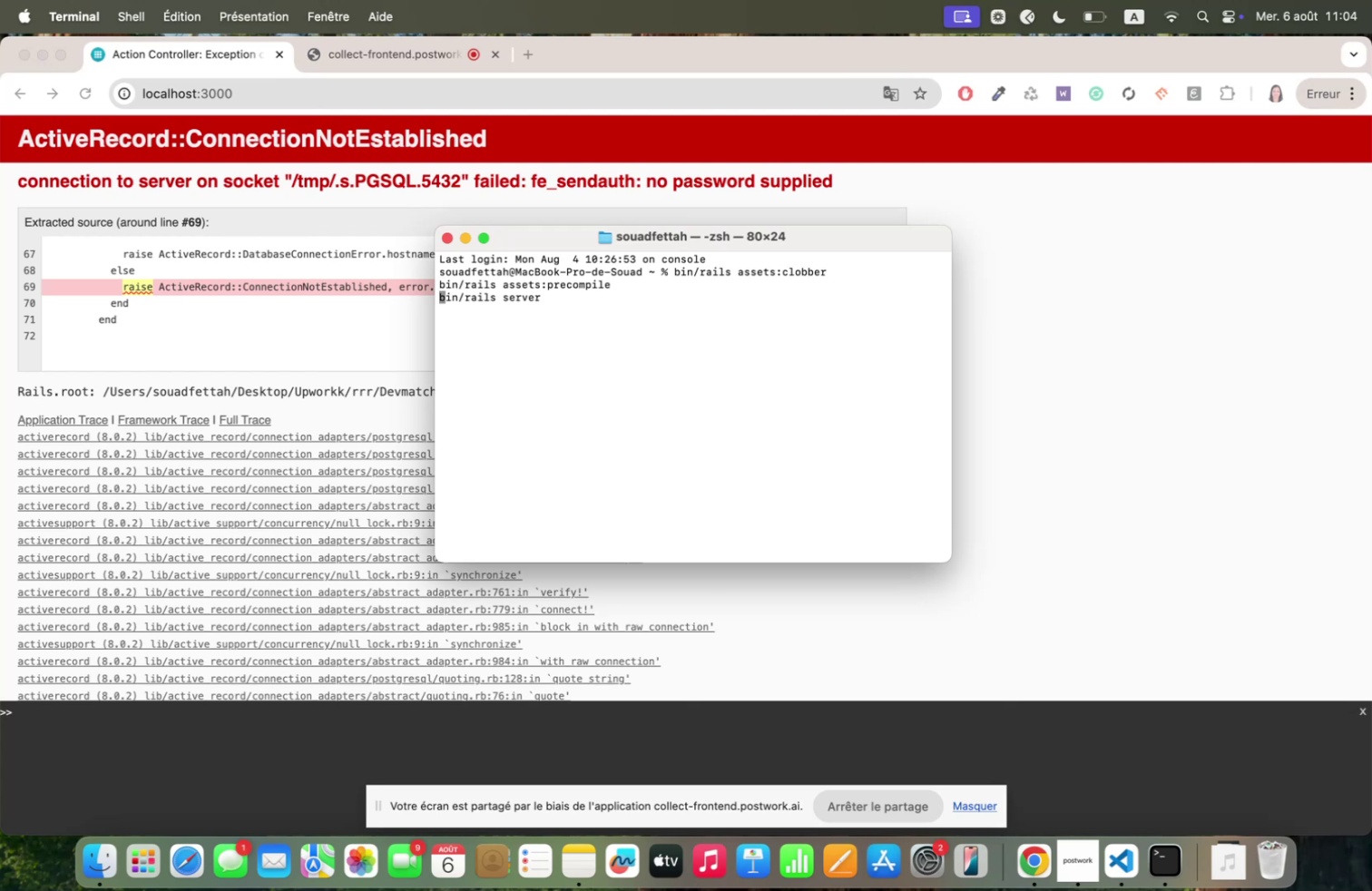 
key(ArrowUp)
 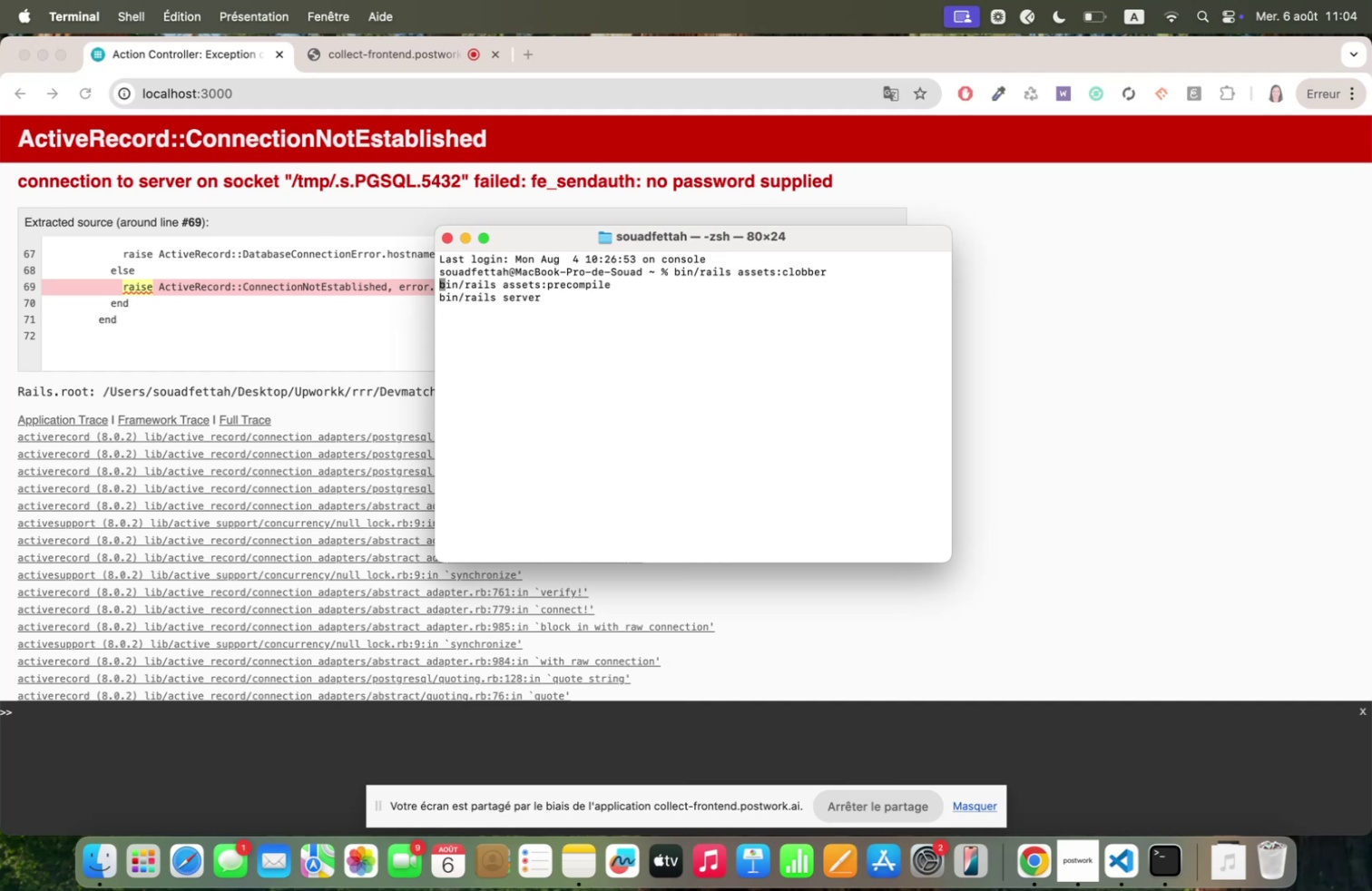 
key(ArrowUp)
 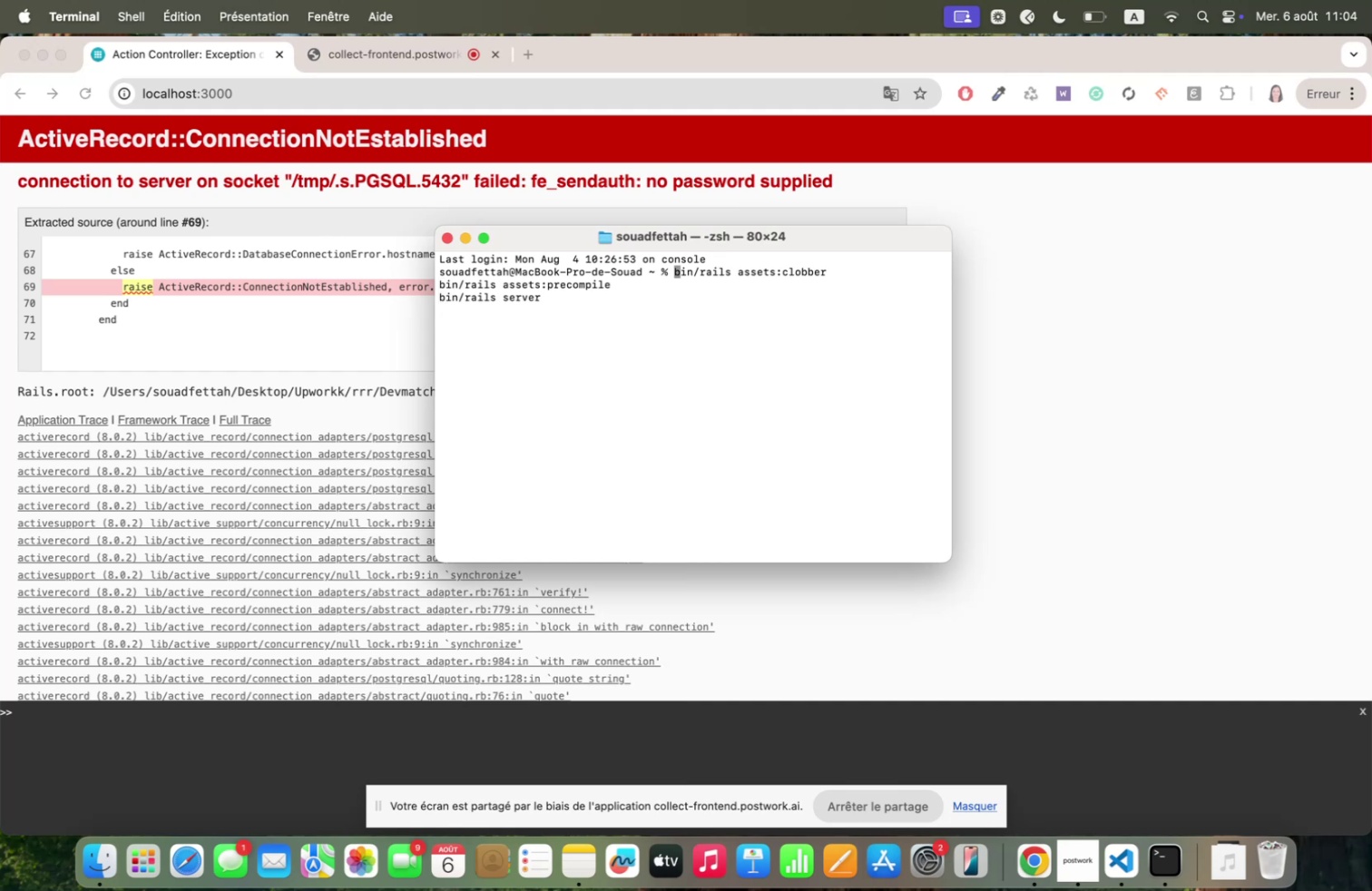 
key(ArrowUp)
 